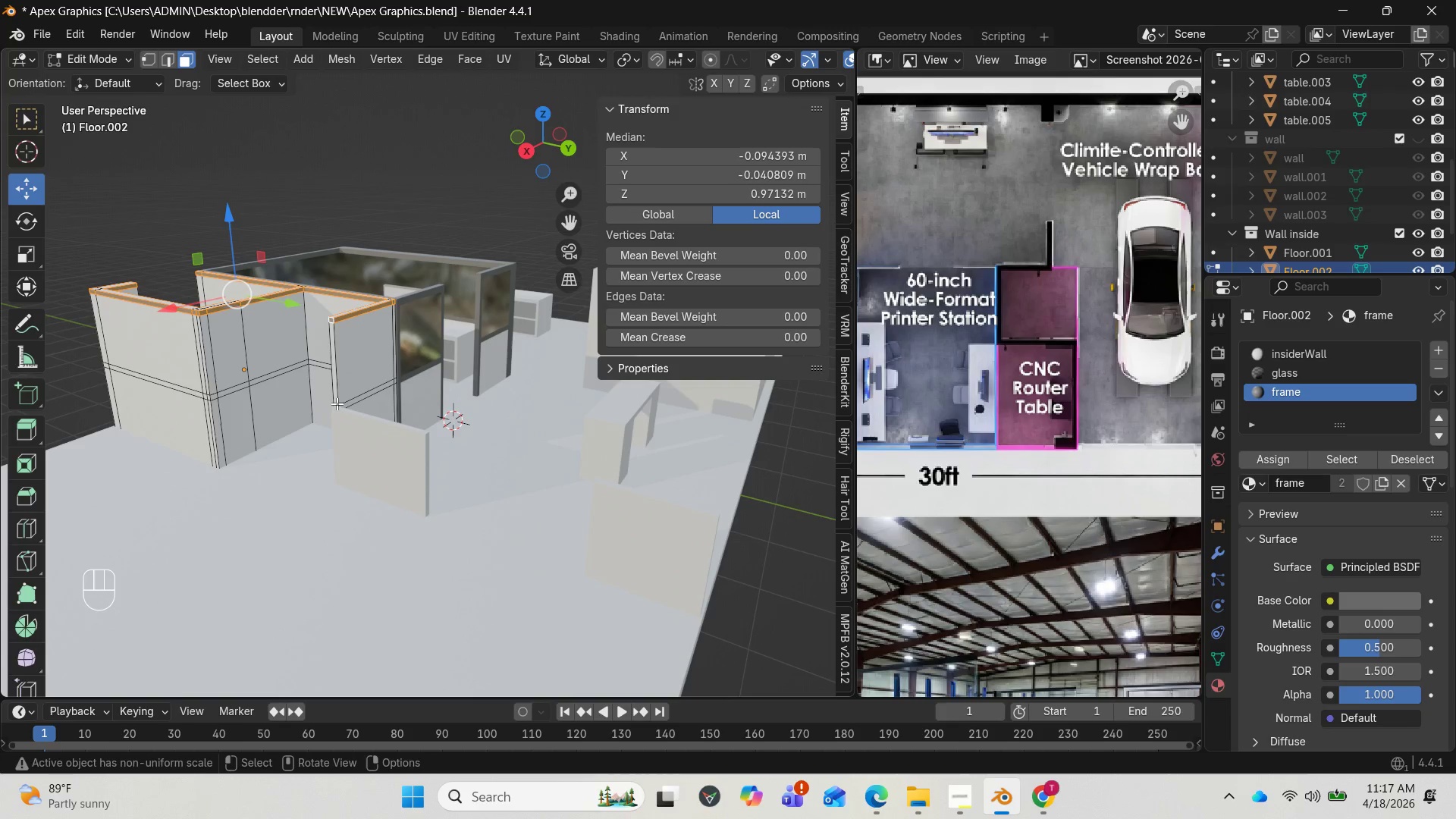 
hold_key(key=AltLeft, duration=1.56)
left_click([337, 403])
 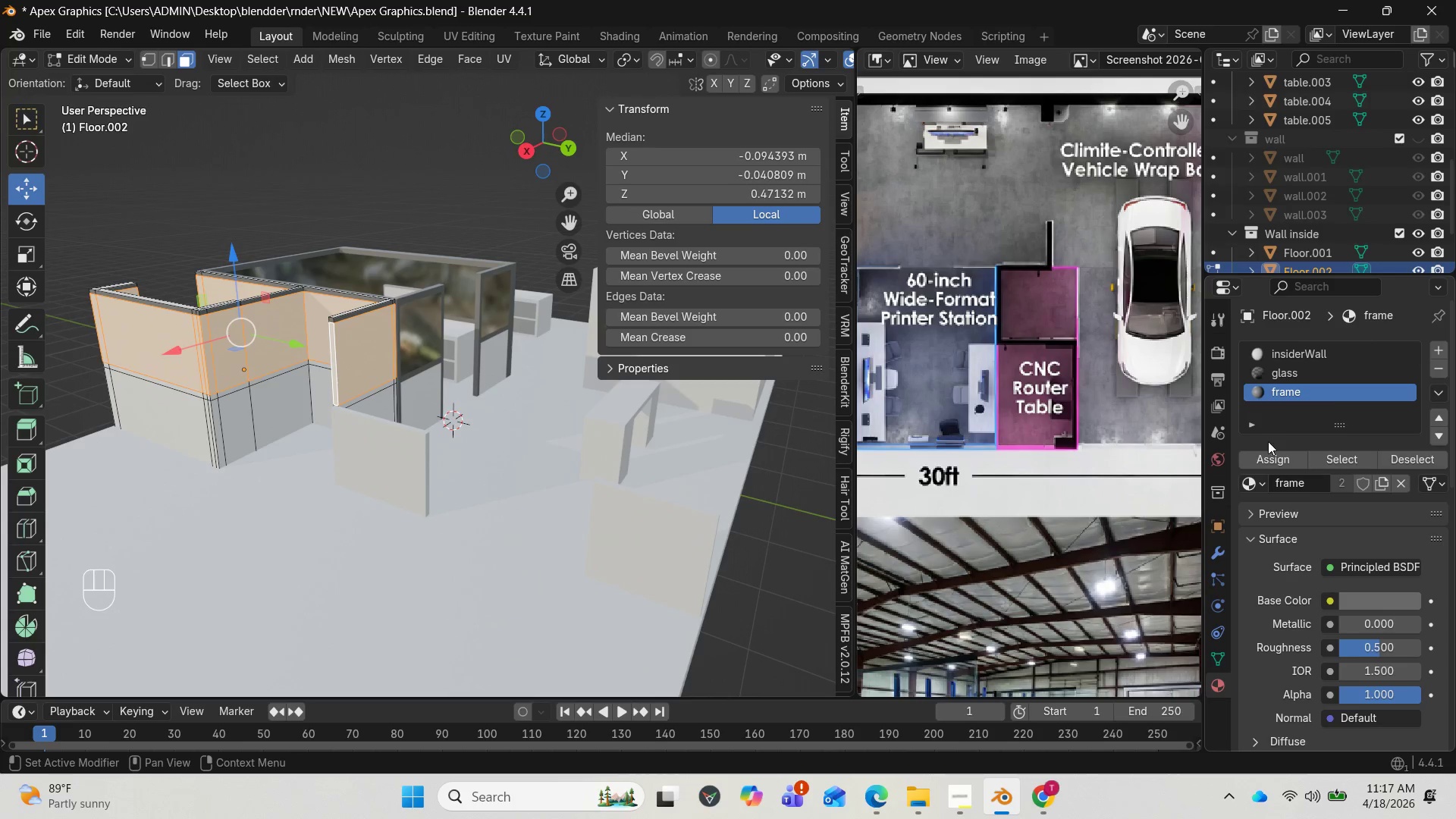 
left_click([1285, 376])
 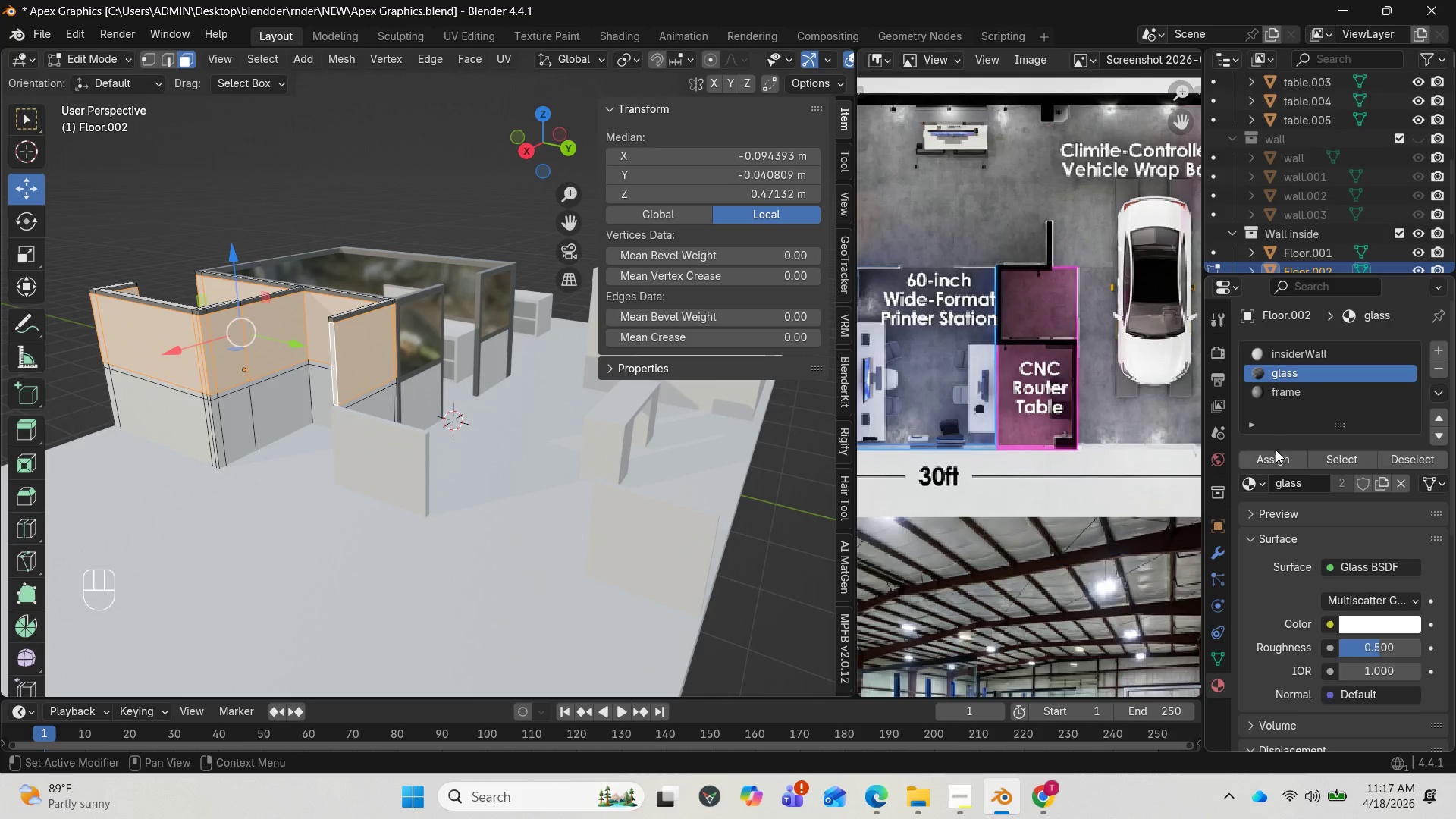 
left_click([1274, 455])
 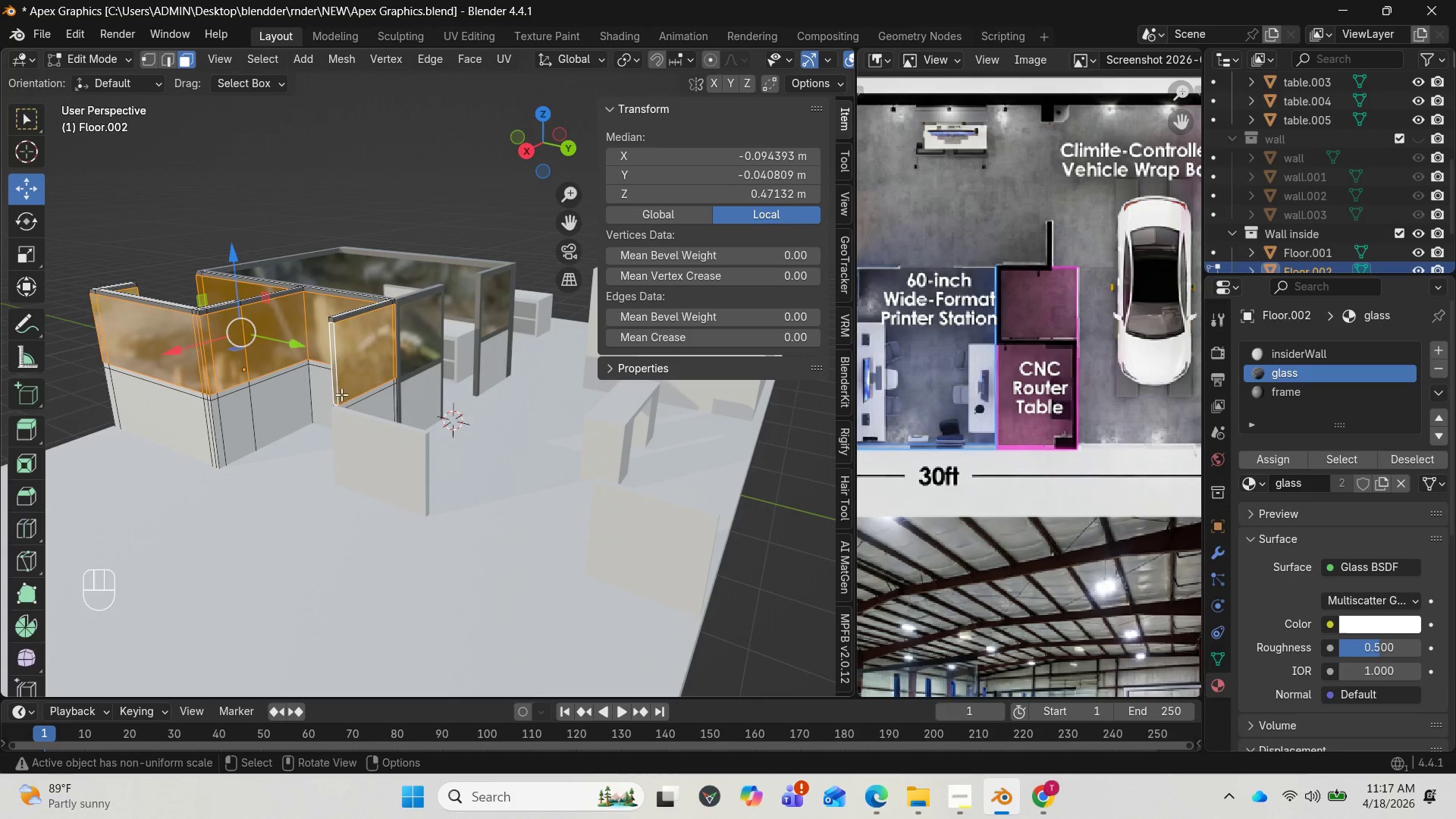 
left_click([340, 406])
 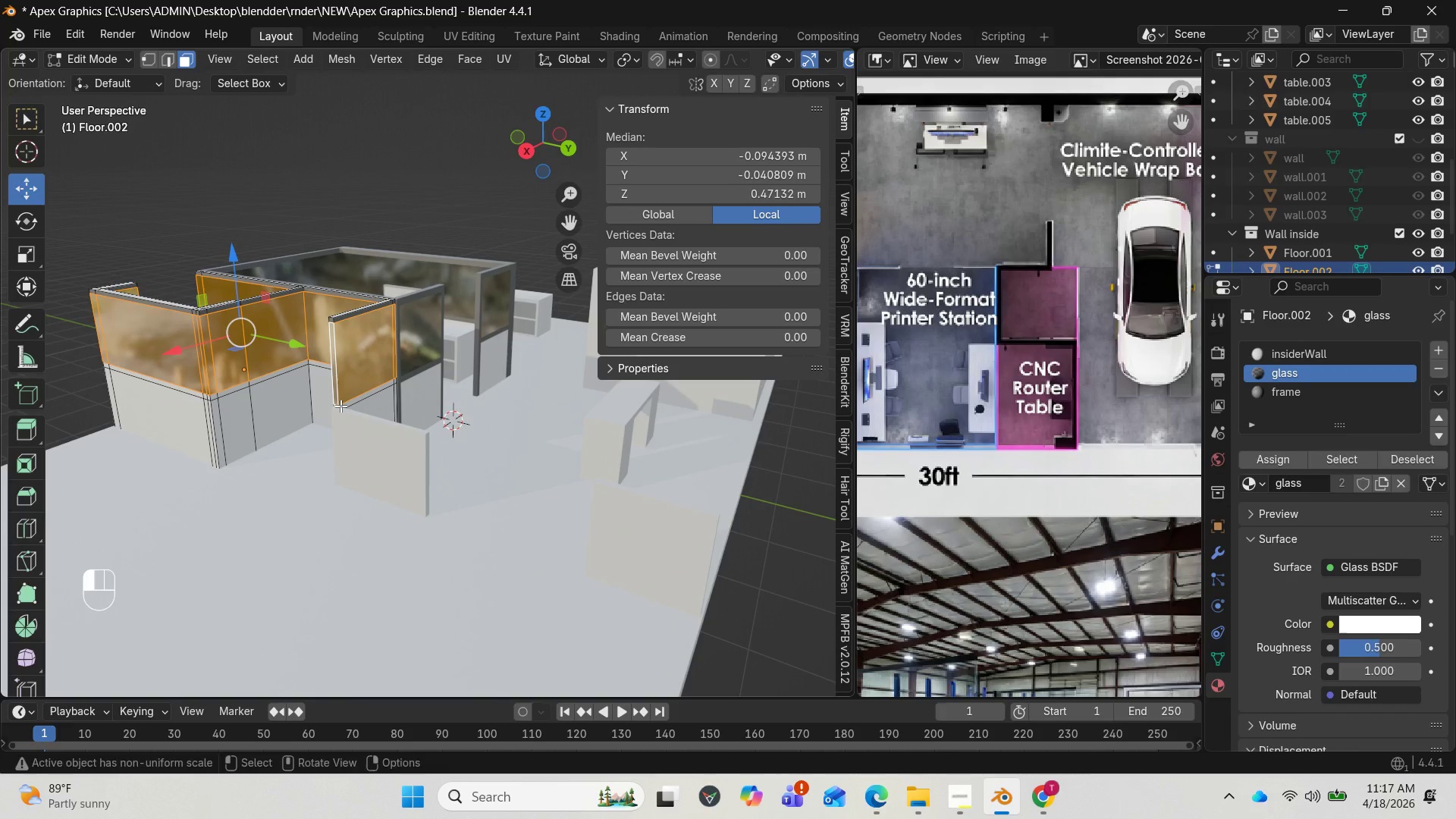 
hold_key(key=AltLeft, duration=0.97)
 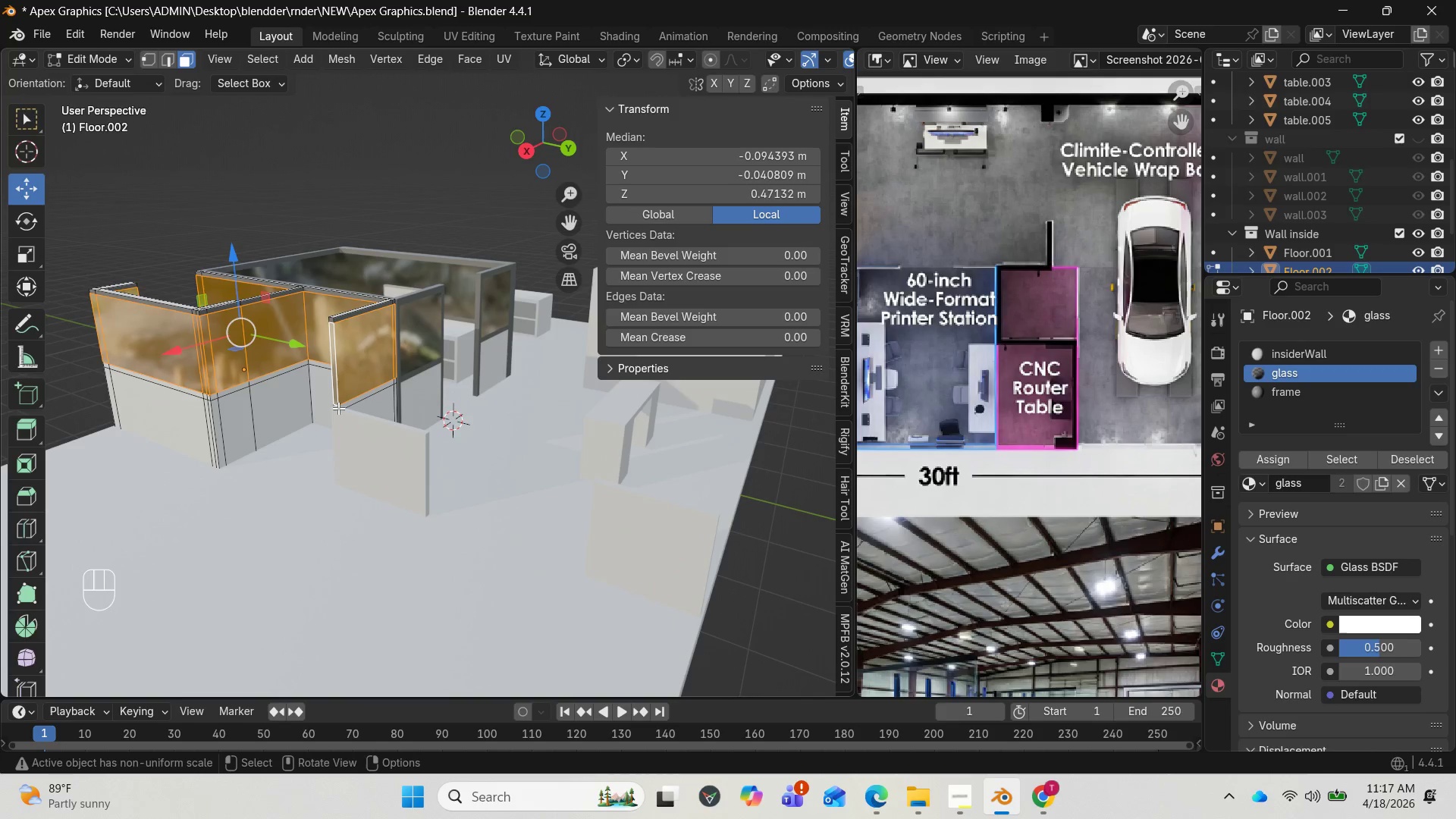 
left_click([338, 408])
 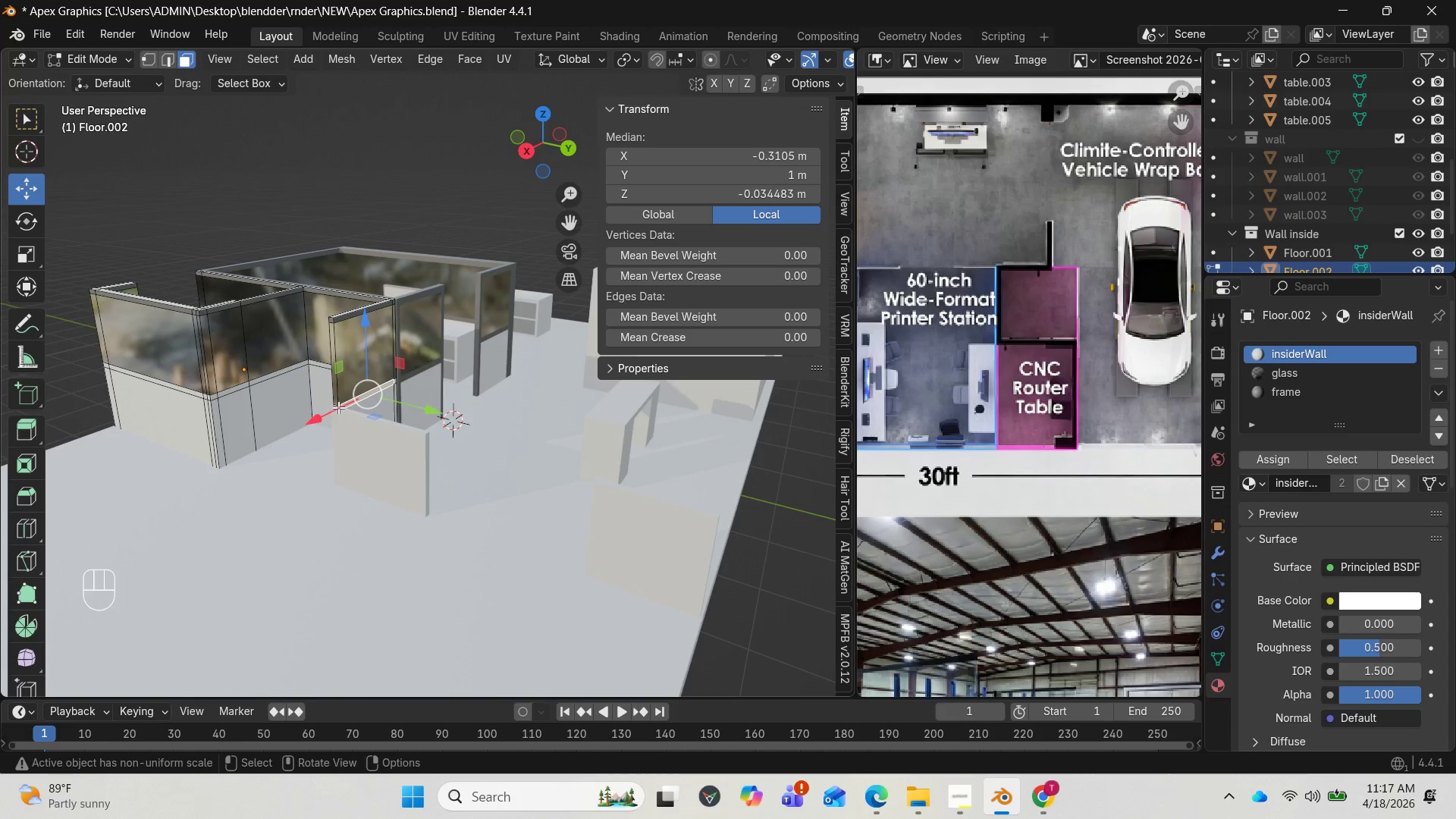 
hold_key(key=AltLeft, duration=1.08)
left_click([338, 407])
 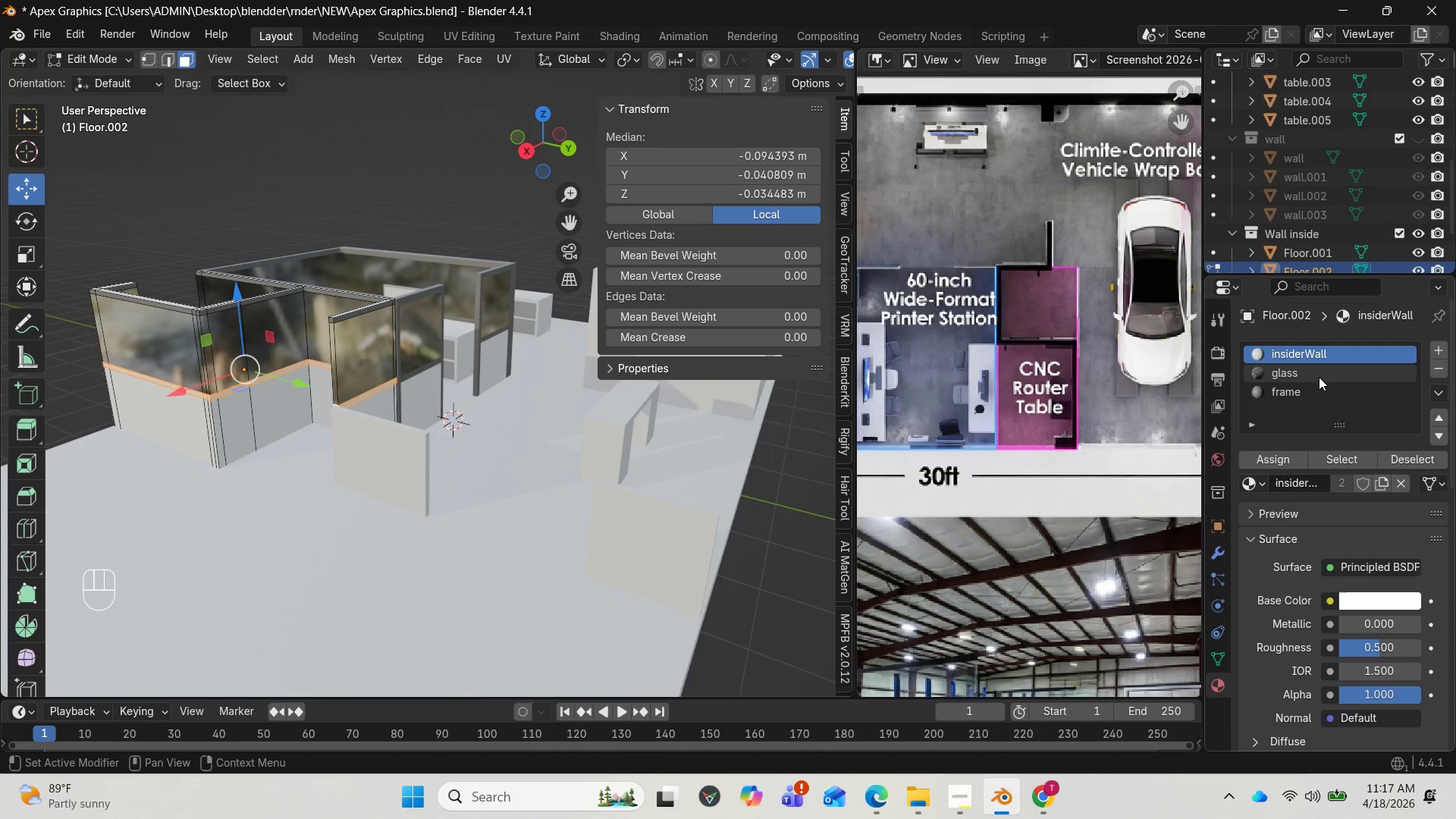 
left_click([1309, 390])
 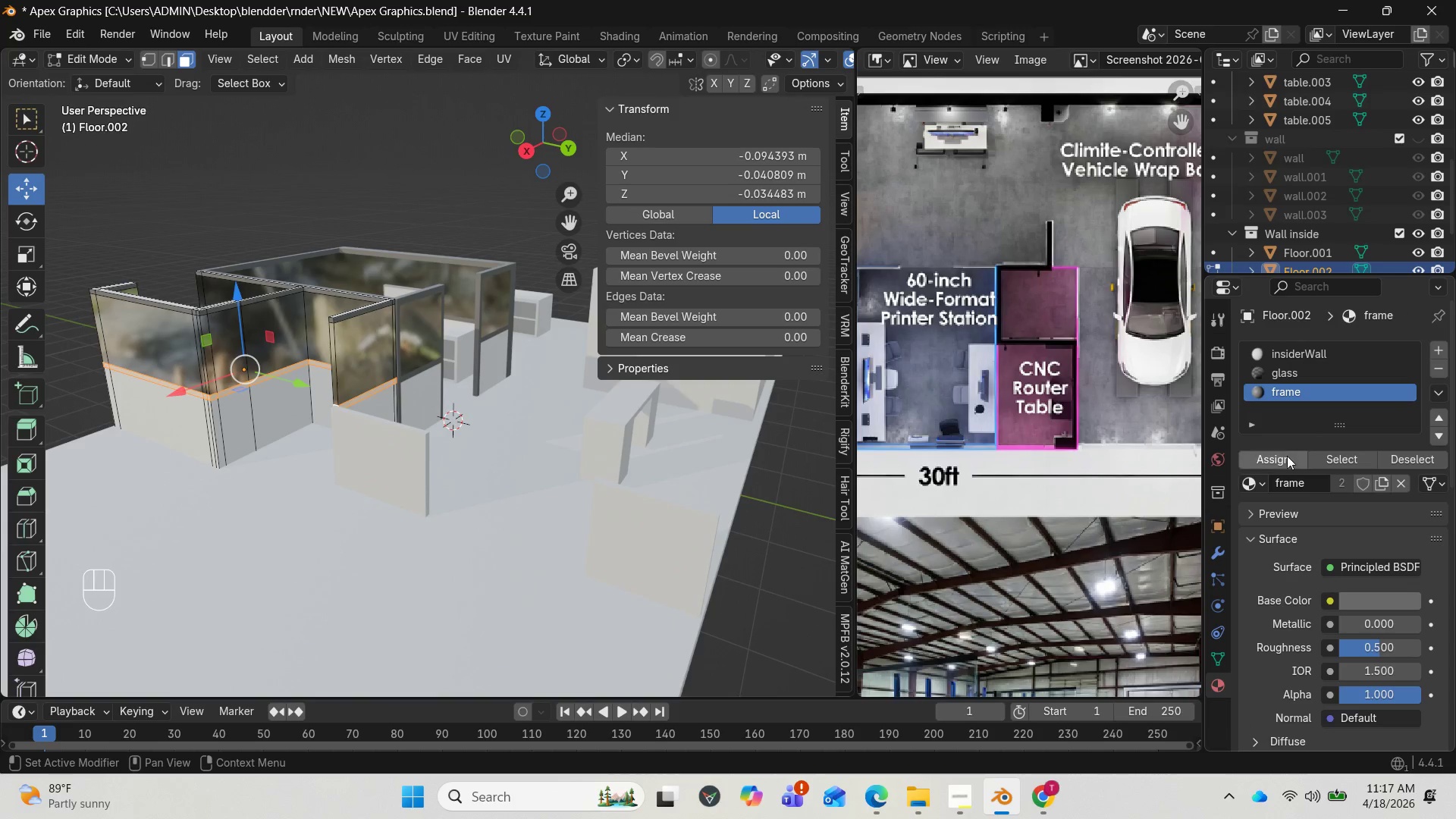 
left_click([1282, 459])
 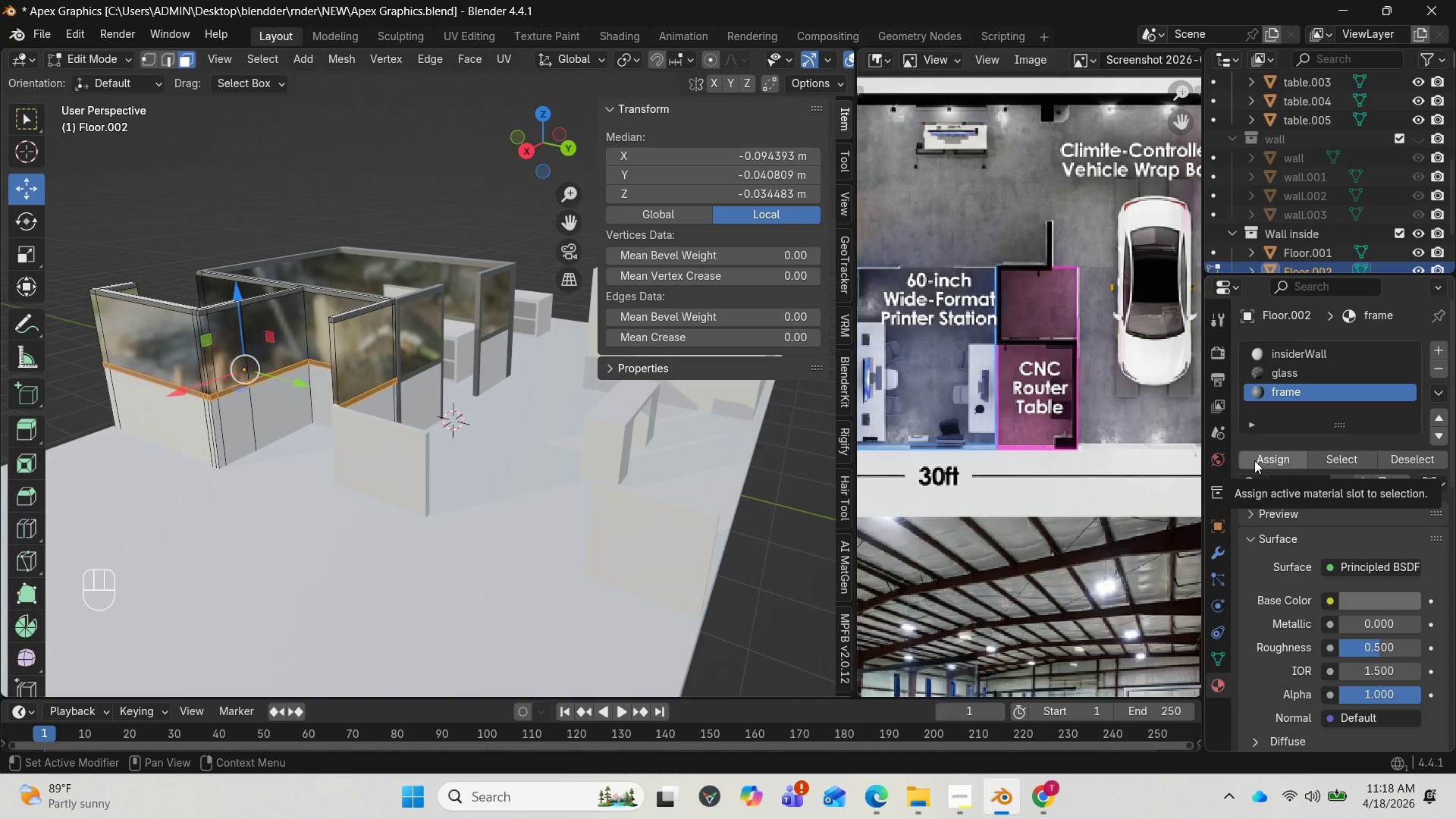 
wait(18.98)
 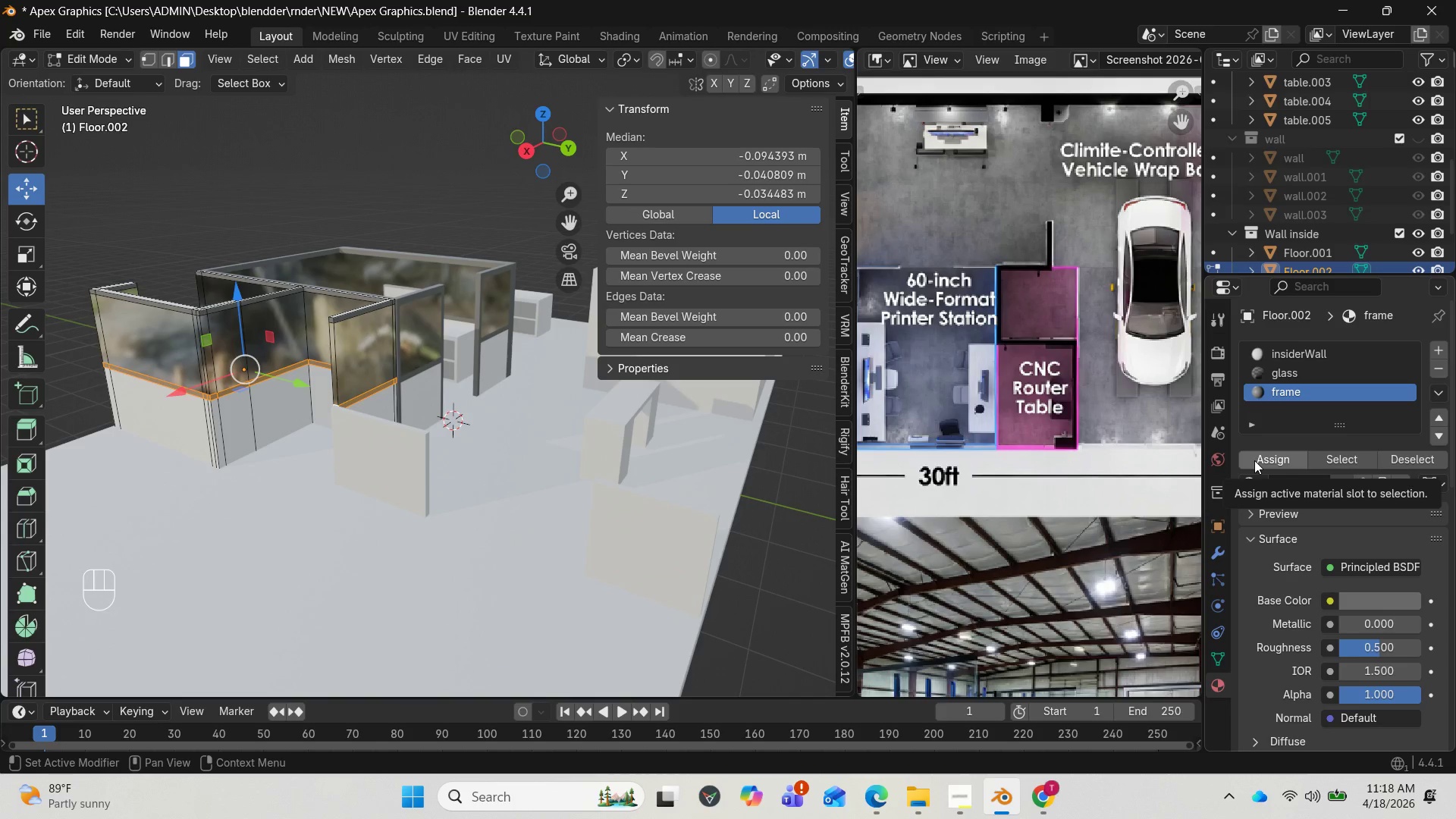 
scroll: coordinate [128, 334], scroll_direction: up, amount: 3.0
 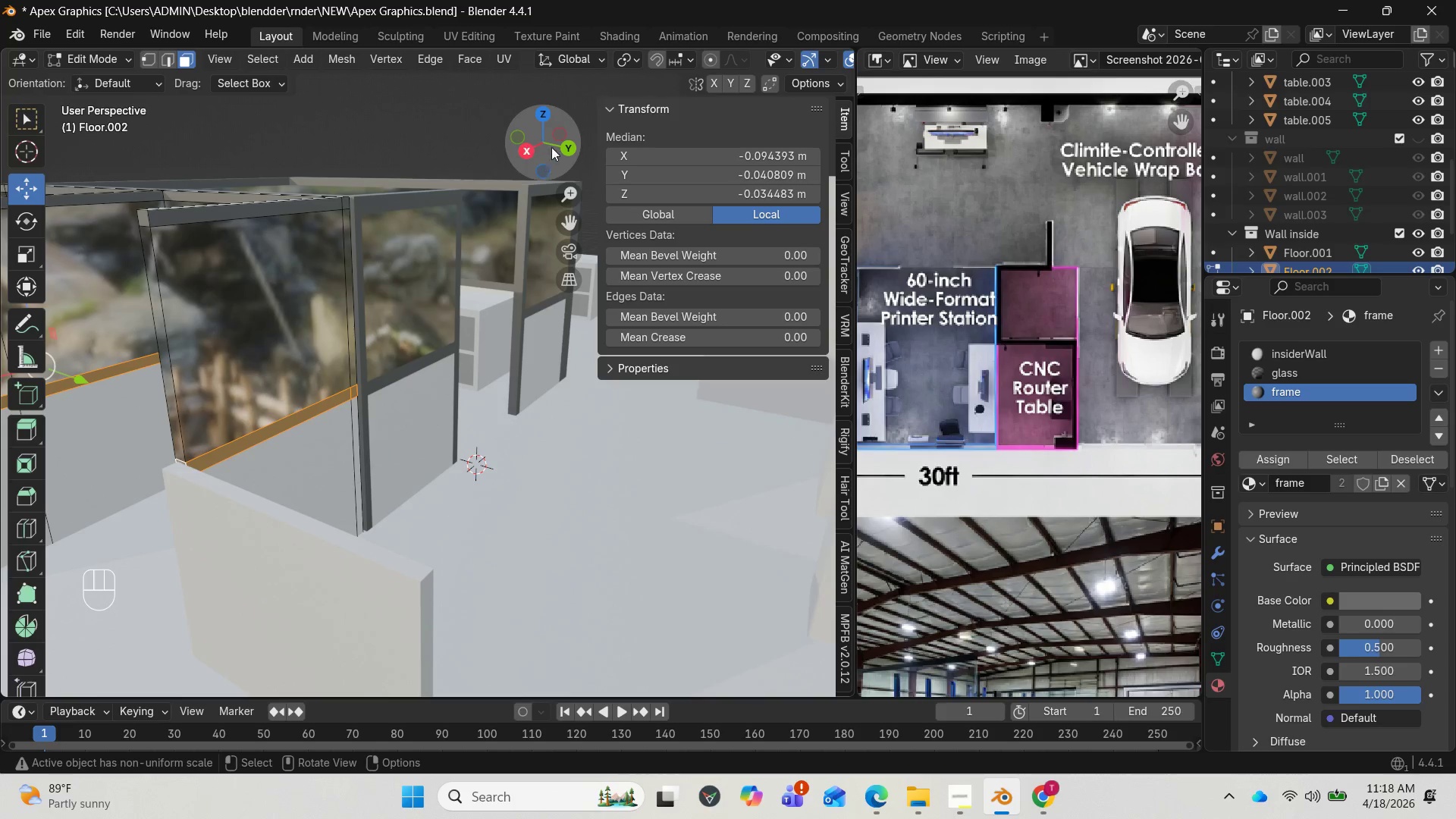 
left_click_drag(start_coordinate=[557, 141], to_coordinate=[633, 137])
 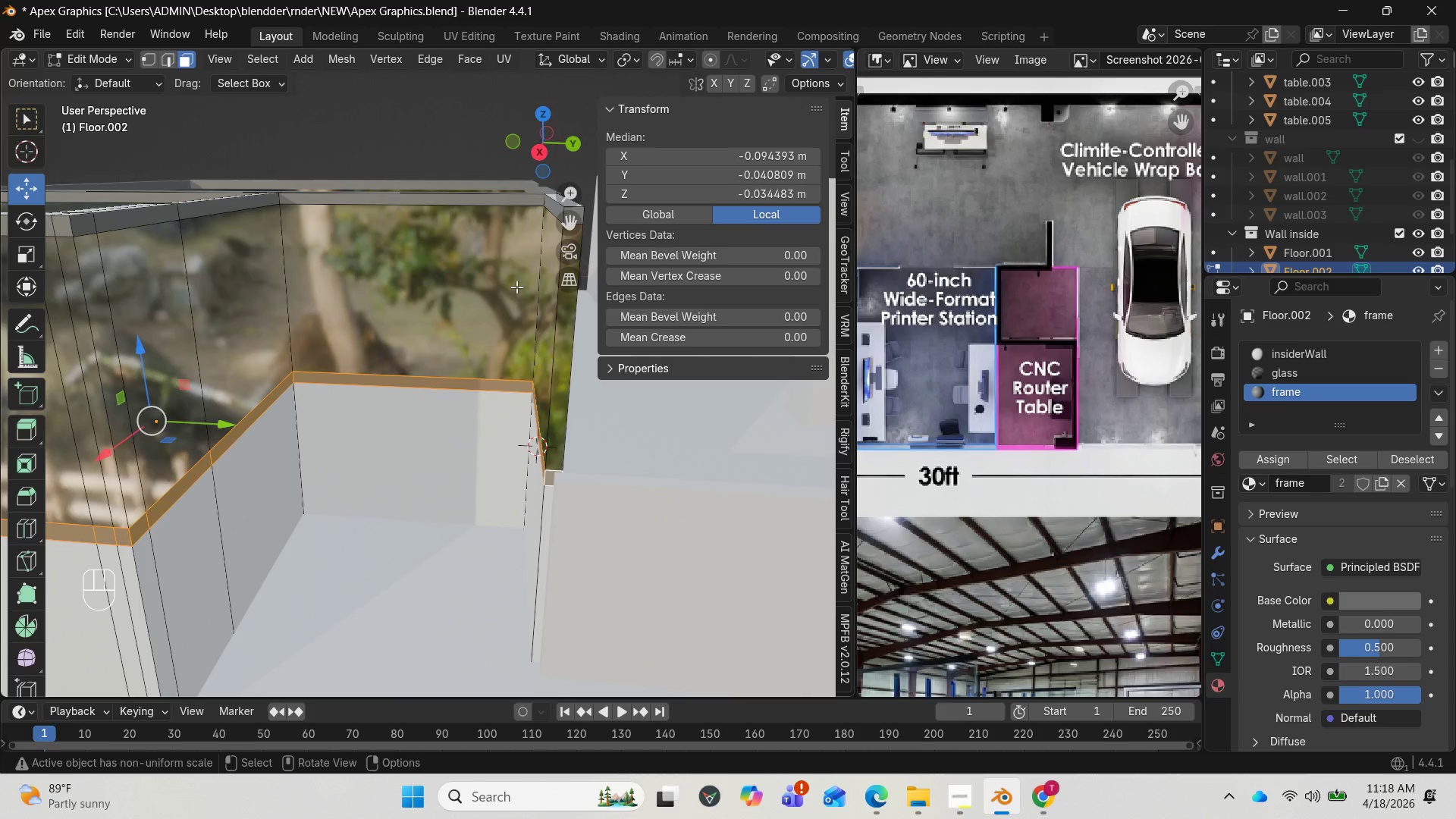 
scroll: coordinate [516, 287], scroll_direction: down, amount: 1.0
 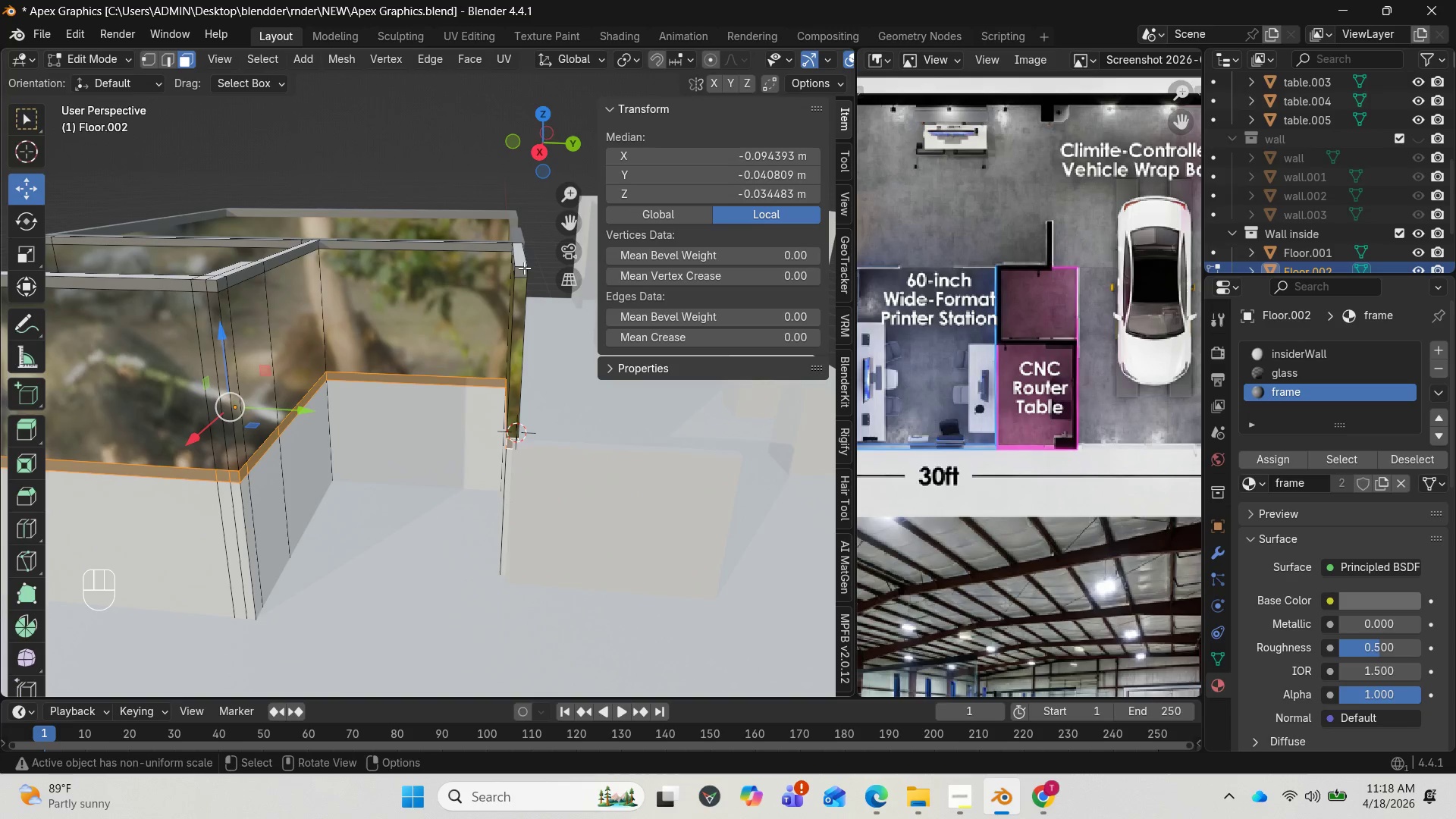 
wait(13.01)
 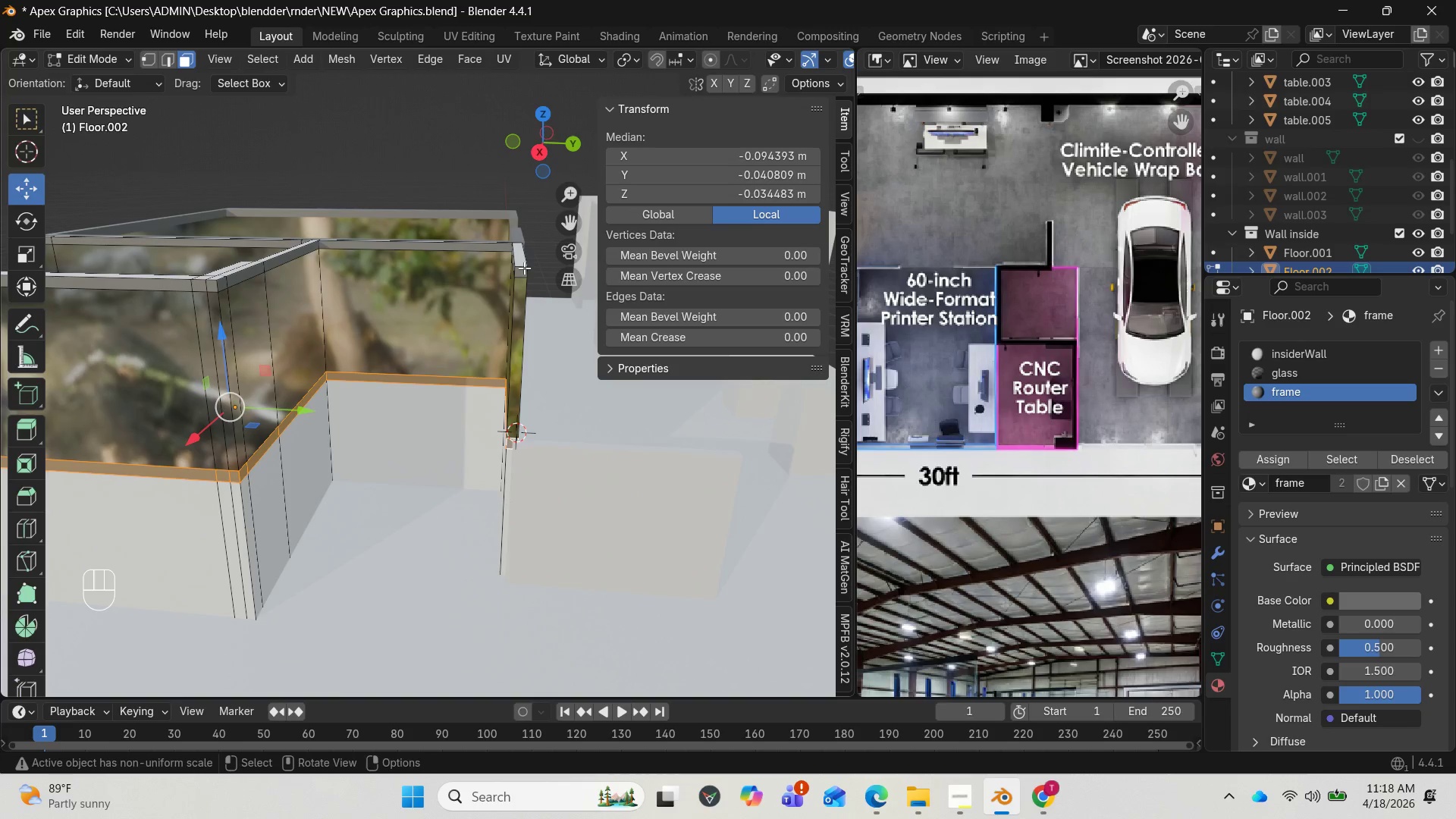 
hold_key(key=AltLeft, duration=0.88)
left_click([520, 269])
 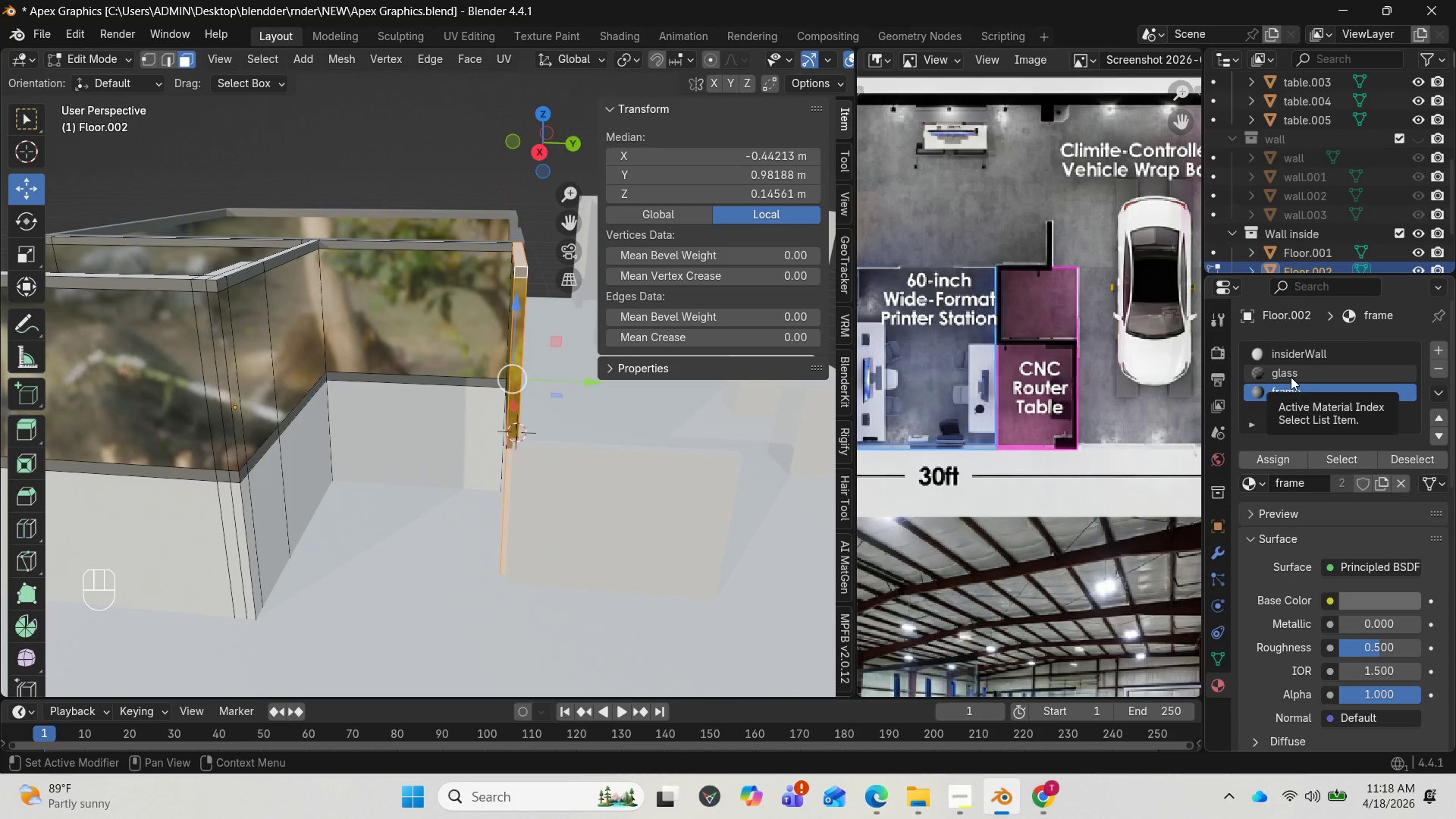 
wait(7.58)
 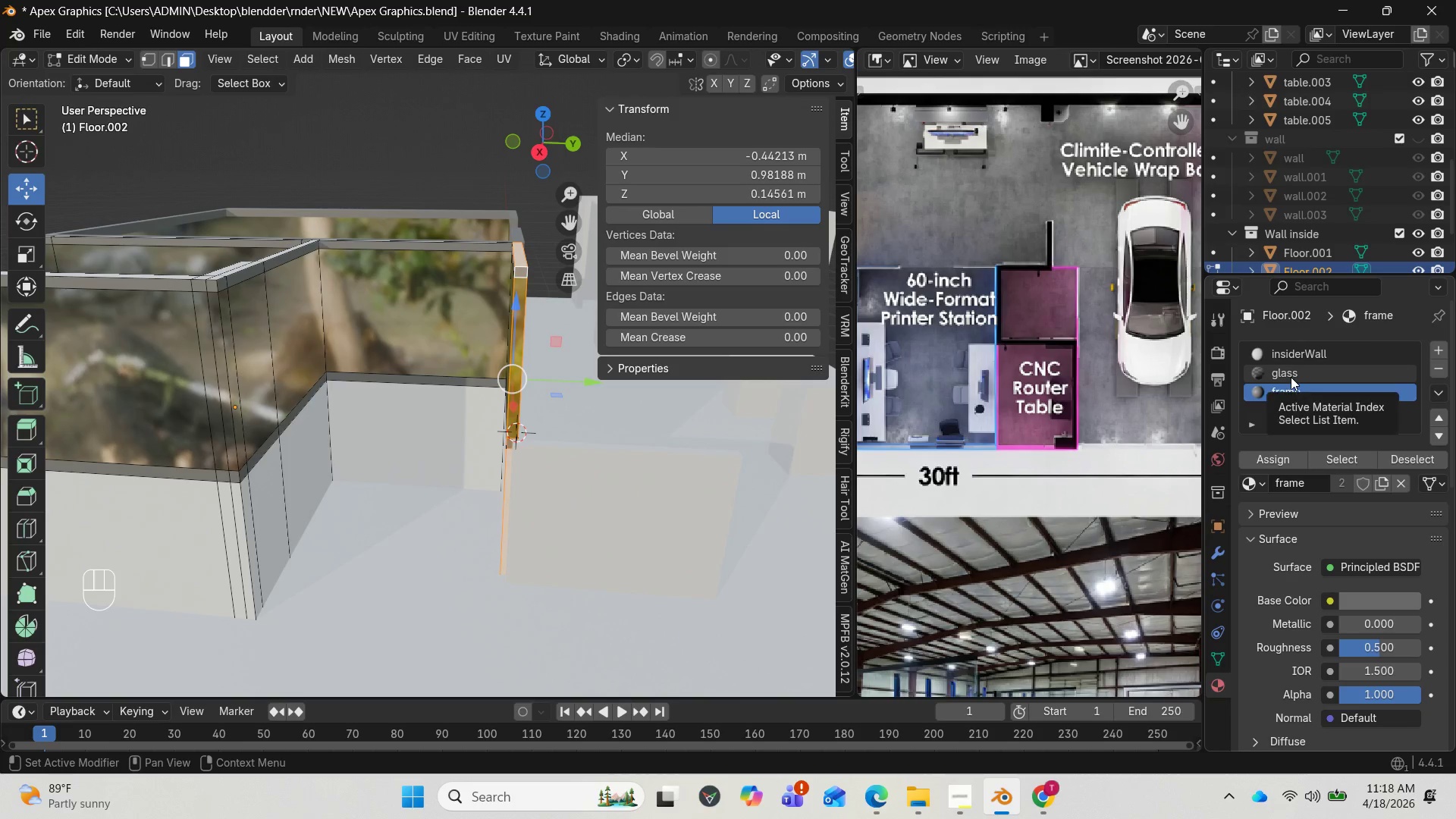 
hold_key(key=AltLeft, duration=0.72)
left_click([221, 475])
 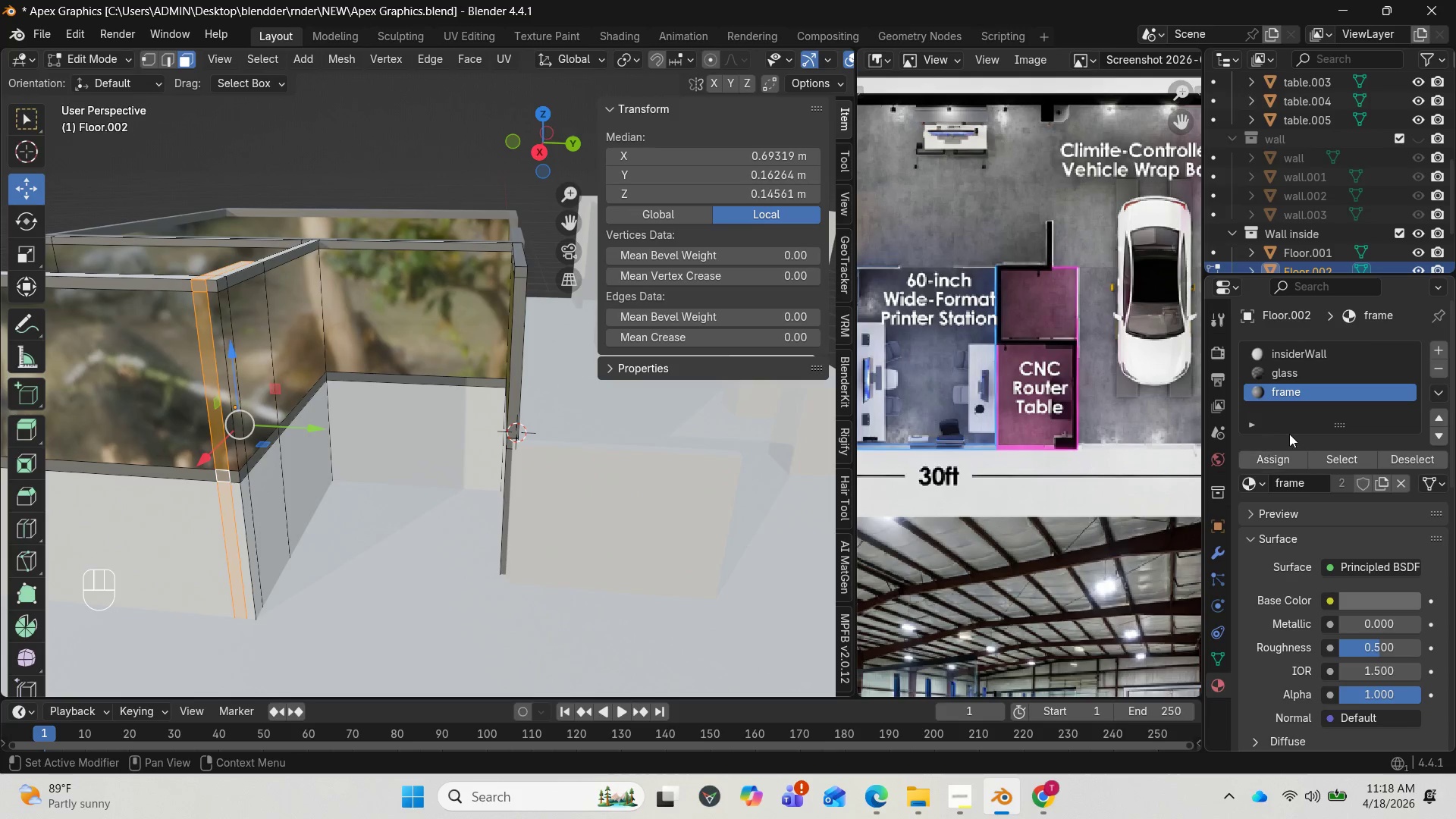 
left_click([1294, 460])
 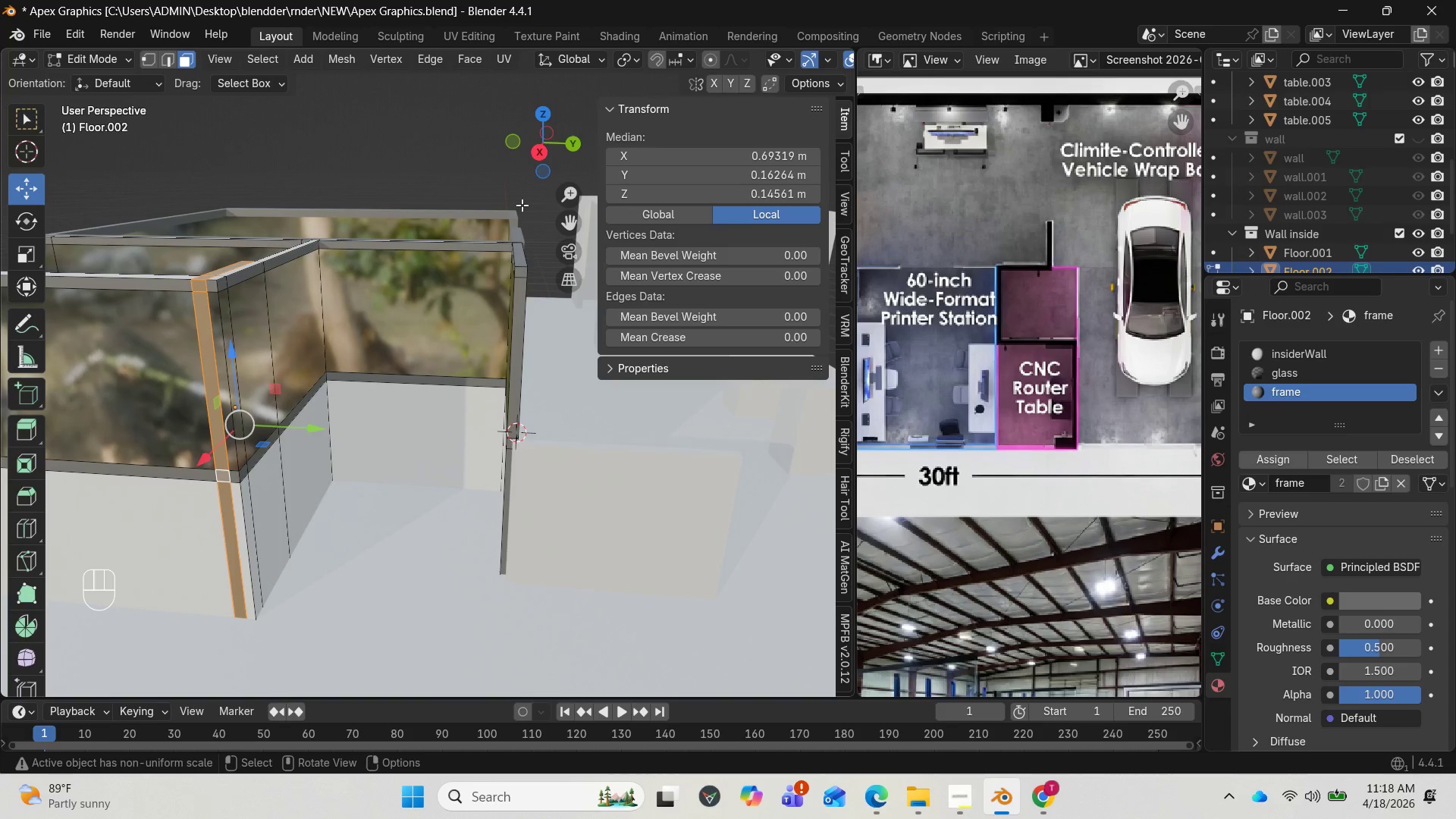 
left_click_drag(start_coordinate=[544, 149], to_coordinate=[520, 148])
 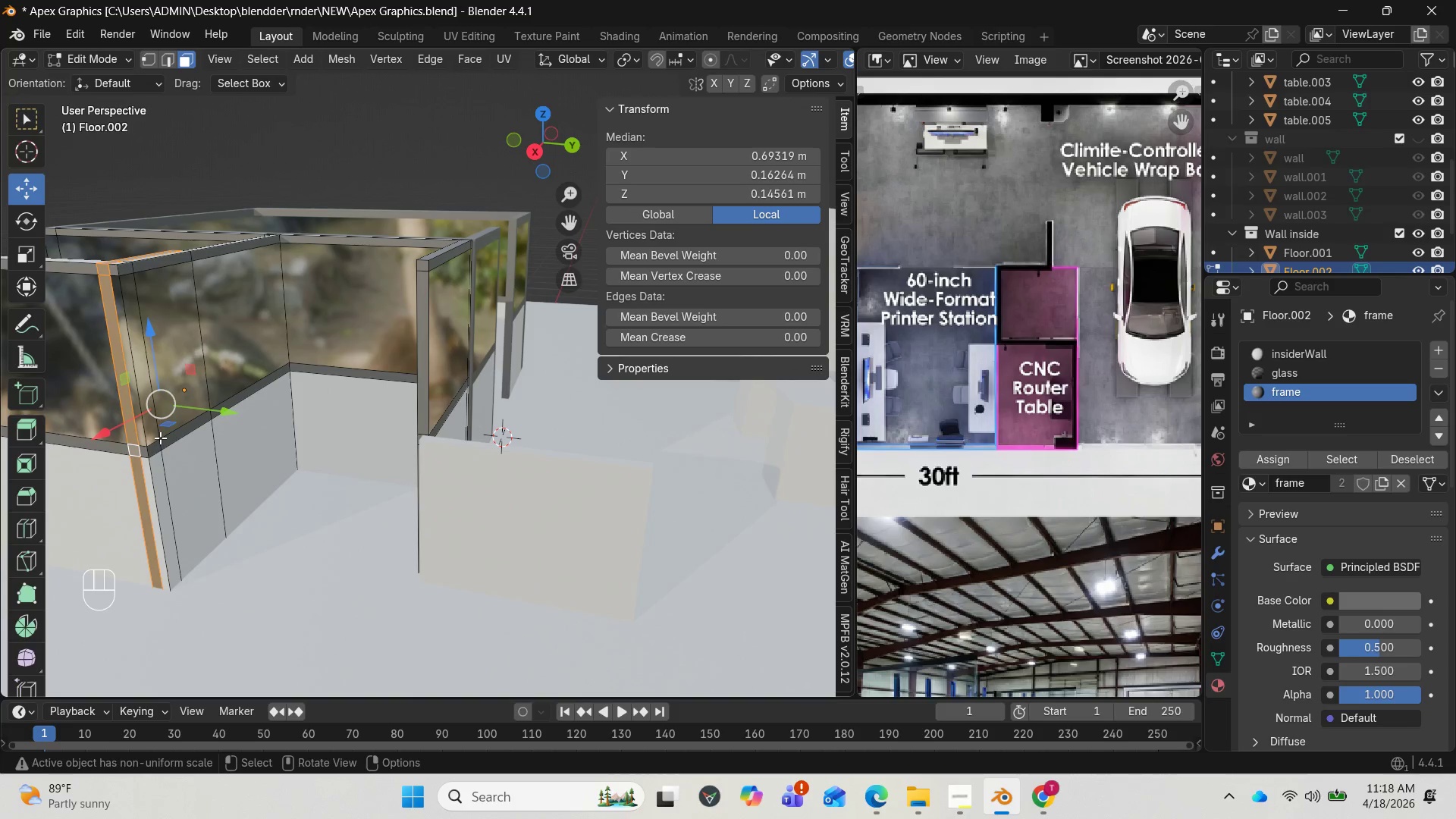 
hold_key(key=AltLeft, duration=0.78)
left_click([157, 440])
 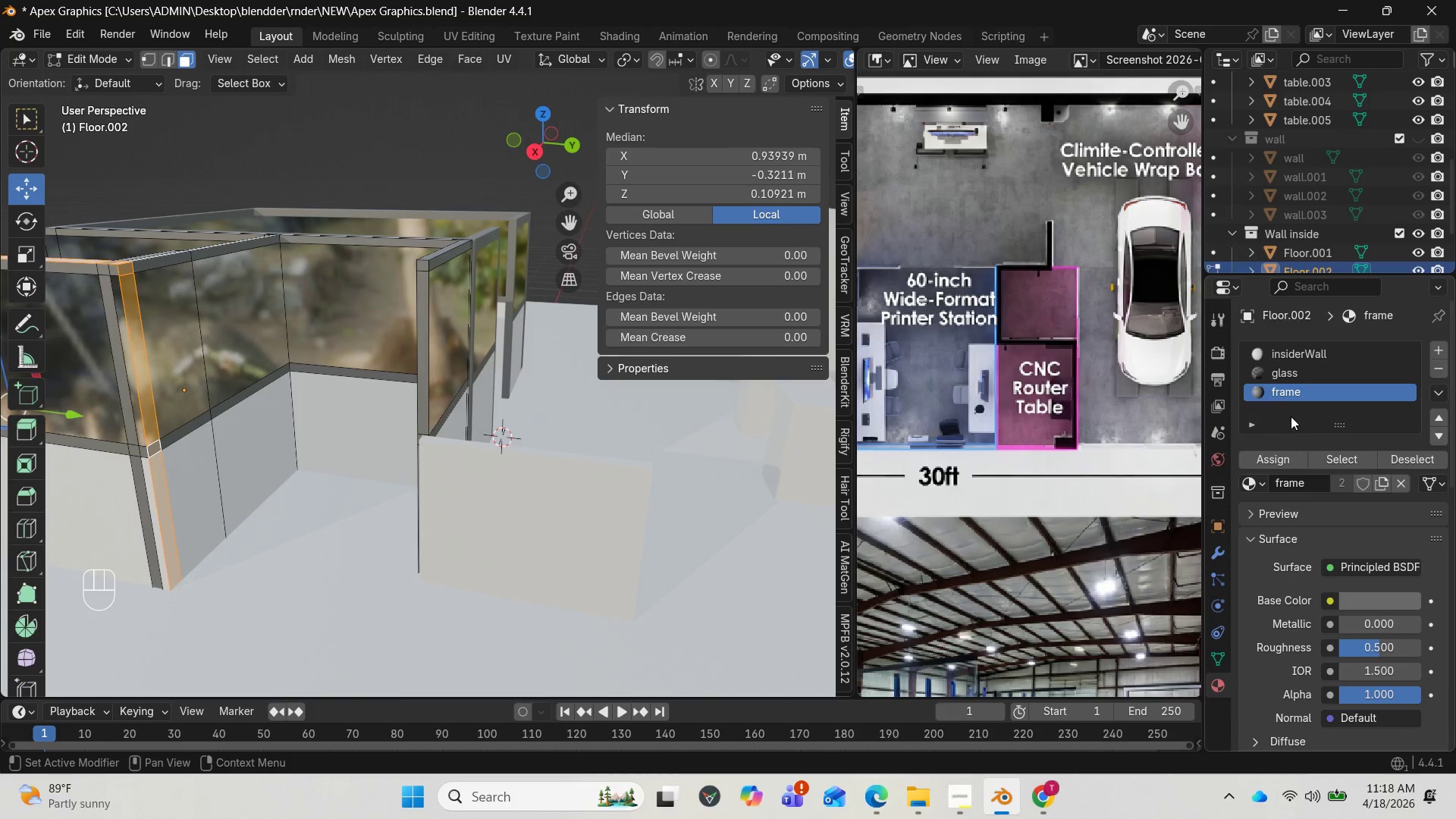 
left_click([1290, 393])
 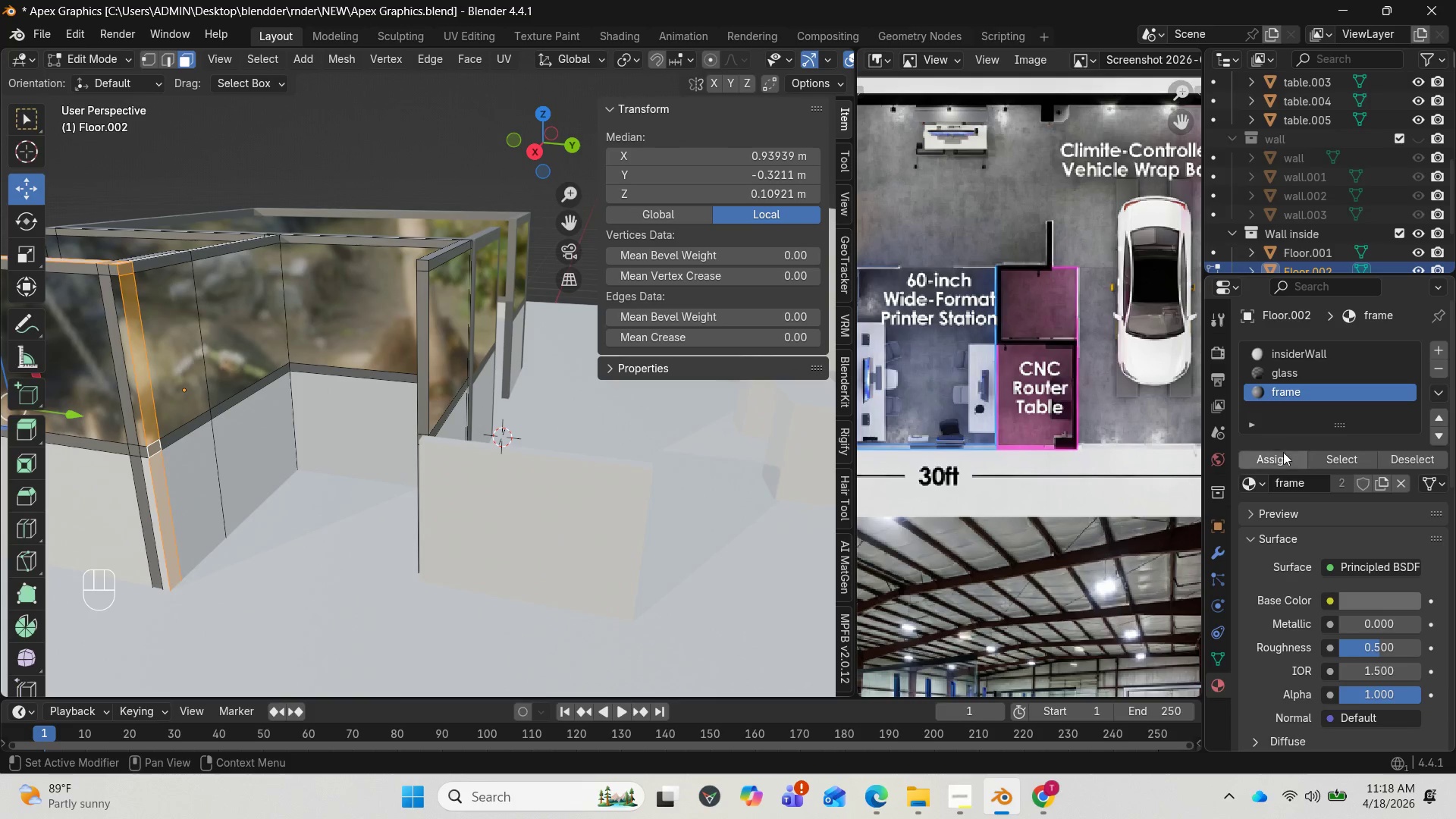 
left_click([1279, 457])
 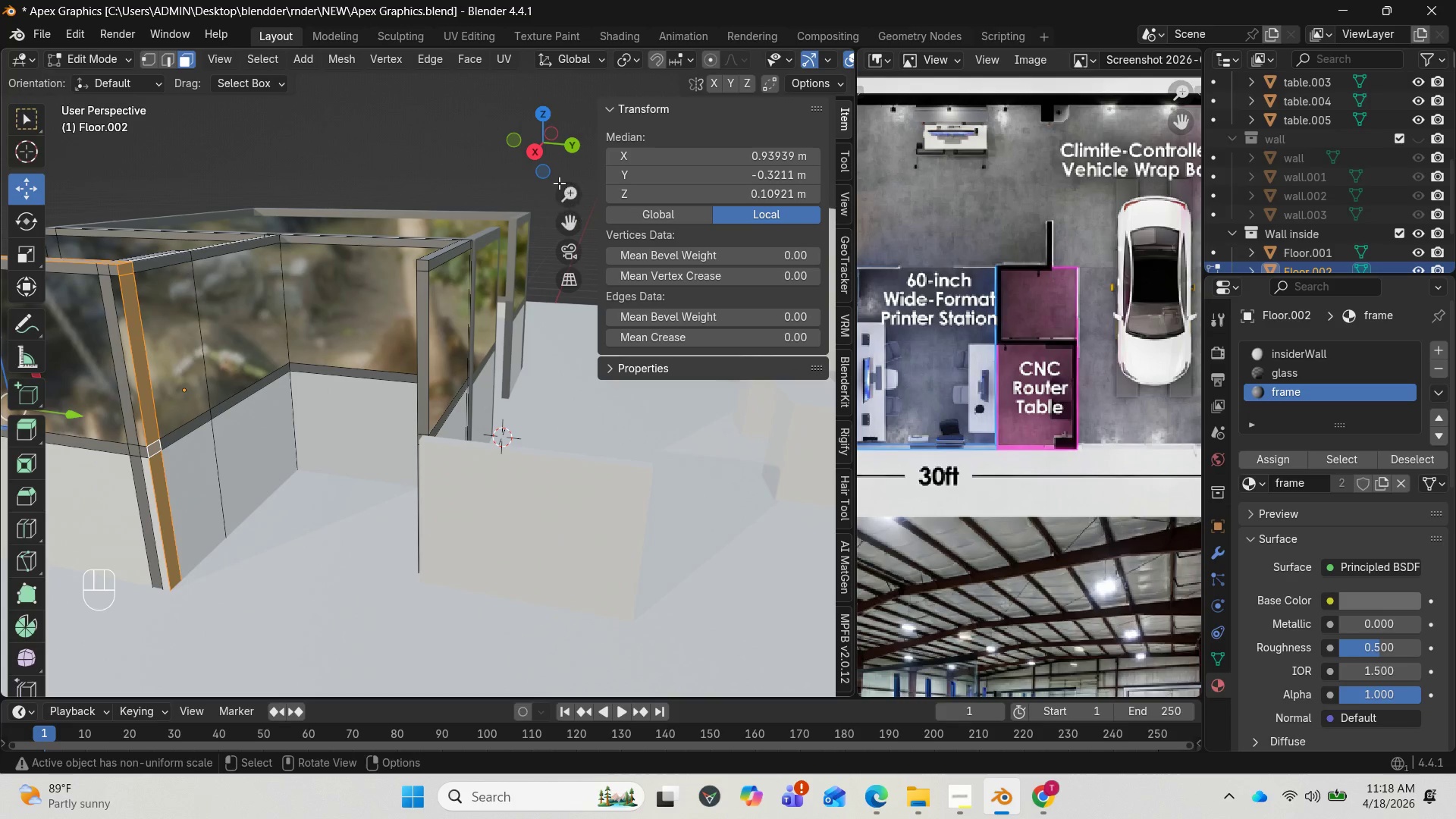 
left_click_drag(start_coordinate=[553, 165], to_coordinate=[614, 152])
 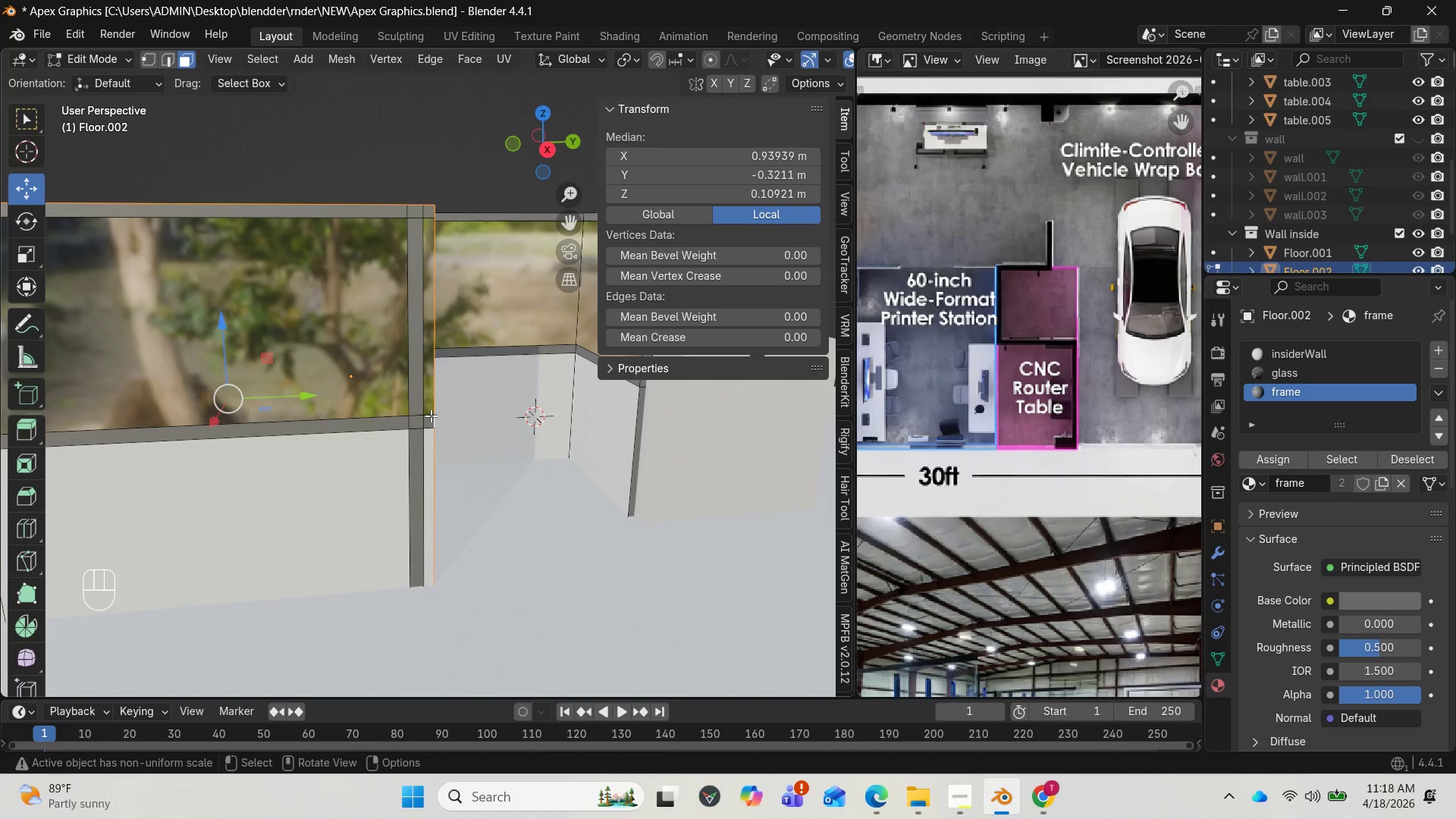 
hold_key(key=AltLeft, duration=1.31)
left_click([428, 416])
 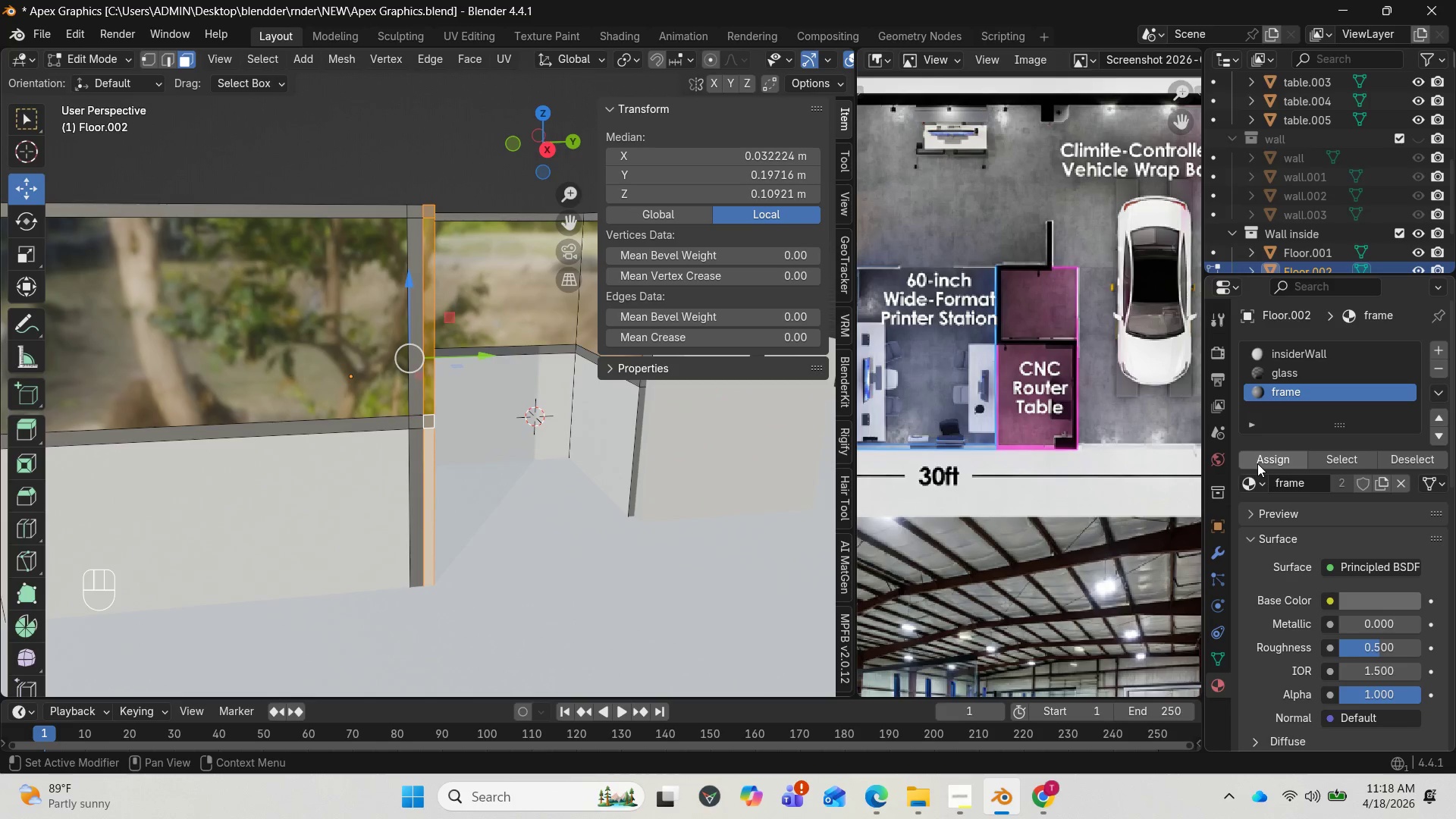 
left_click([1258, 463])
 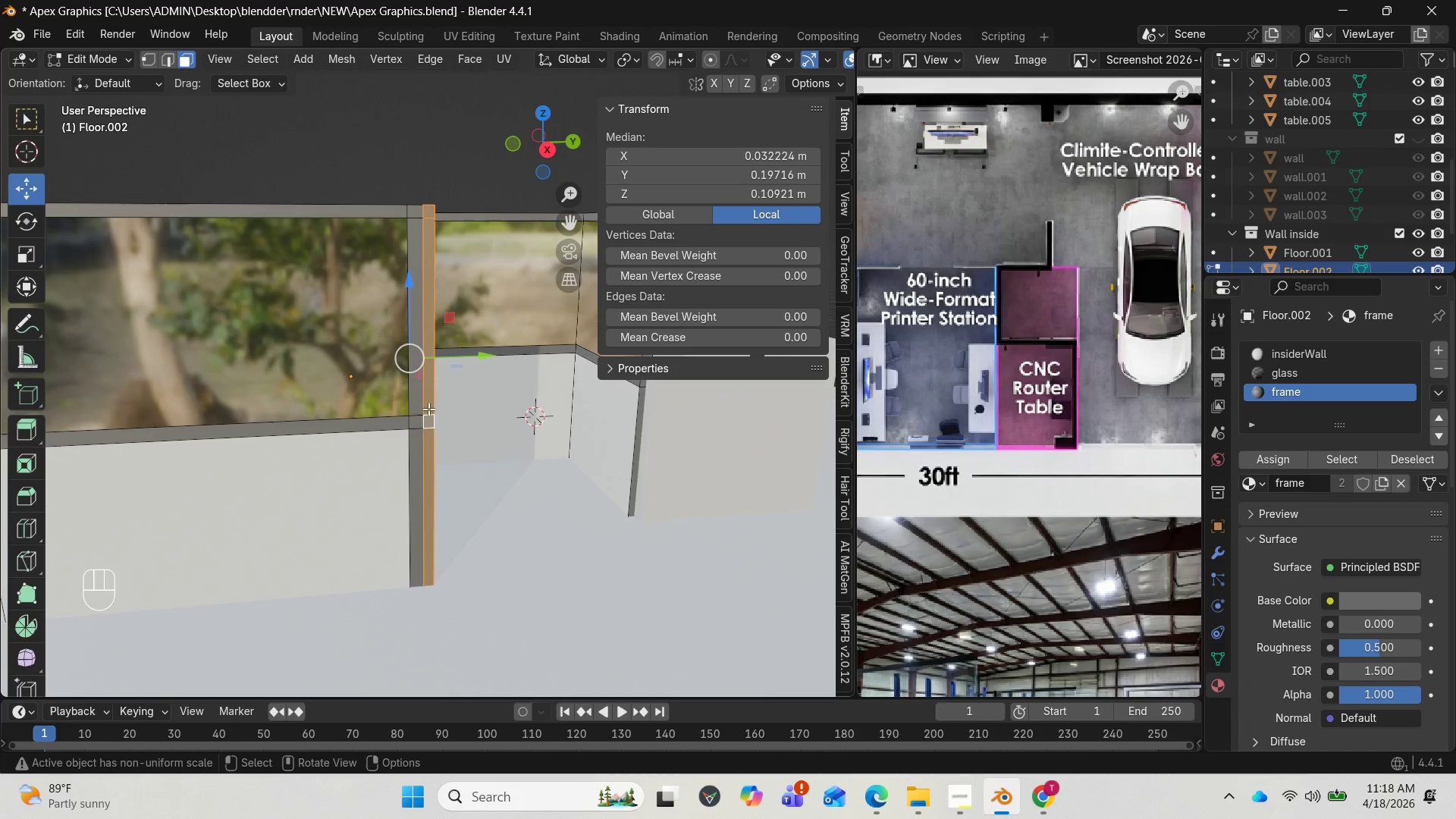 
scroll: coordinate [289, 381], scroll_direction: down, amount: 2.0
 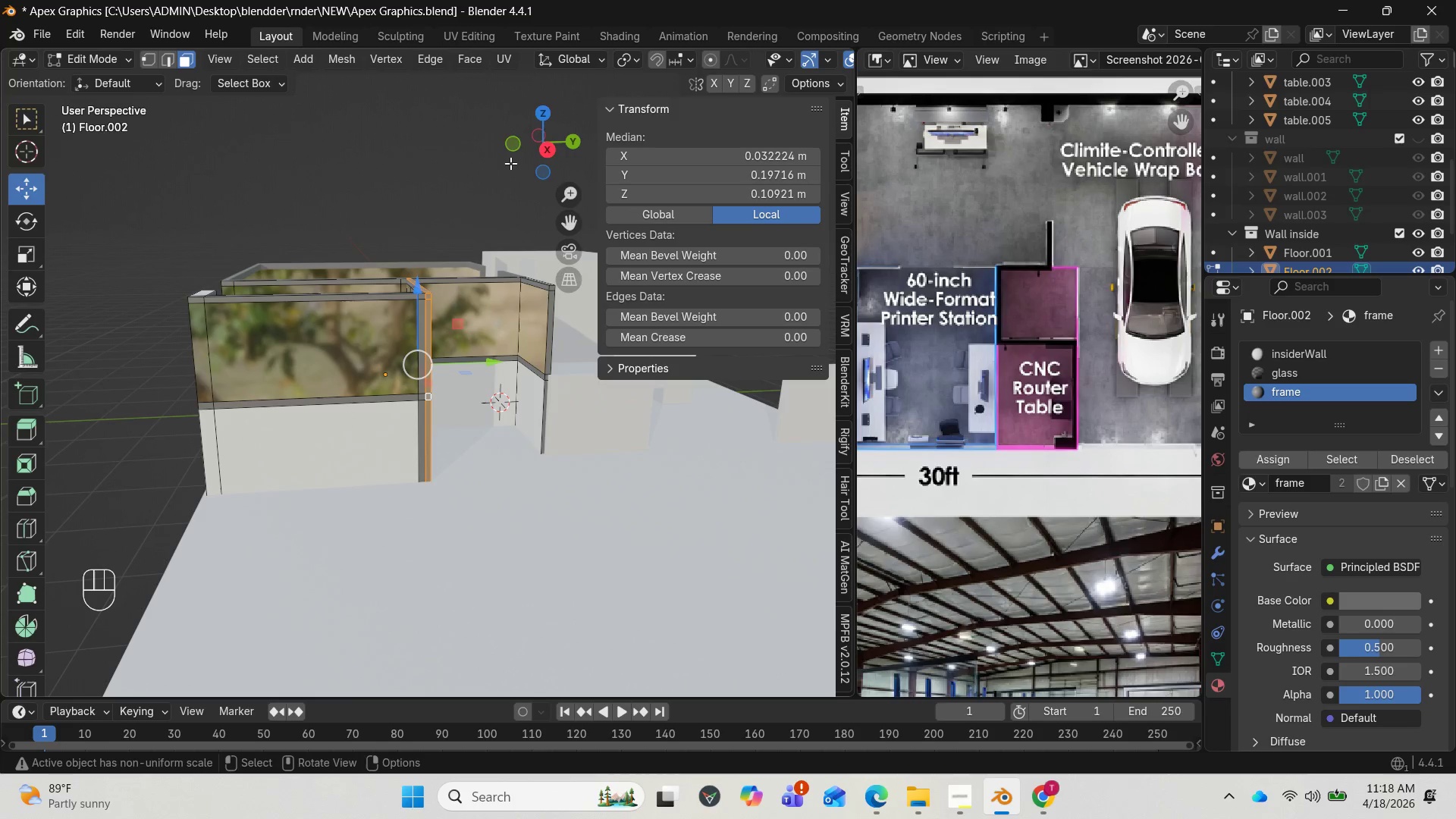 
left_click_drag(start_coordinate=[524, 153], to_coordinate=[579, 149])
 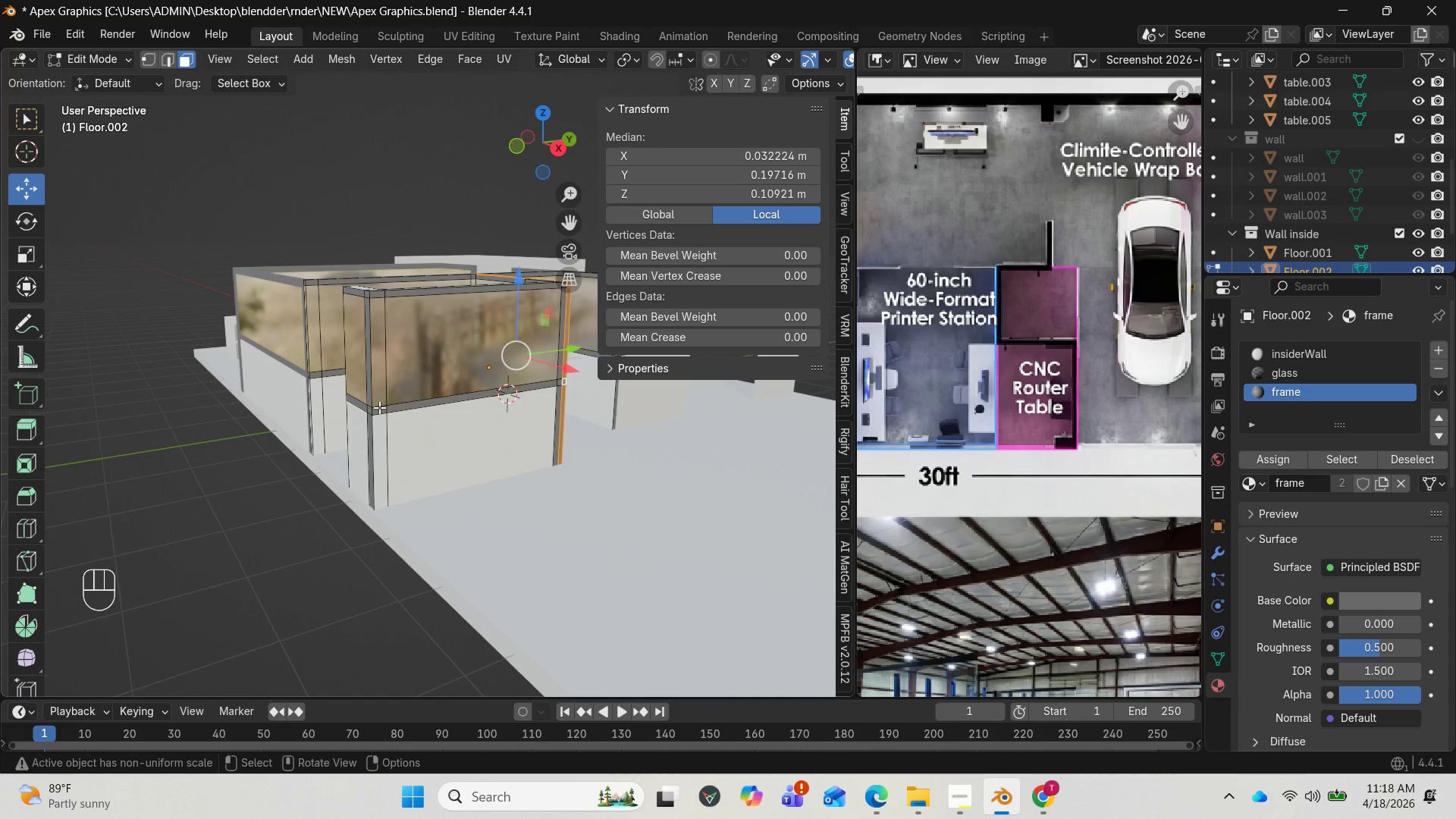 
hold_key(key=AltLeft, duration=0.94)
left_click([379, 407])
 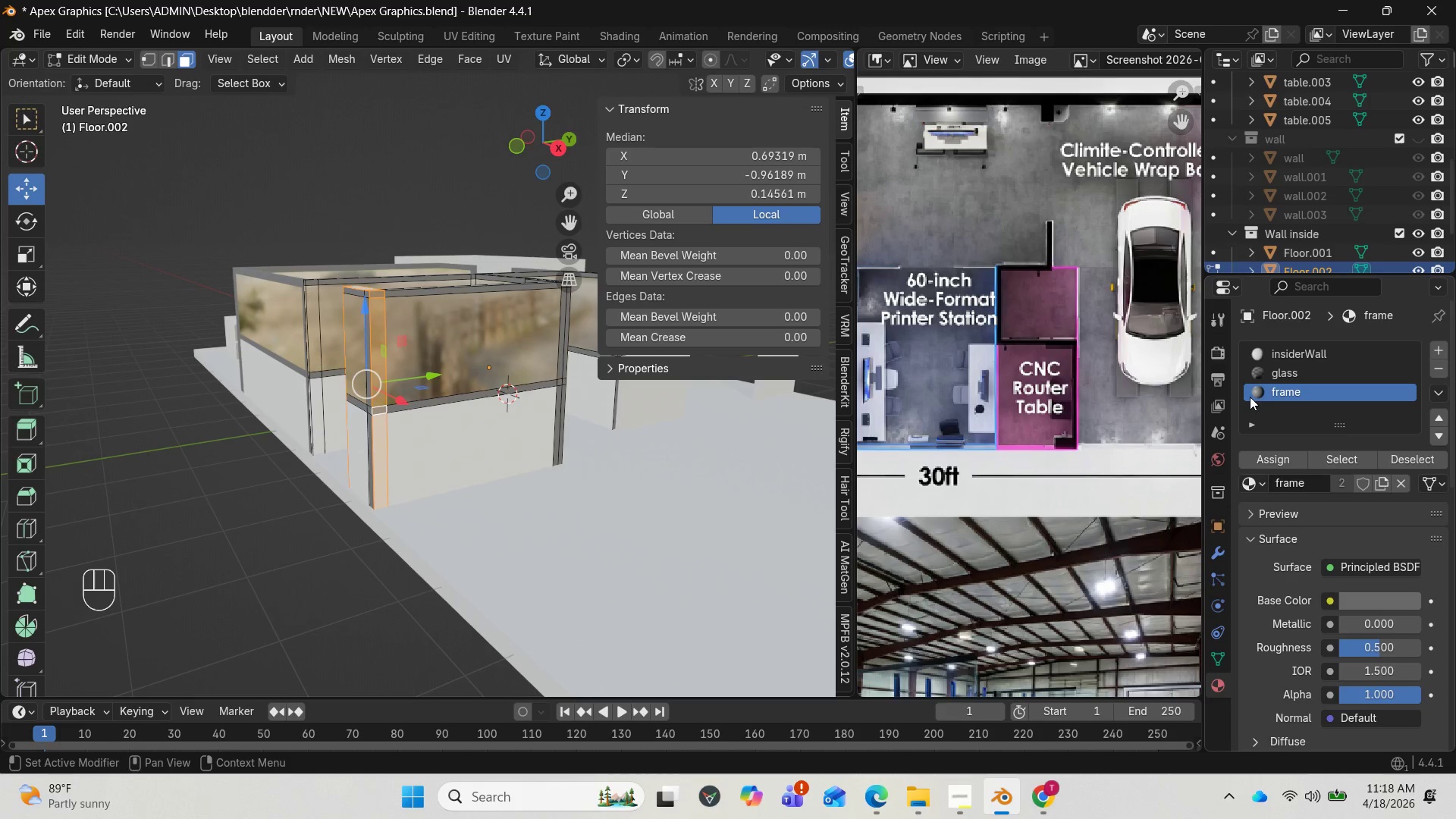 
left_click([1272, 456])
 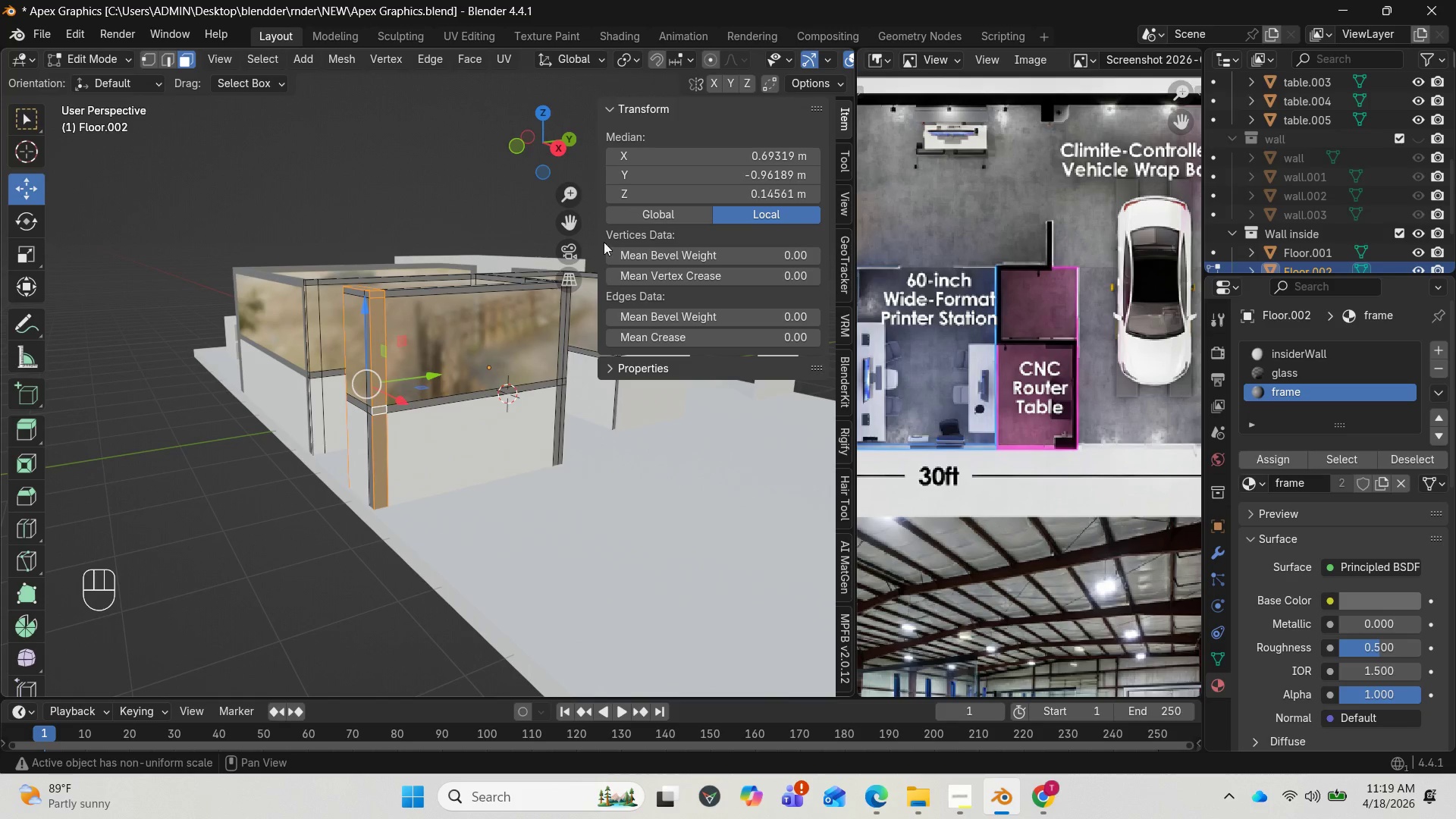 
mouse_move([548, 124])
 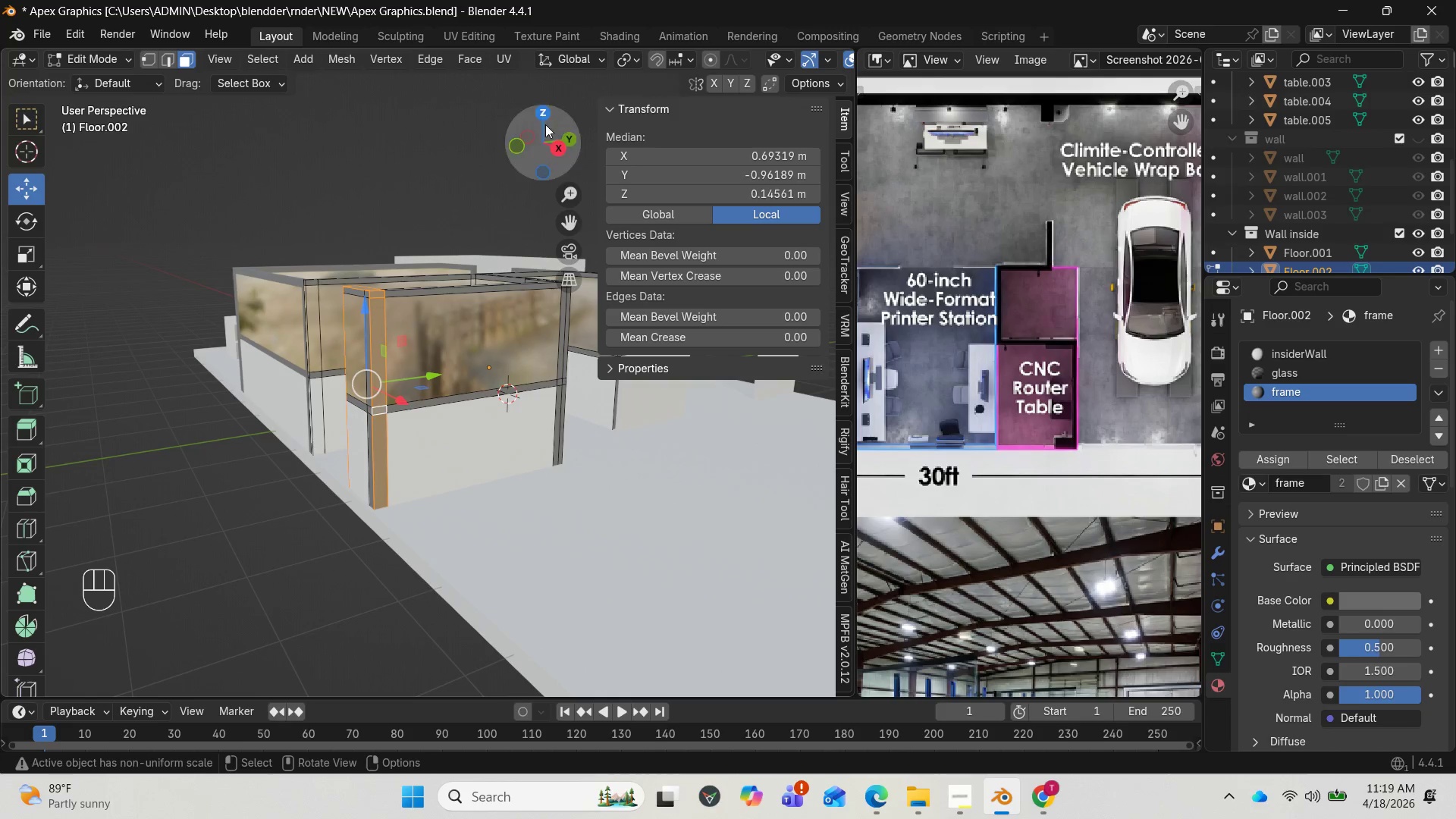 
left_click_drag(start_coordinate=[542, 134], to_coordinate=[558, 188])
 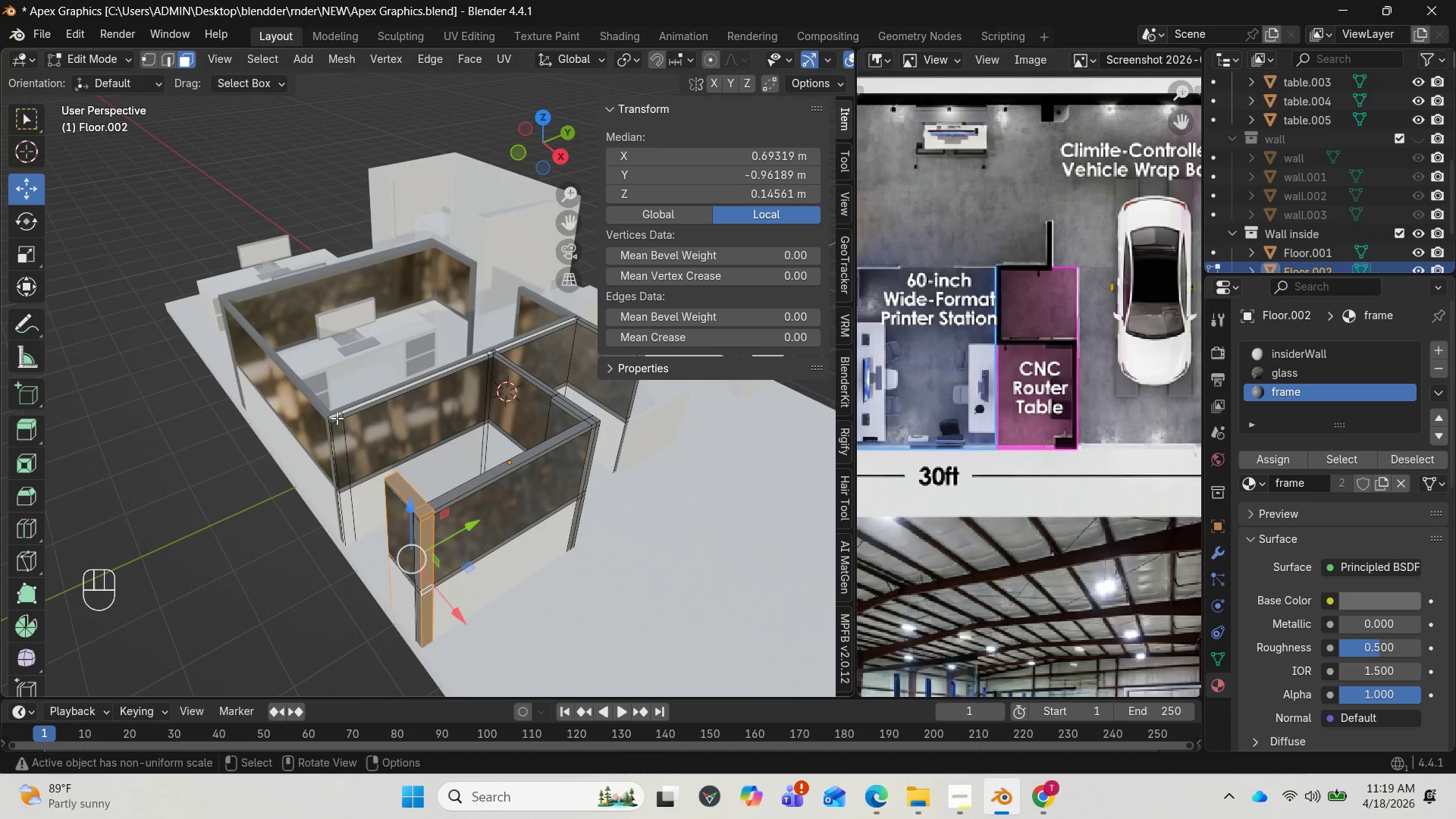 
hold_key(key=AltLeft, duration=0.94)
left_click([337, 418])
 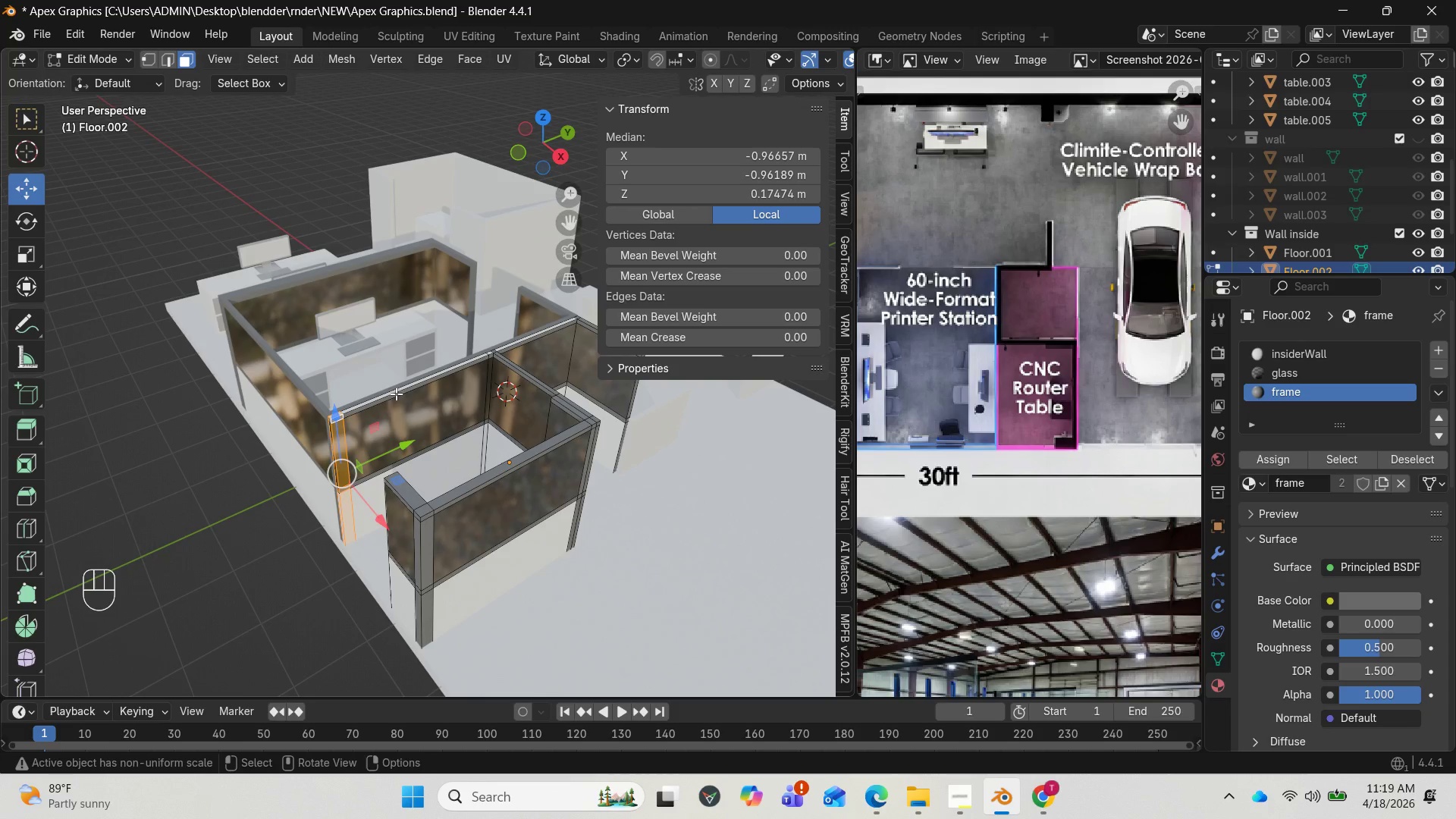 
scroll: coordinate [397, 389], scroll_direction: up, amount: 1.0
 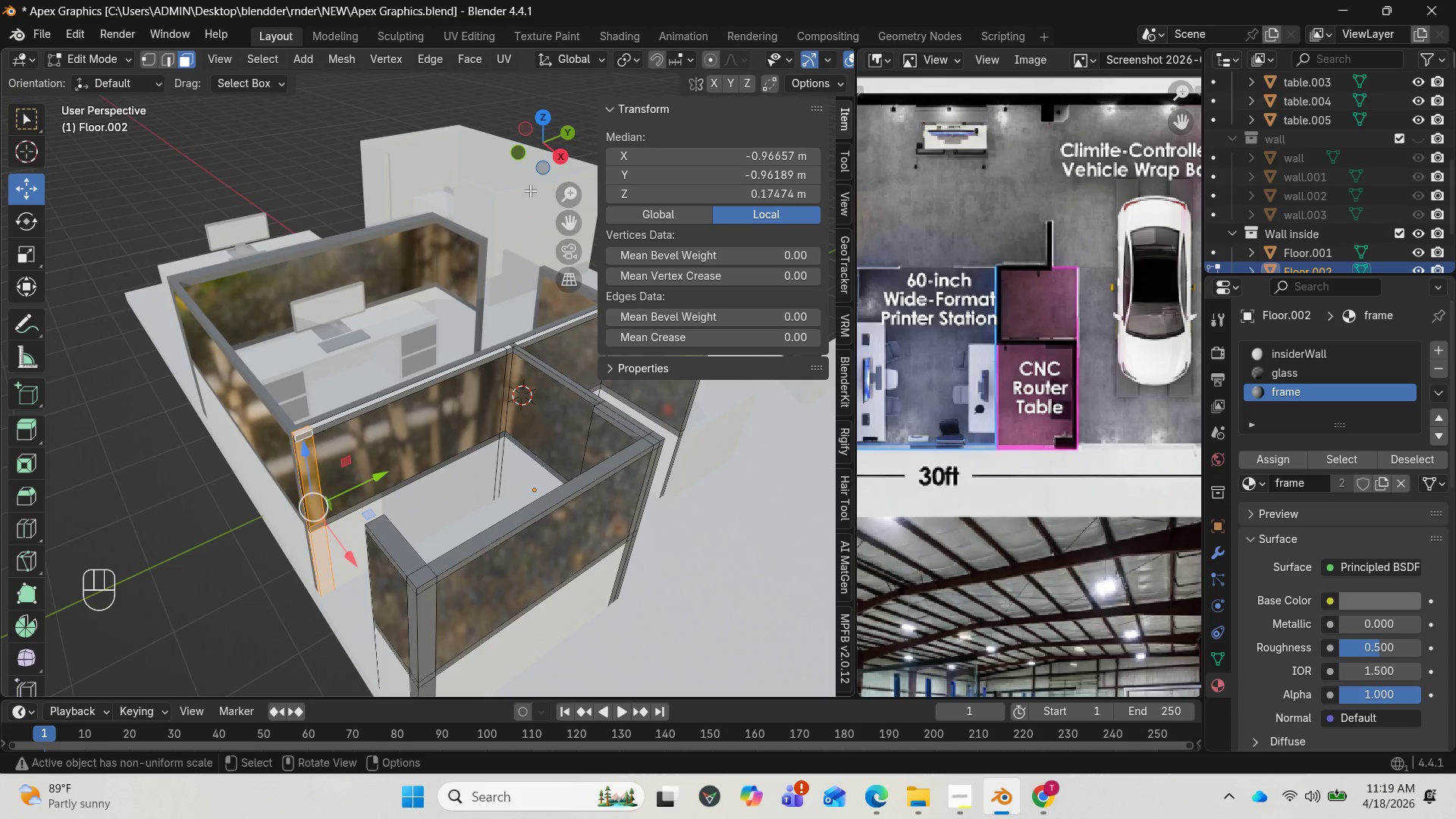 
left_click_drag(start_coordinate=[551, 153], to_coordinate=[533, 169])
 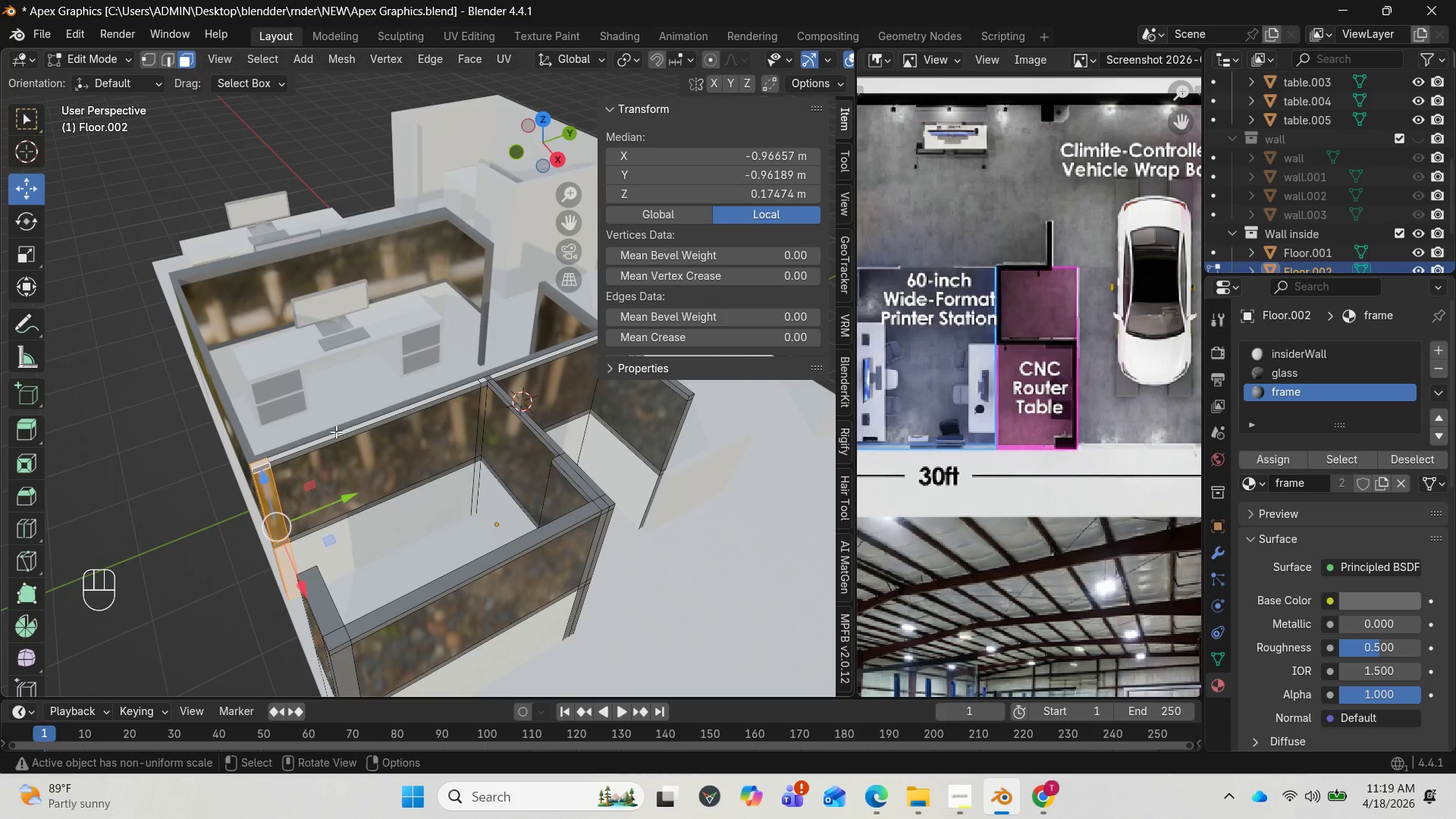 
key(2)
 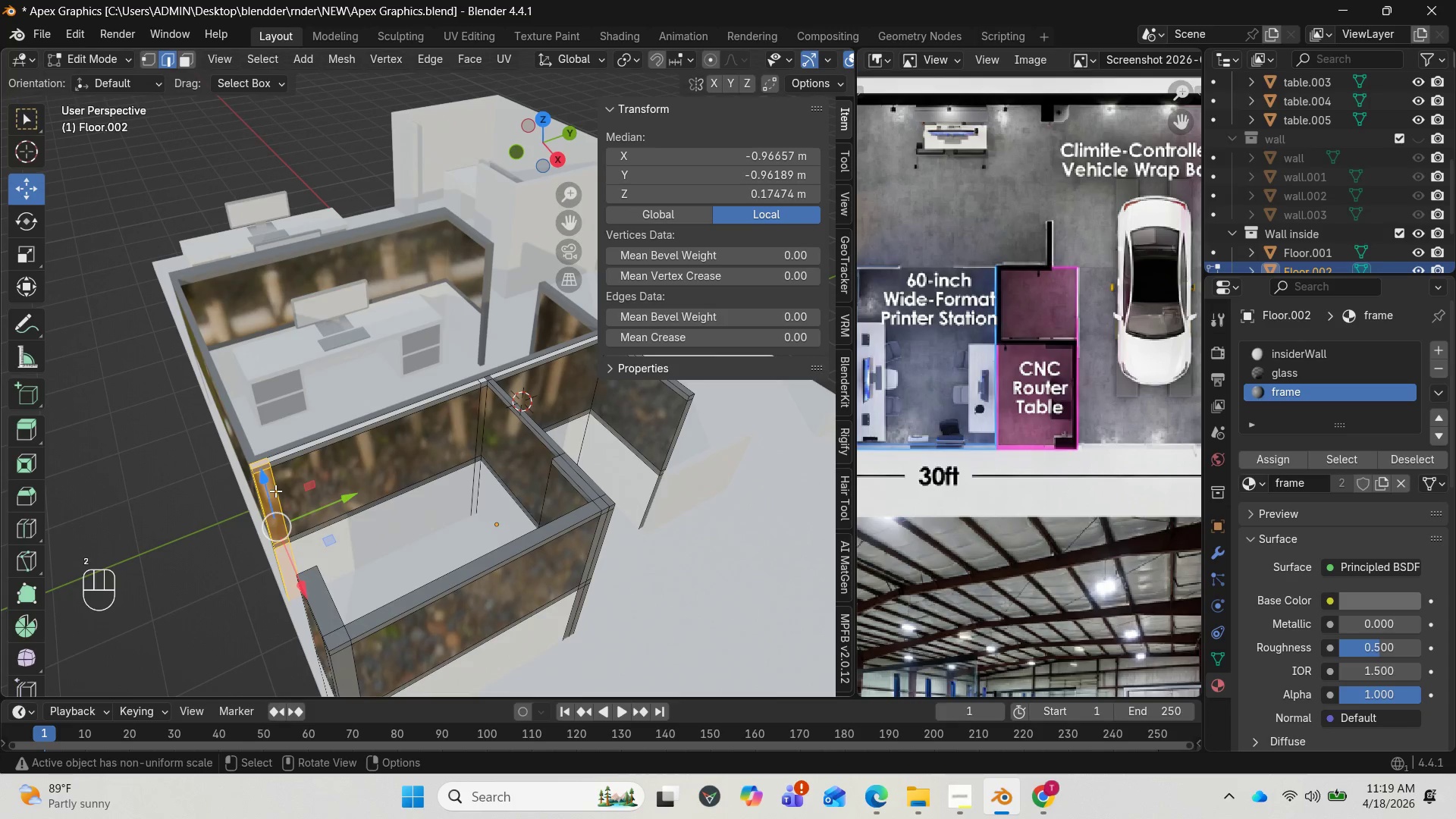 
hold_key(key=AltLeft, duration=1.0)
left_click([275, 491])
 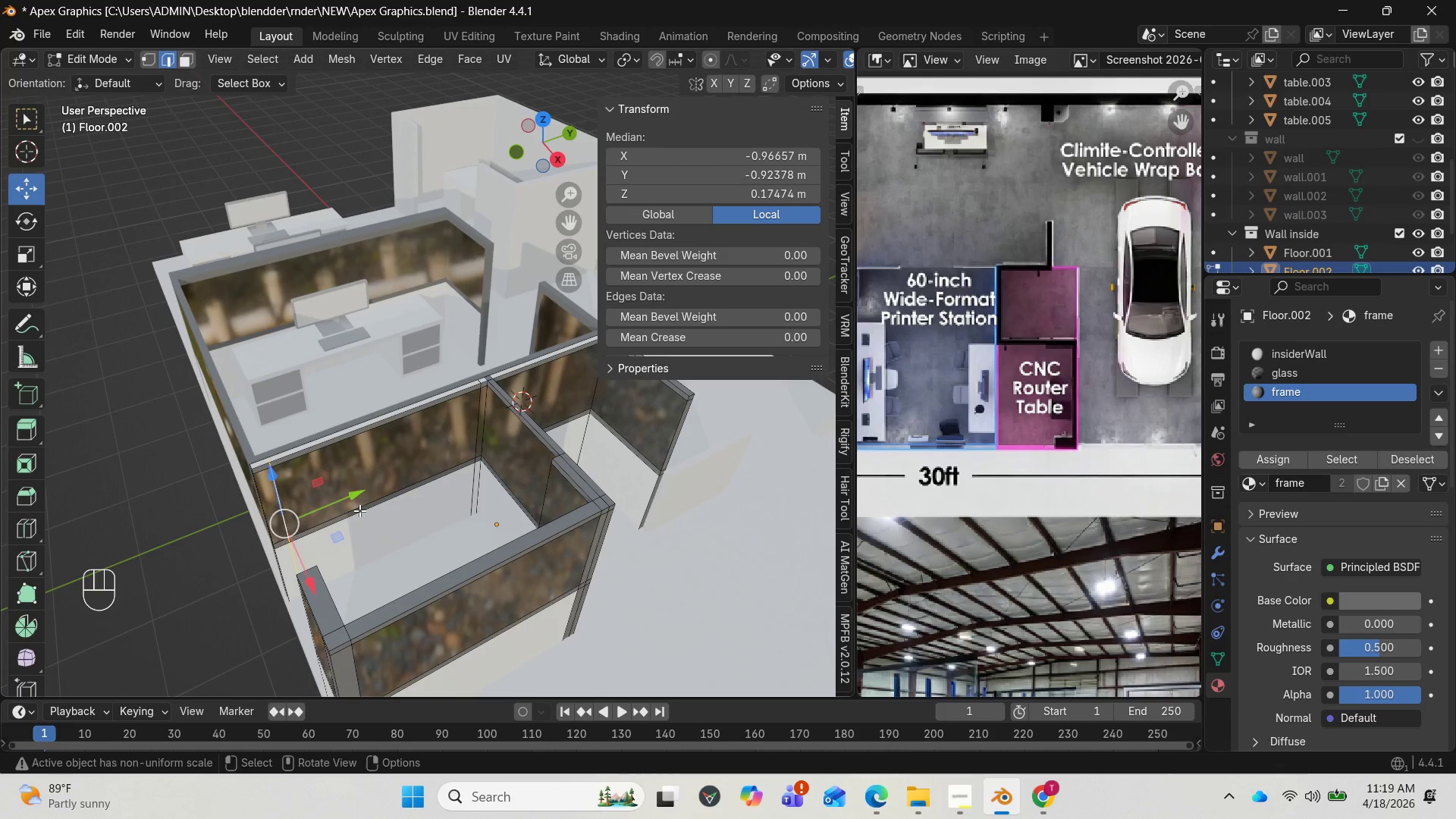 
type(gg)
 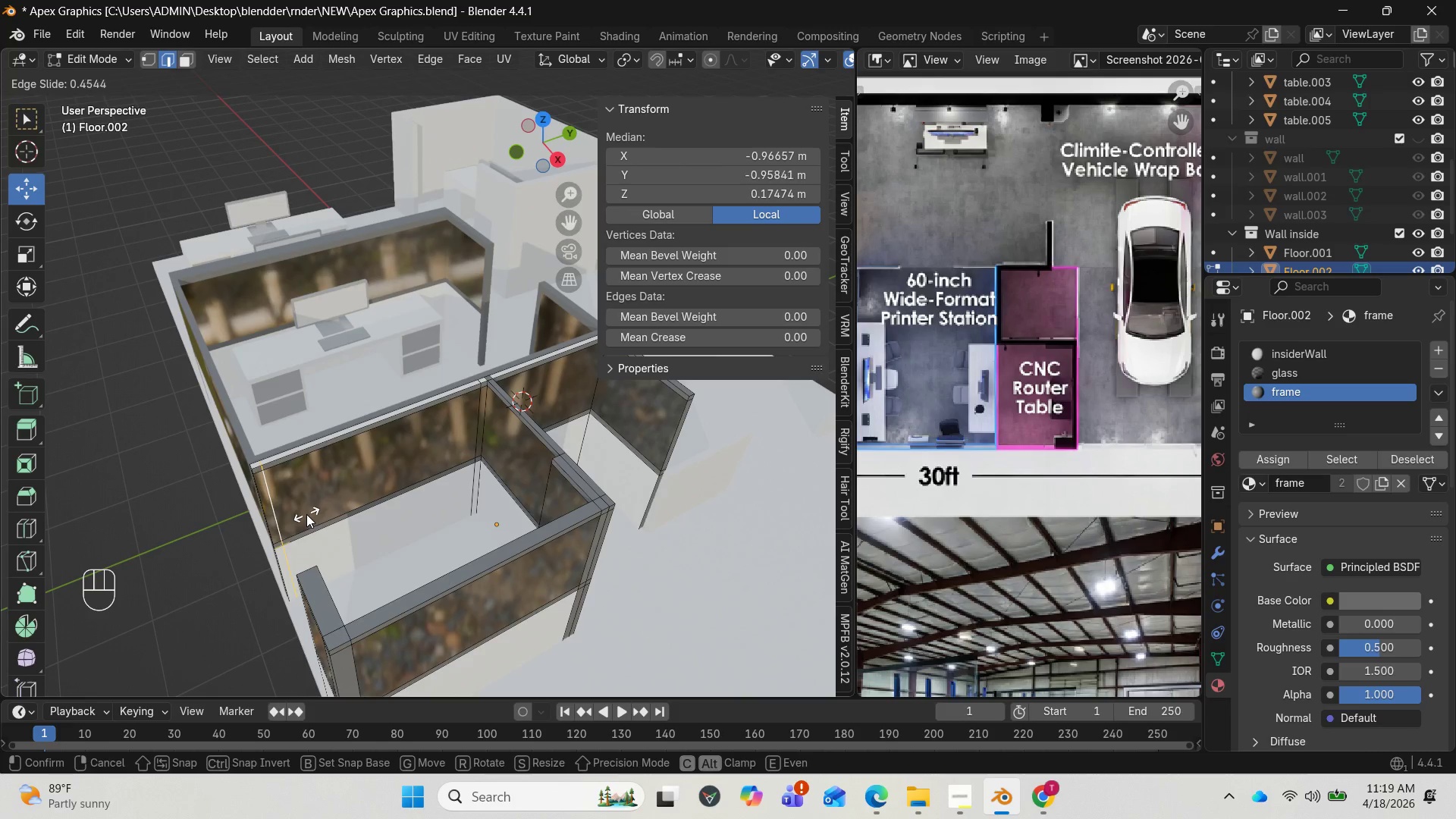 
left_click([300, 515])
 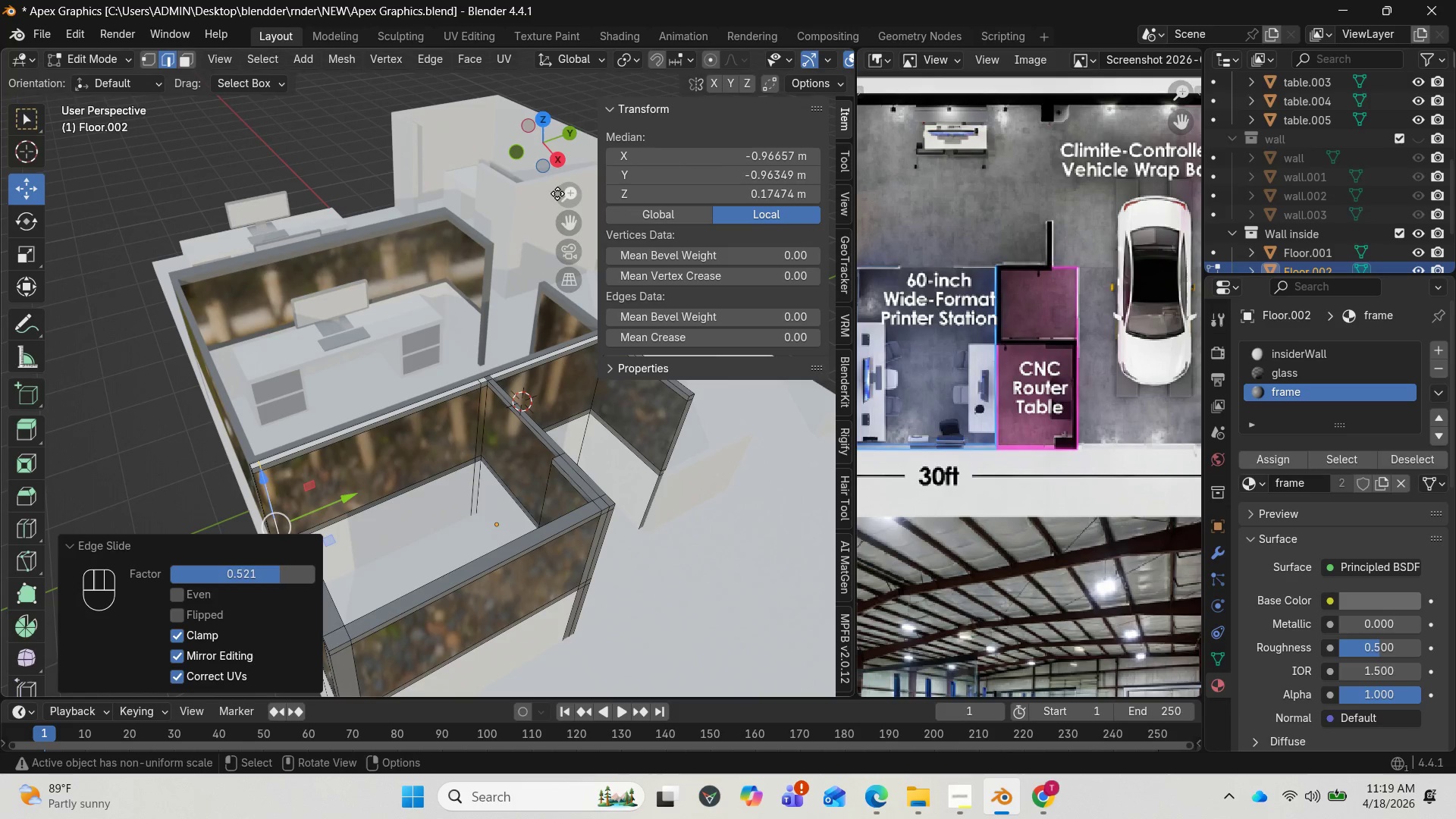 
left_click_drag(start_coordinate=[558, 158], to_coordinate=[617, 91])
 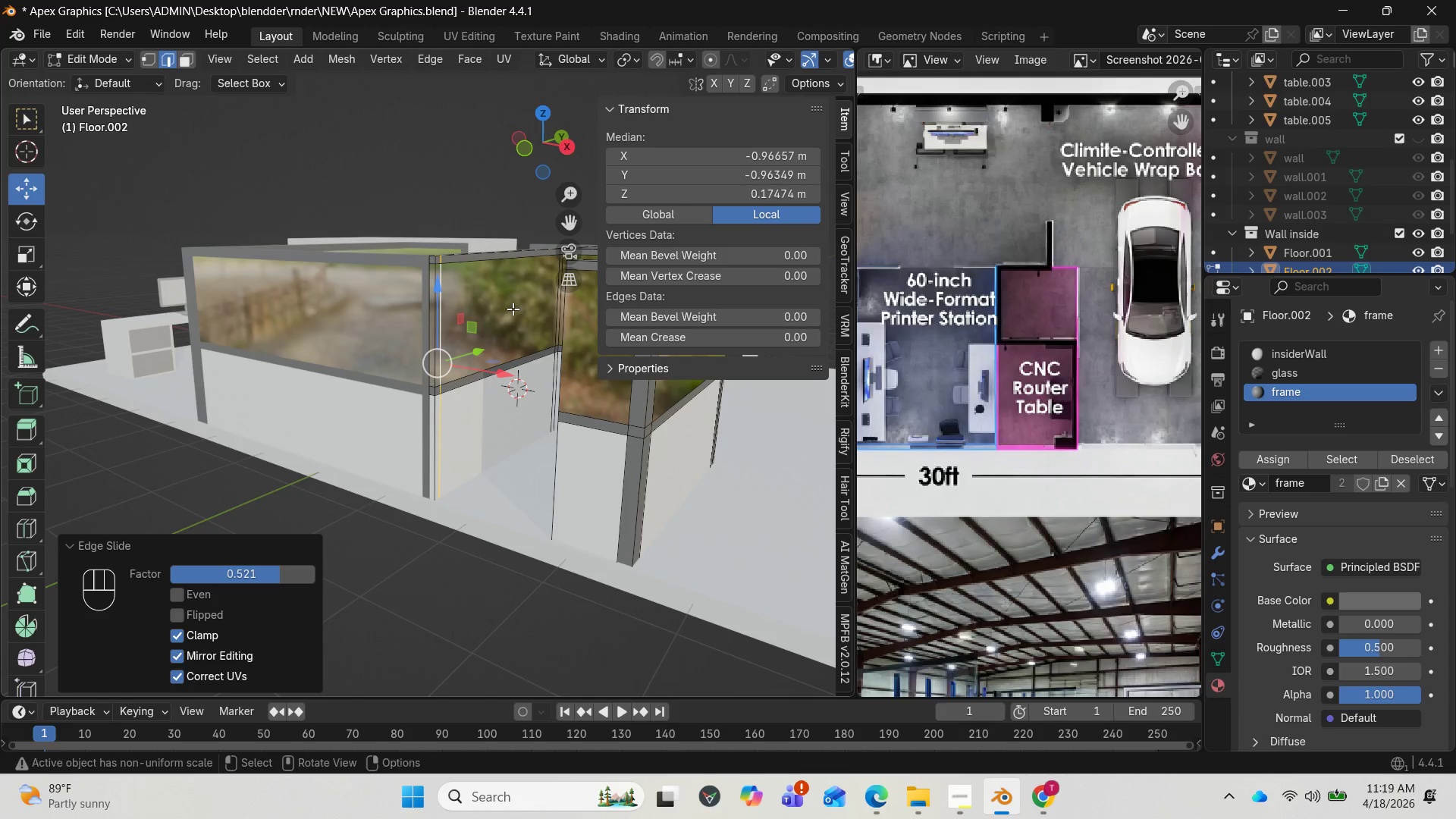 
key(Control+Z)
 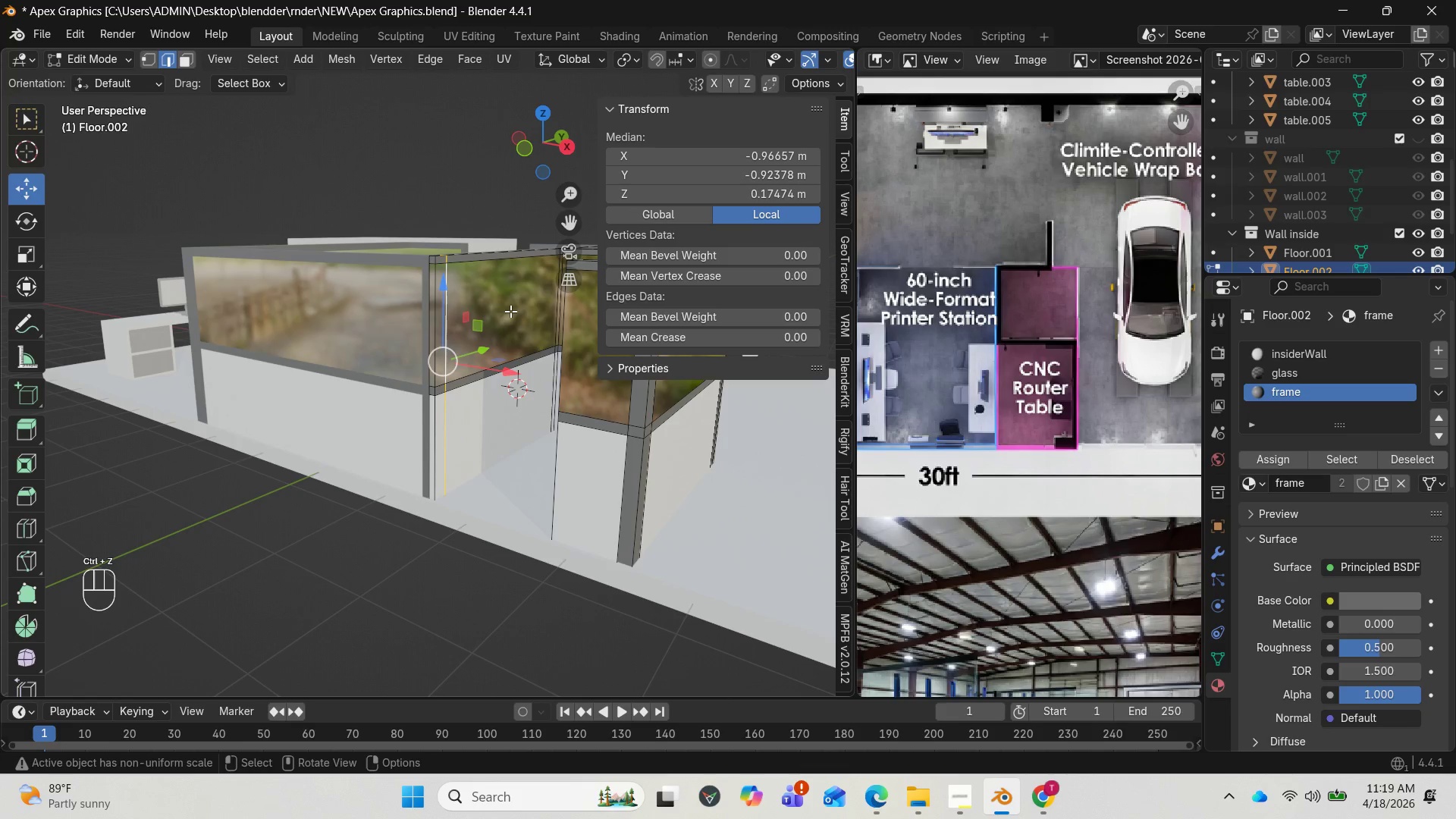 
type(gg)
 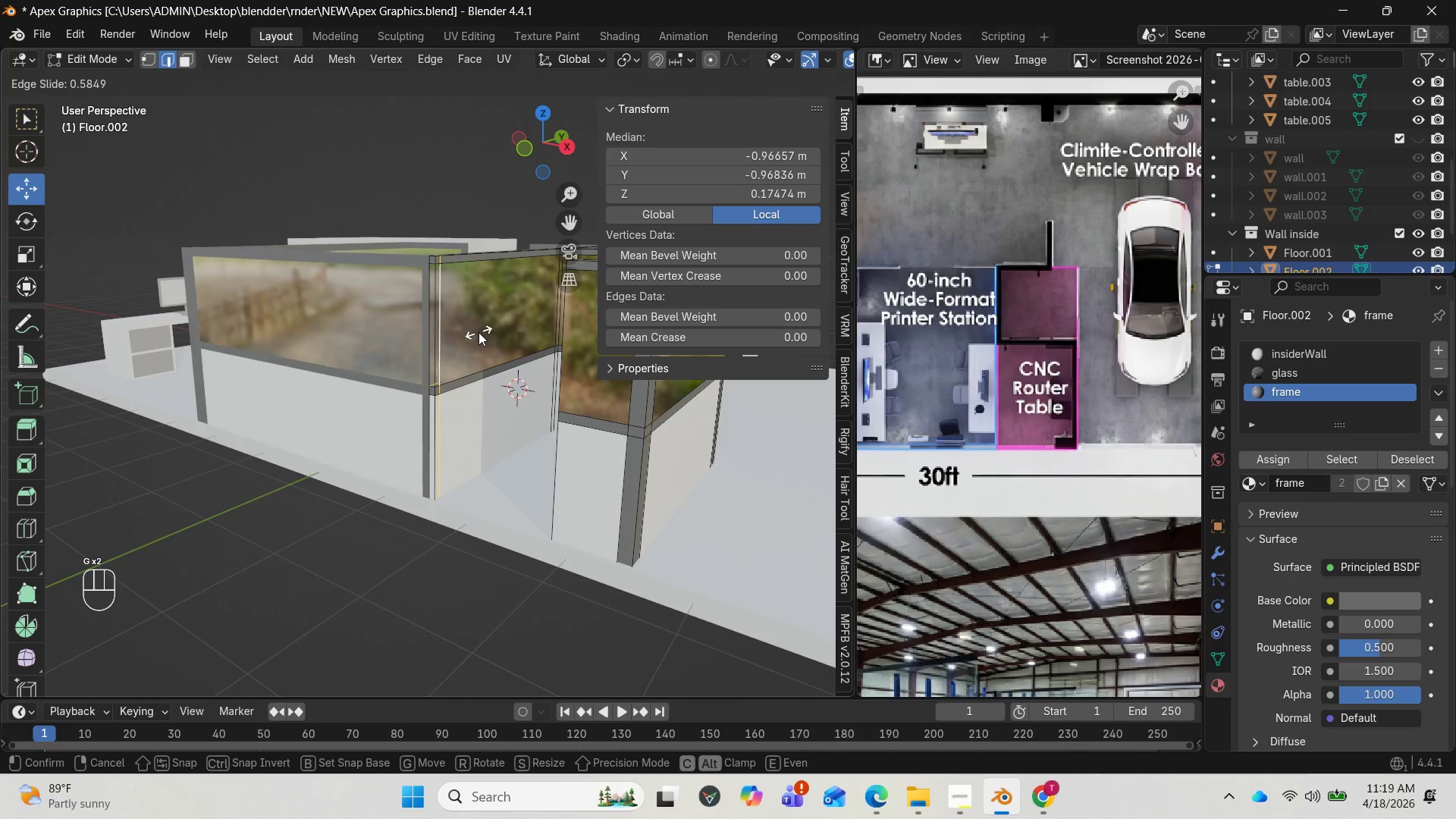 
left_click([478, 332])
 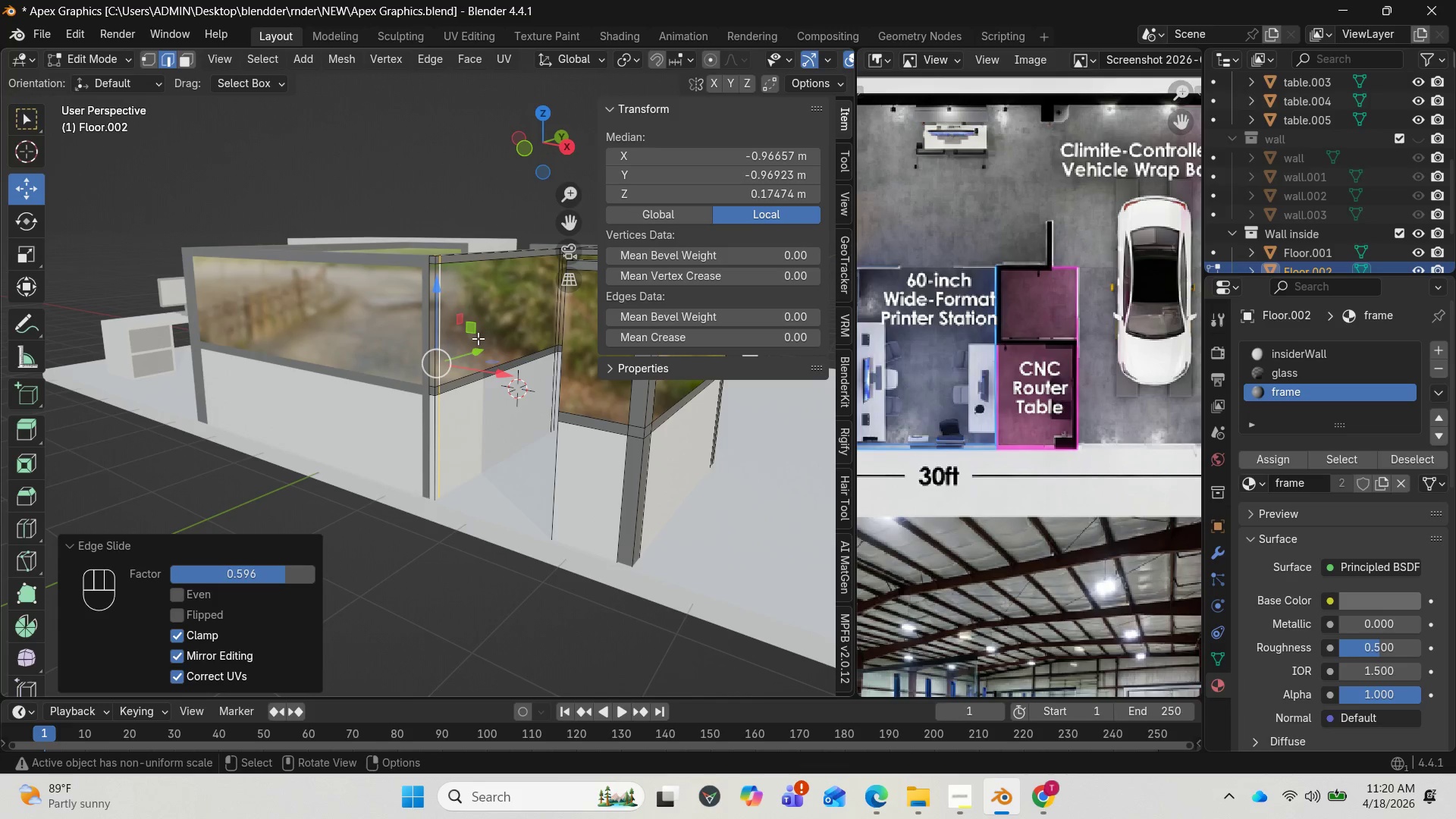 
wait(64.52)
 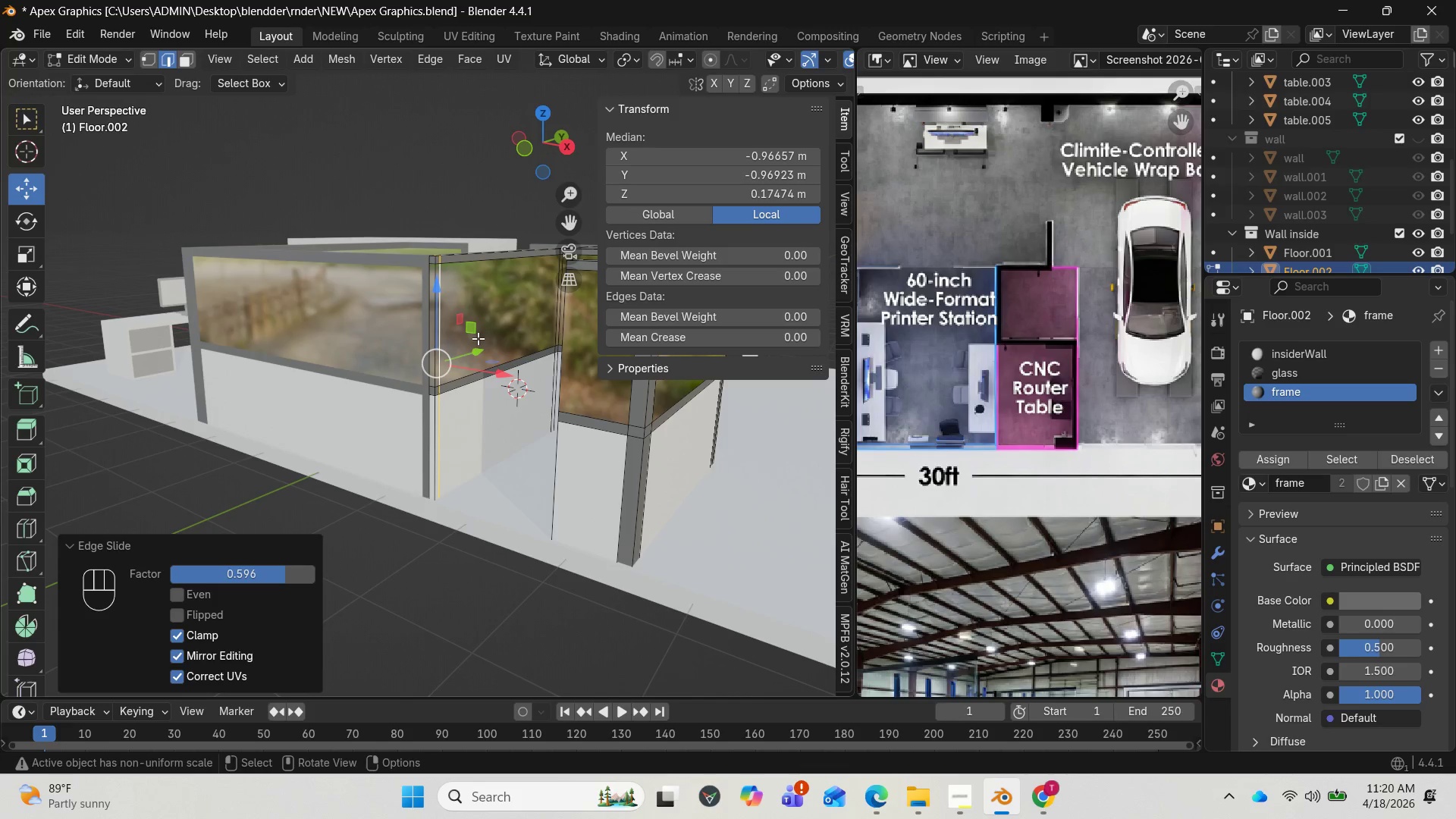 
left_click_drag(start_coordinate=[530, 148], to_coordinate=[496, 152])
 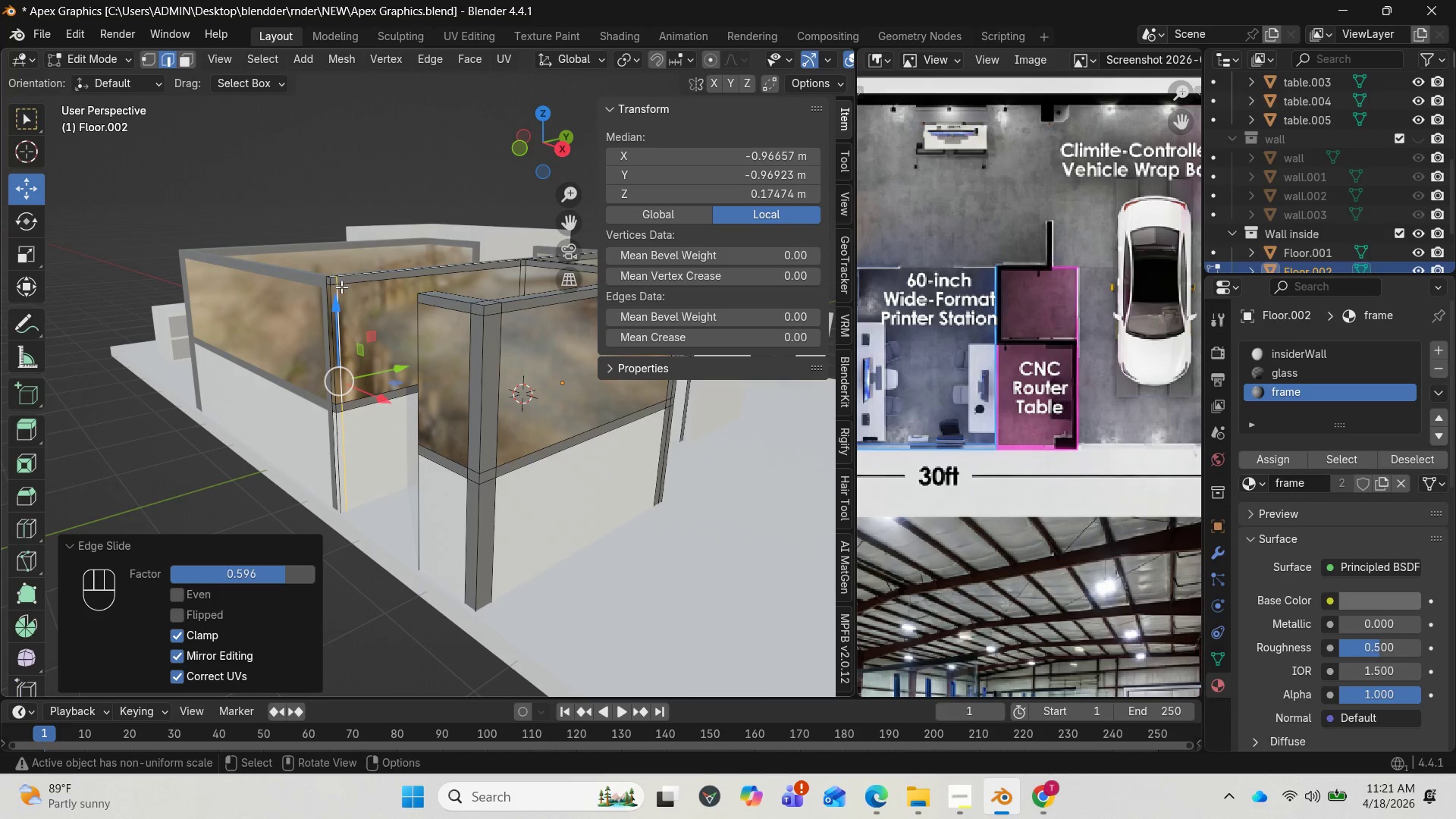 
key(3)
 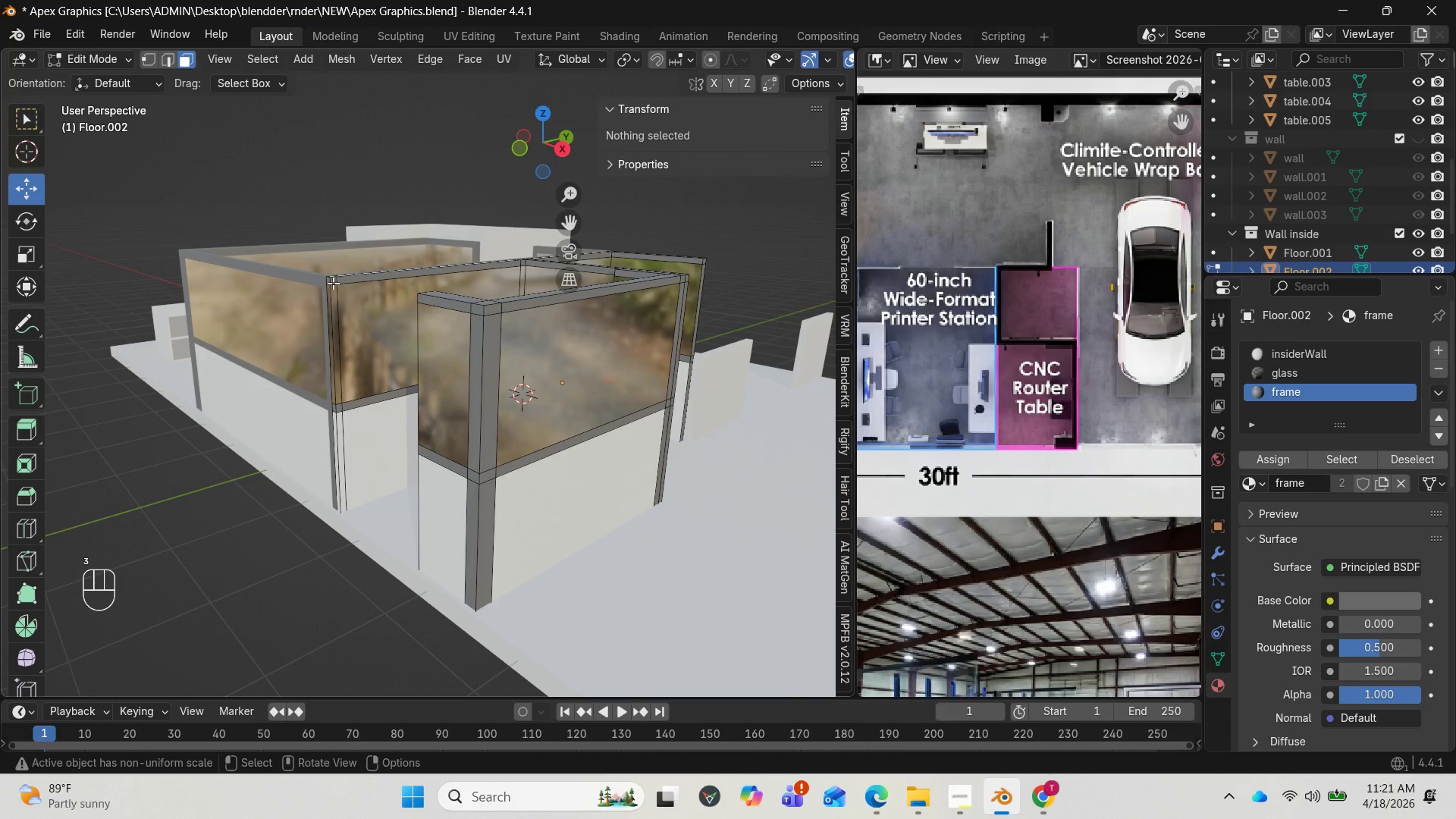 
hold_key(key=AltLeft, duration=1.53)
left_click([333, 282])
 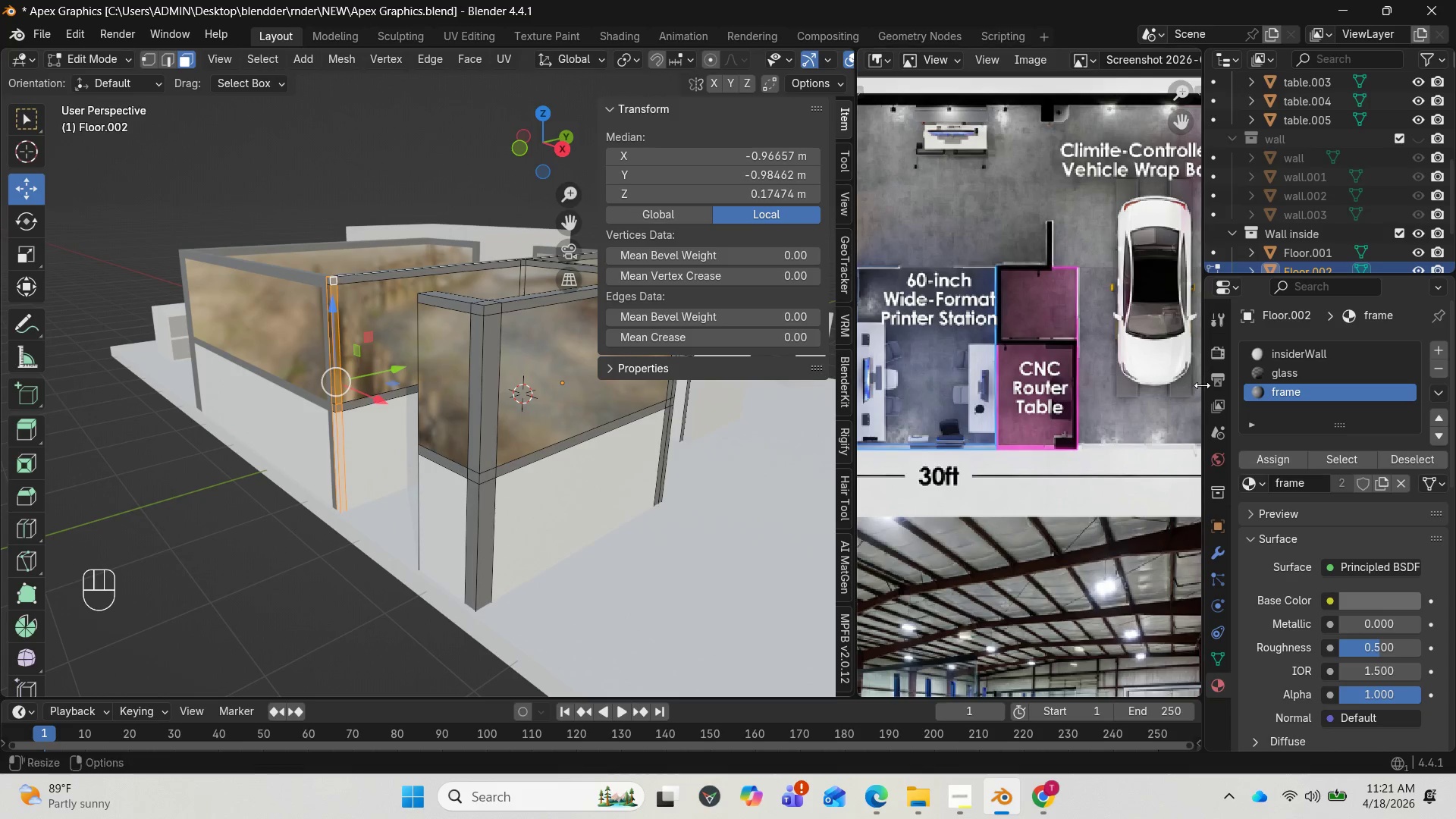 
left_click([1285, 392])
 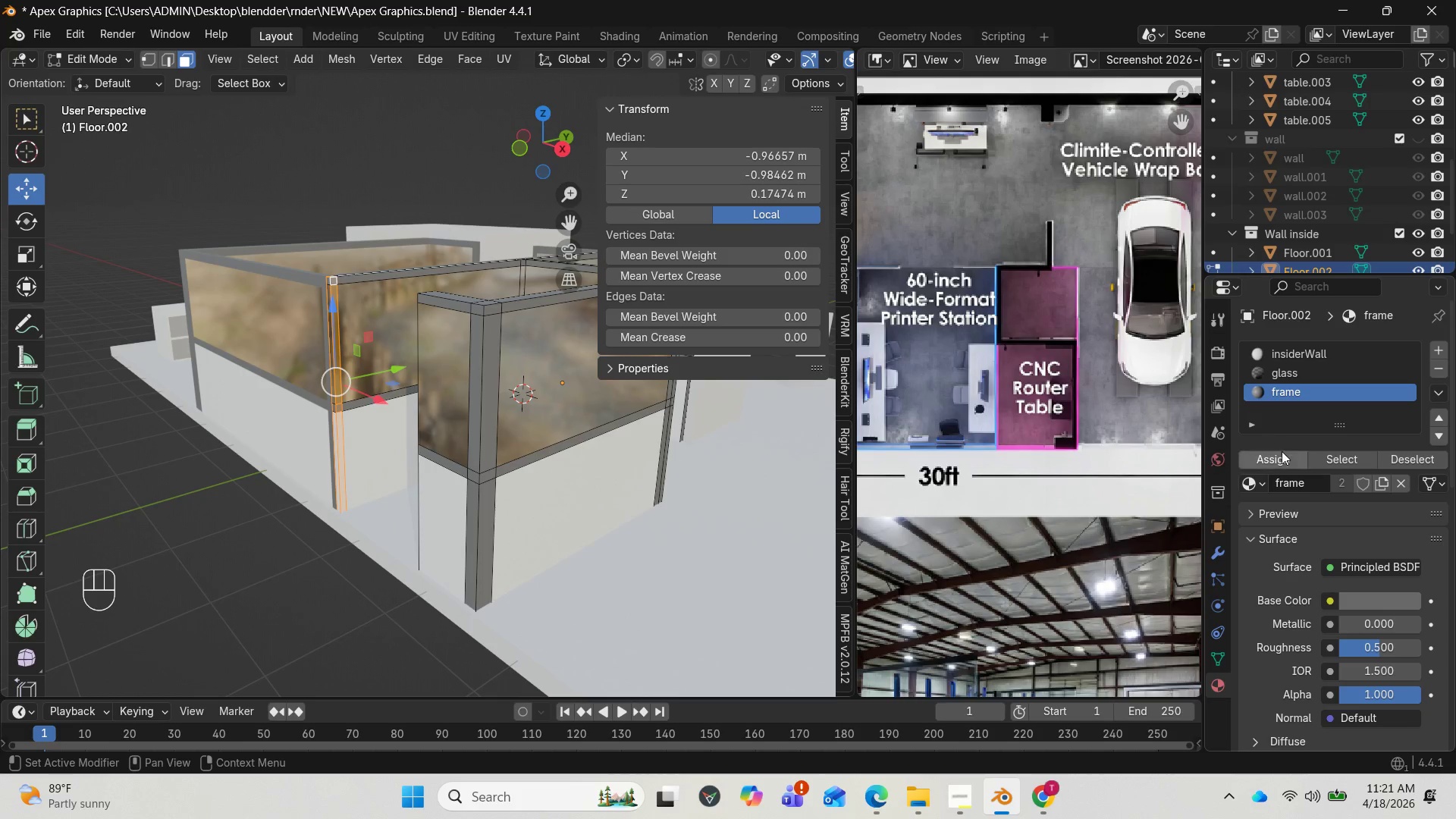 
left_click([1280, 453])
 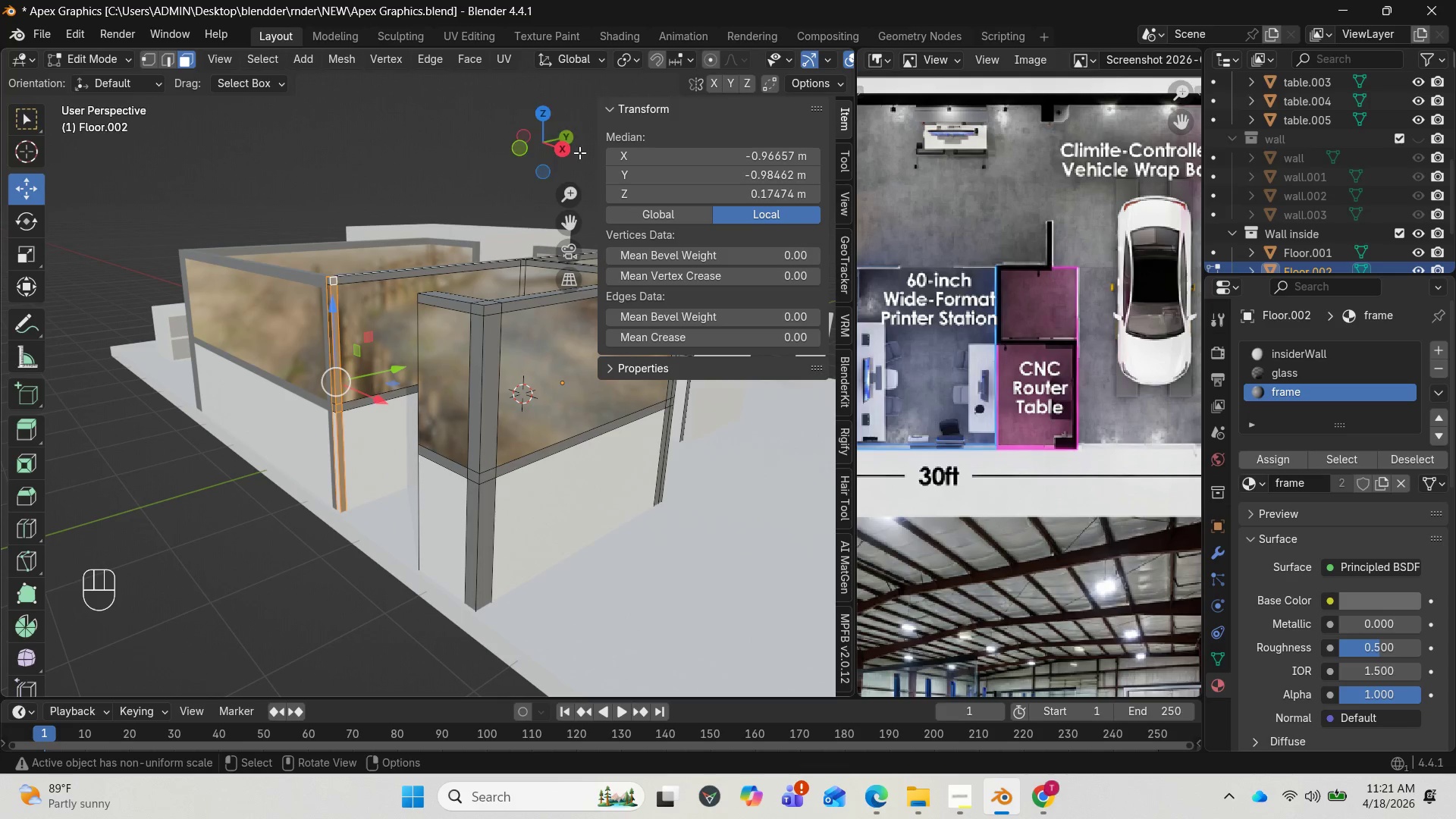 
left_click_drag(start_coordinate=[566, 137], to_coordinate=[613, 141])
 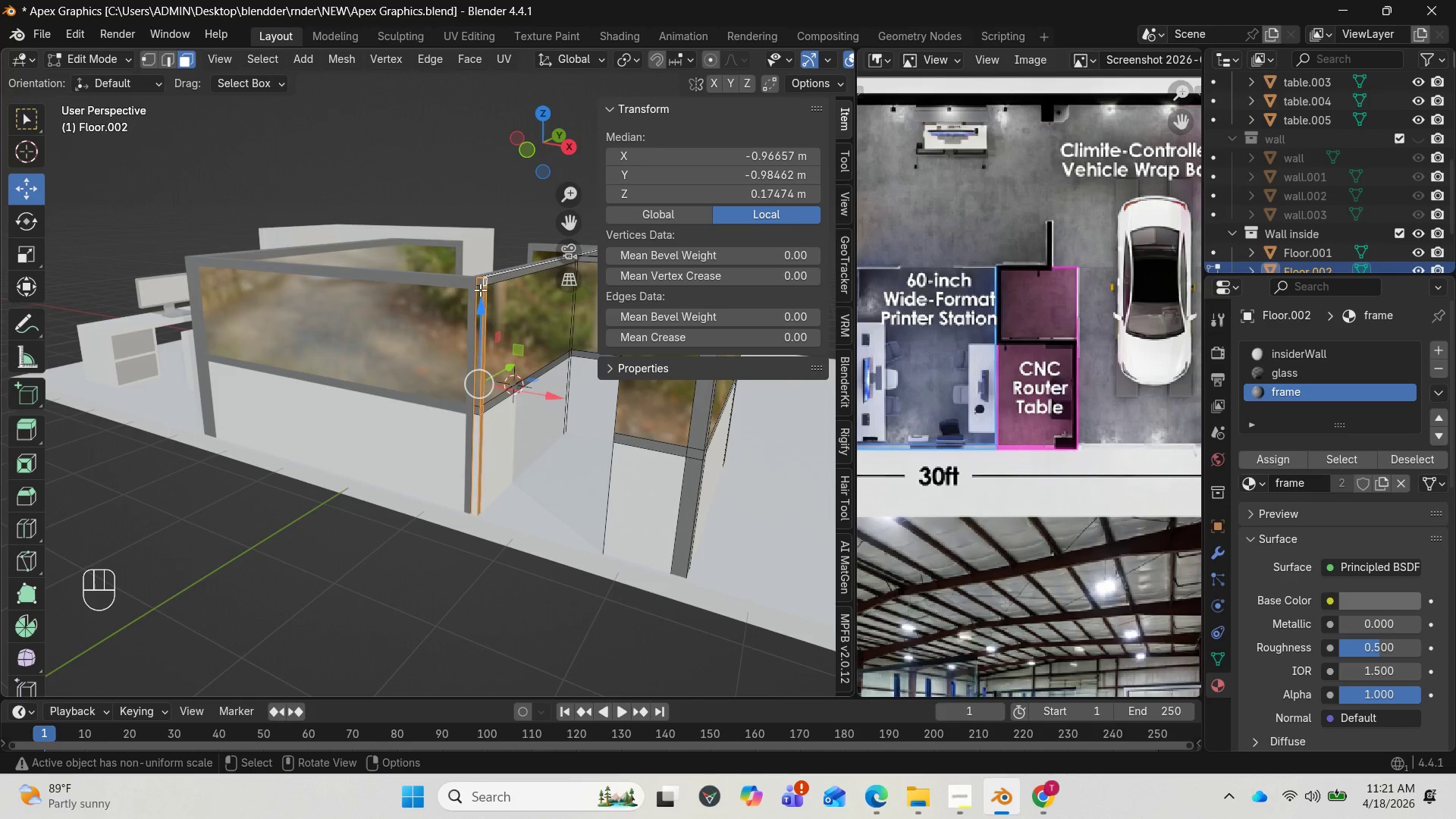 
hold_key(key=AltLeft, duration=0.77)
left_click([479, 287])
 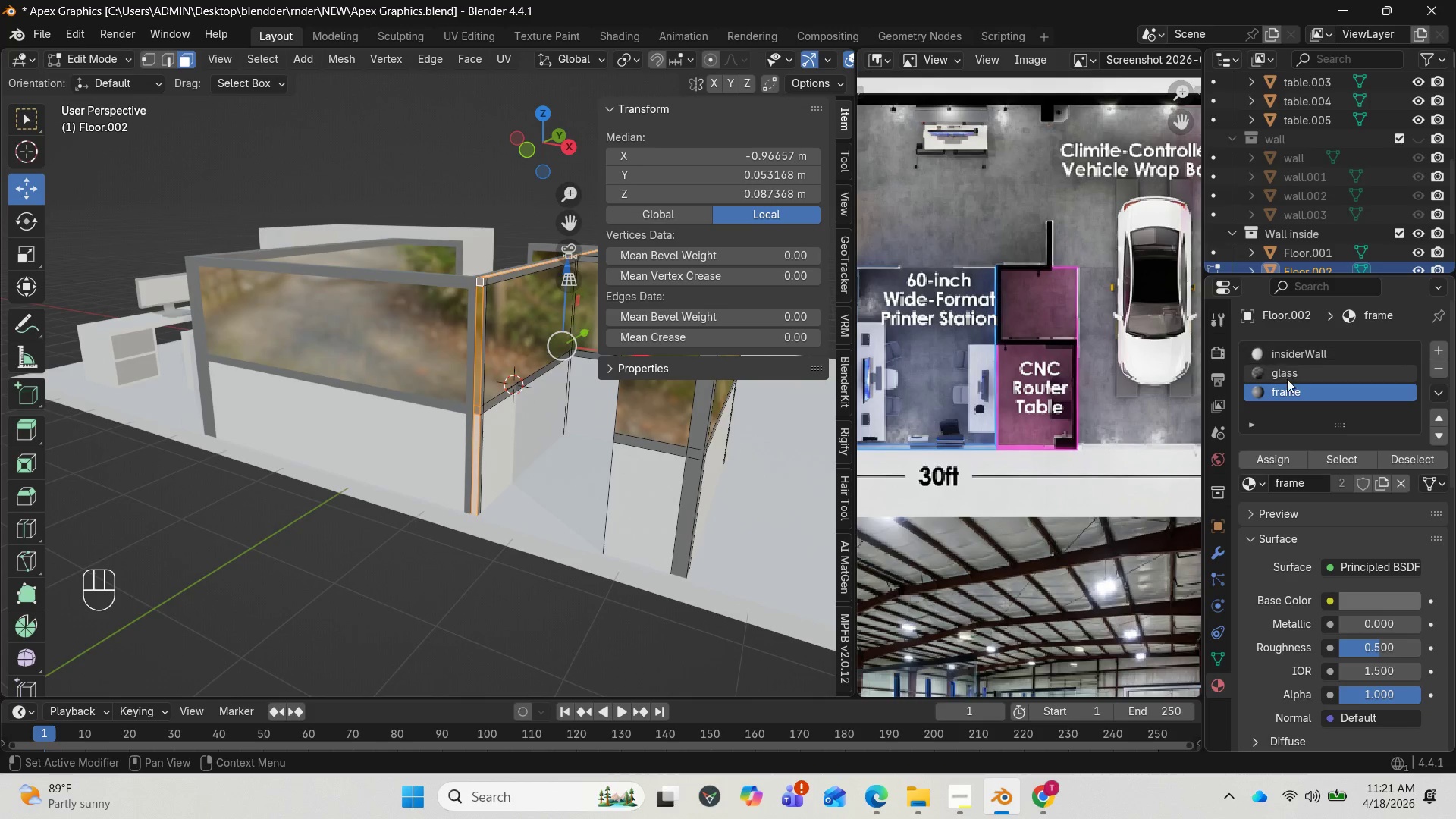 
left_click([1282, 389])
 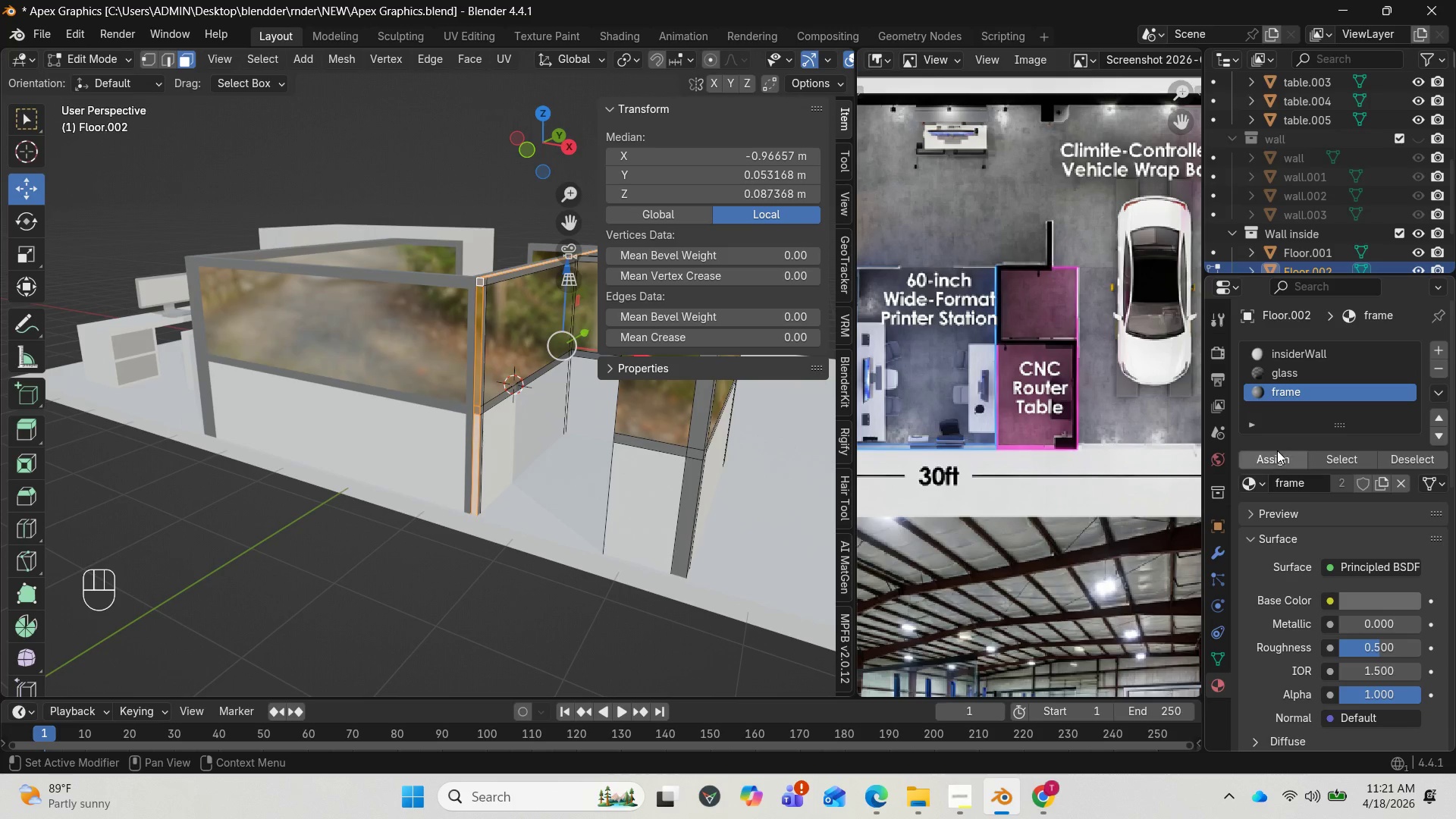 
left_click([1276, 454])
 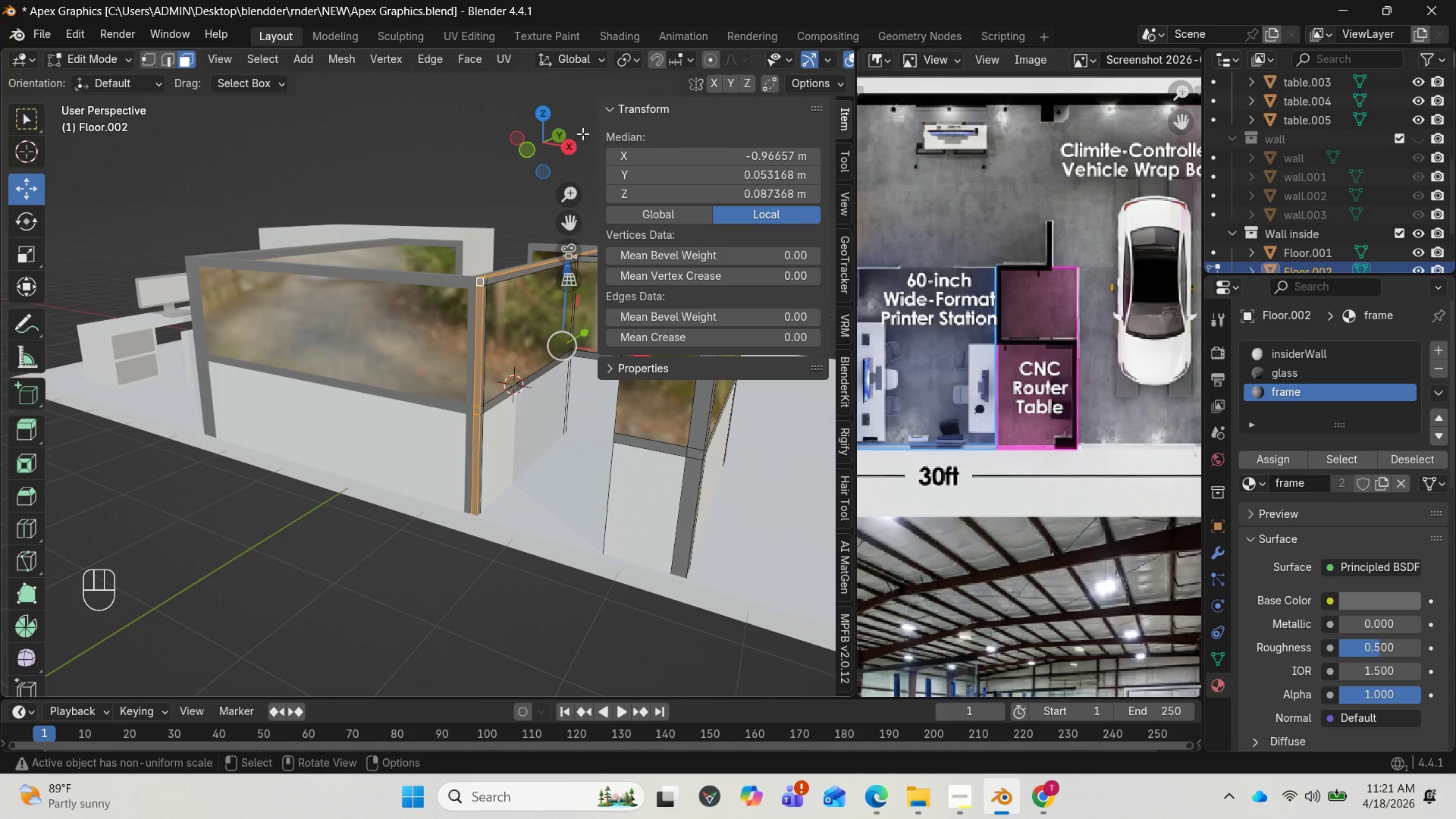 
left_click_drag(start_coordinate=[568, 133], to_coordinate=[484, 193])
 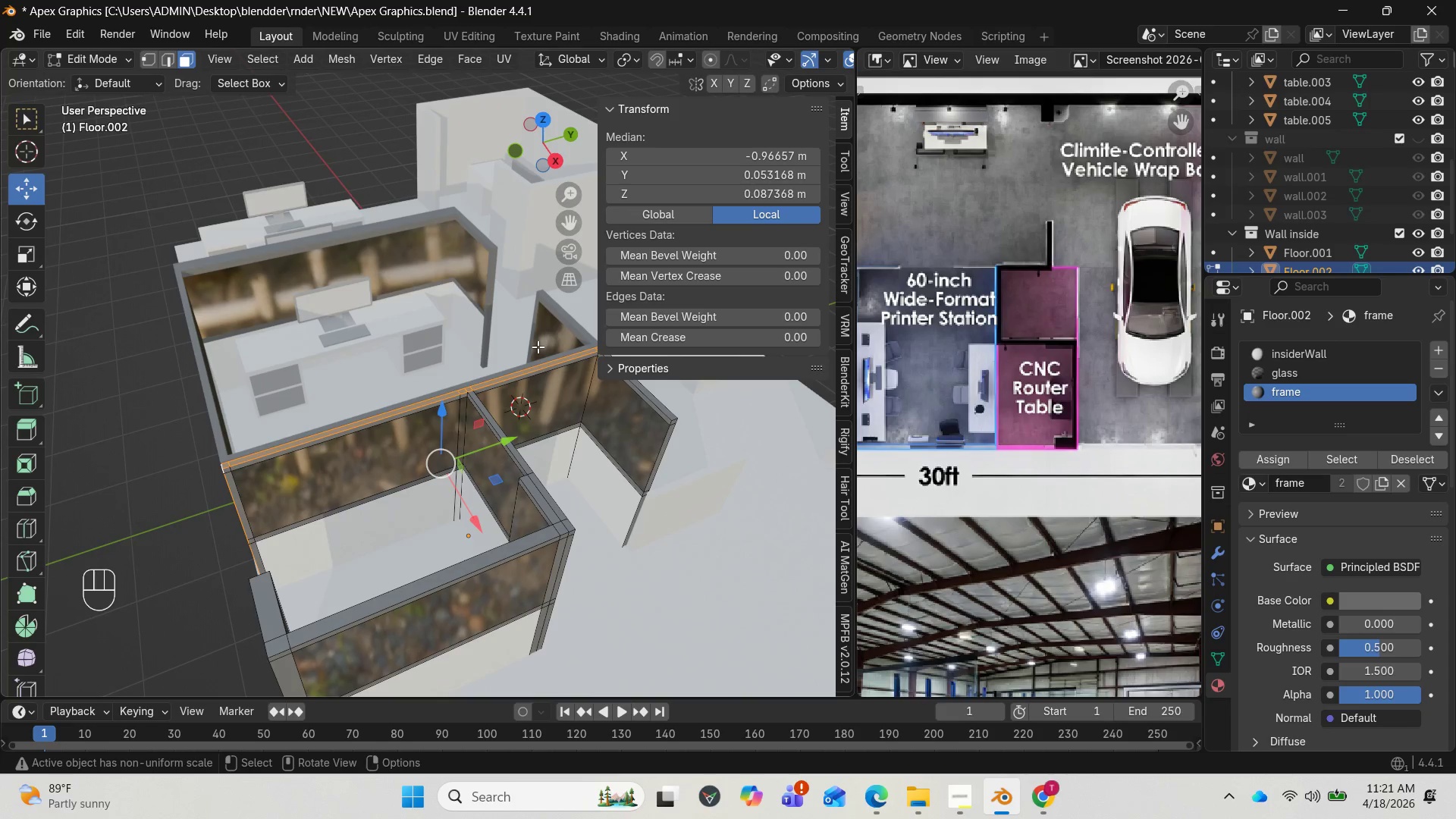 
scroll: coordinate [518, 356], scroll_direction: up, amount: 1.0
 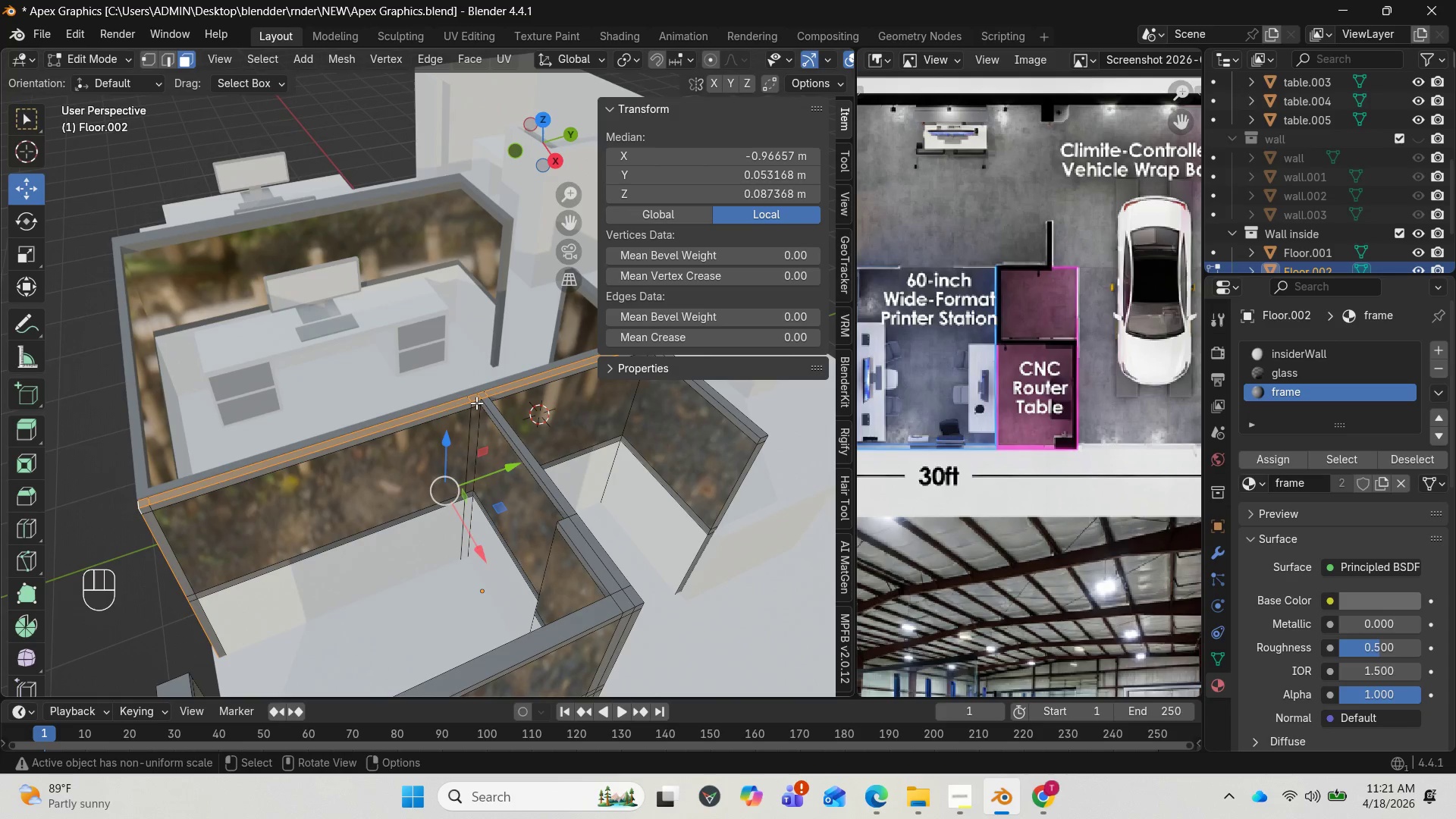 
hold_key(key=AltLeft, duration=0.89)
left_click([477, 403])
 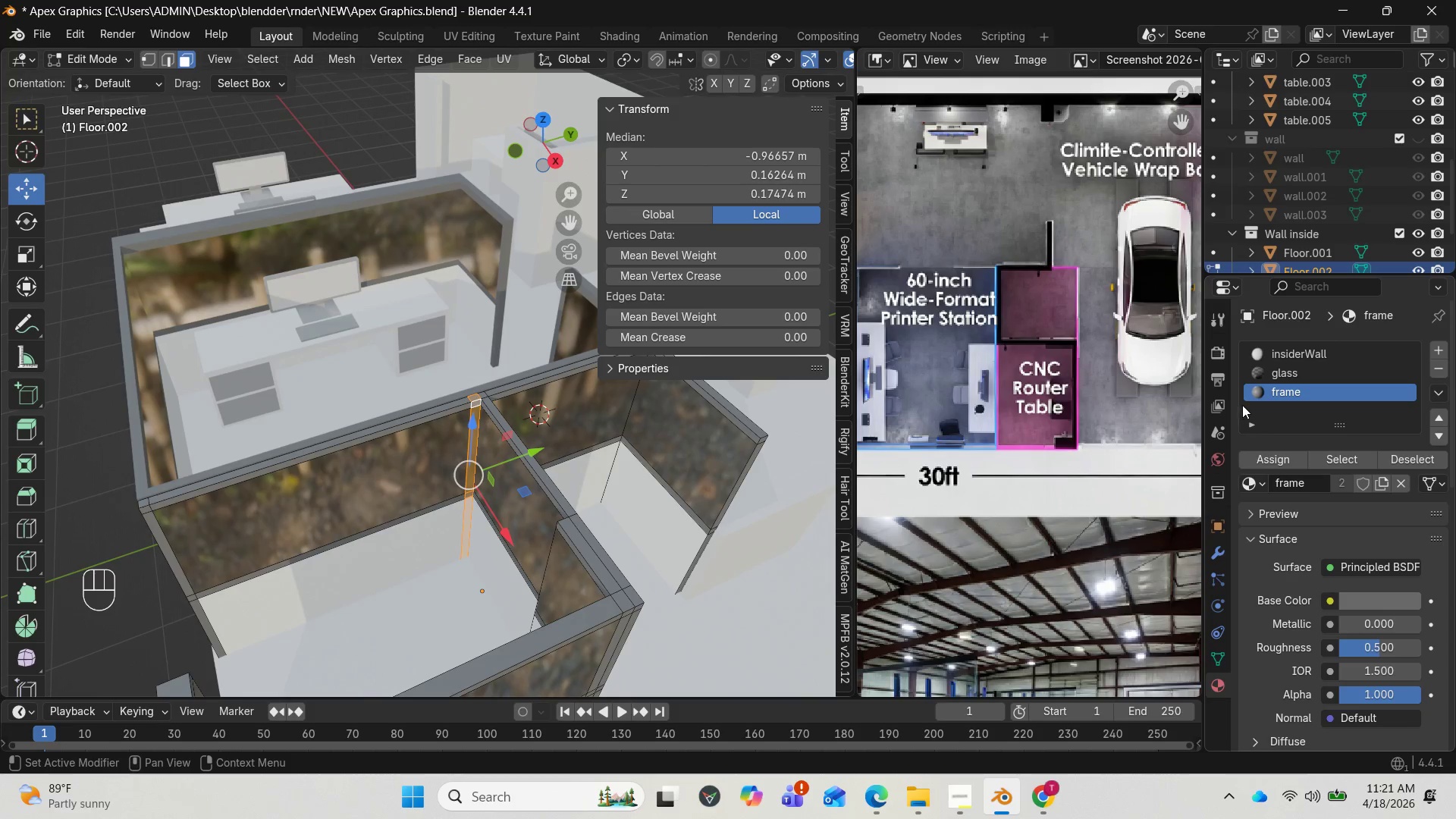 
left_click([1255, 460])
 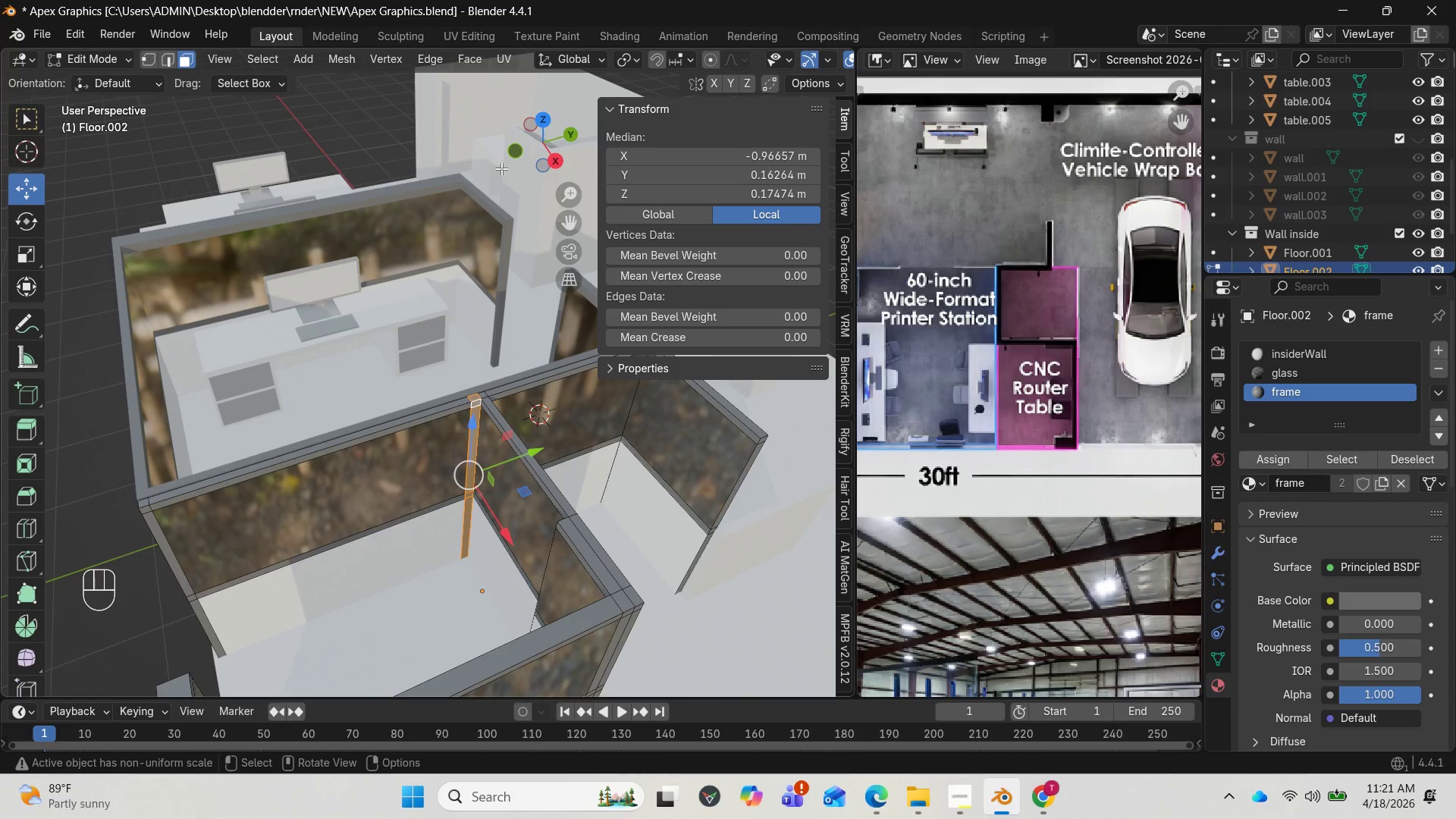 
left_click_drag(start_coordinate=[535, 140], to_coordinate=[410, 84])
 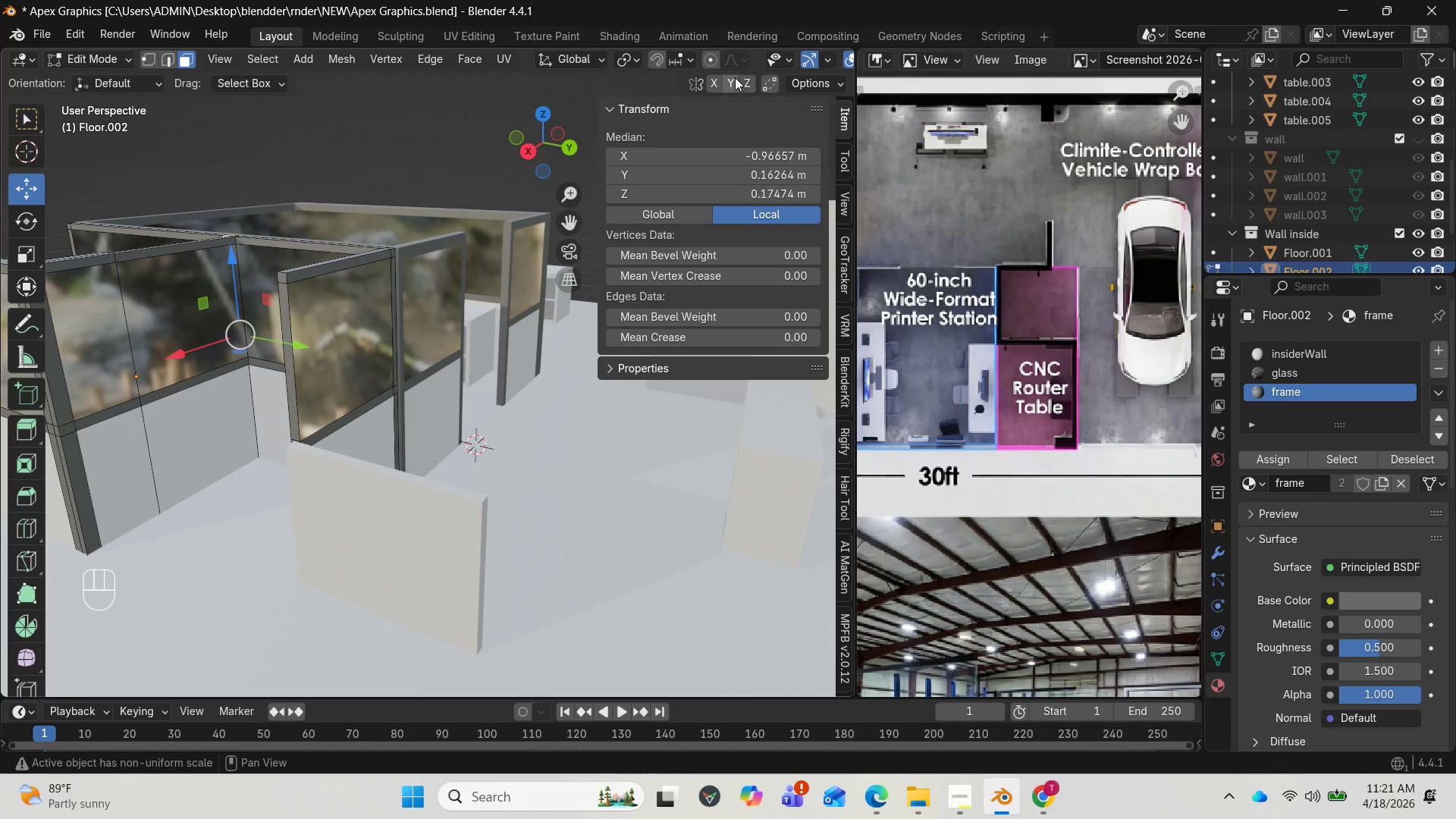 
scroll: coordinate [705, 63], scroll_direction: down, amount: 5.0
 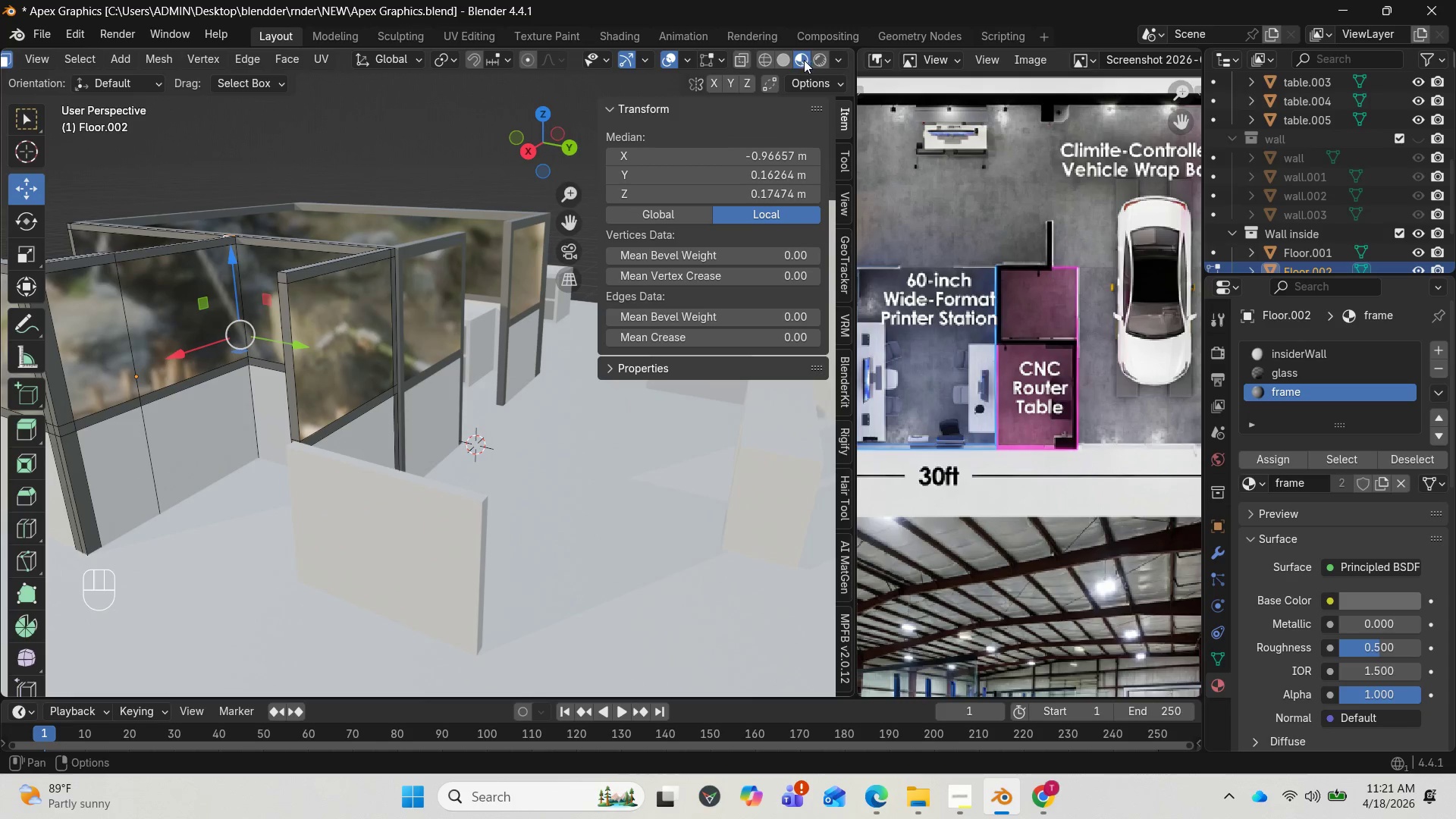 
left_click([816, 56])
 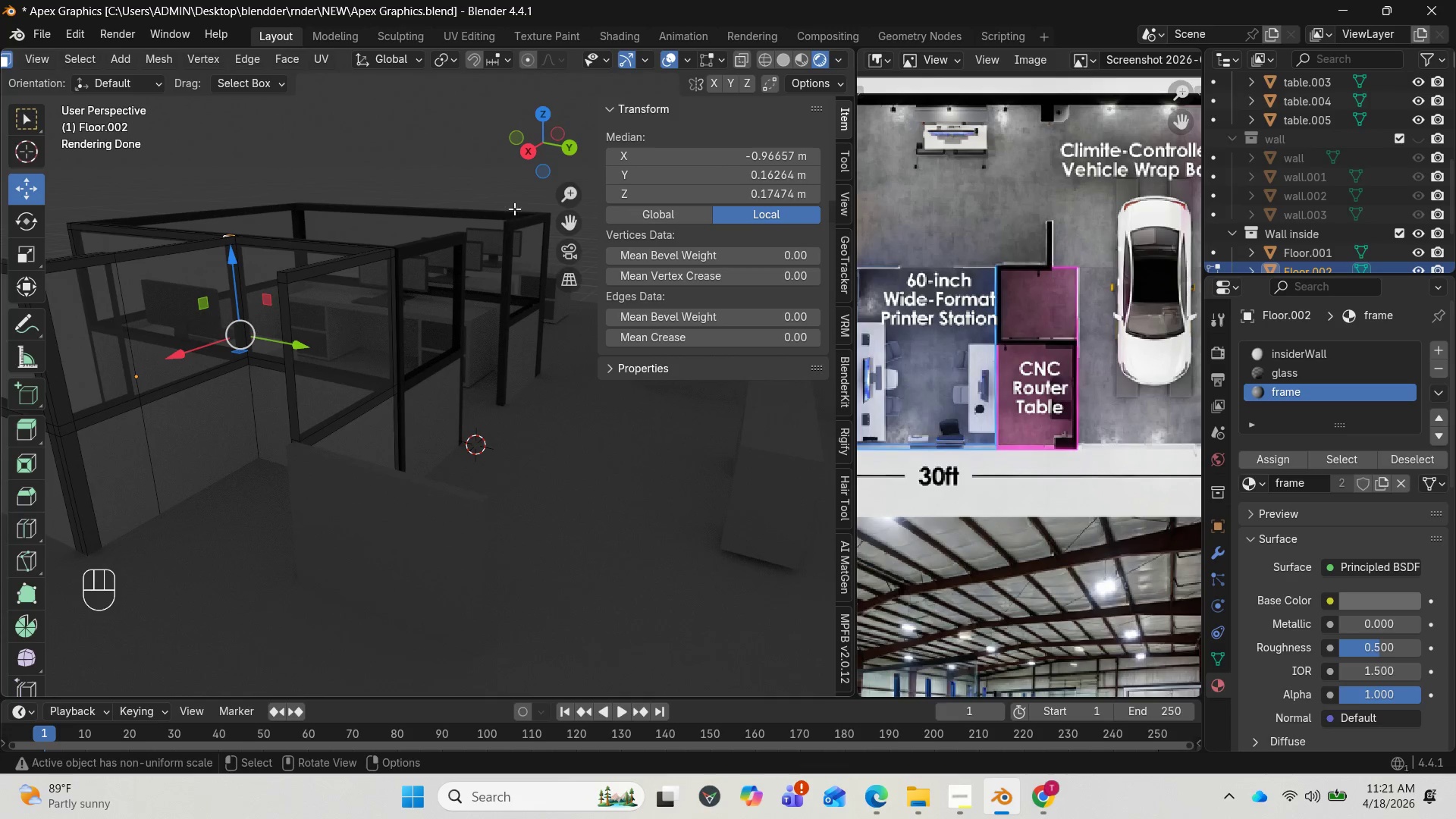 
scroll: coordinate [474, 350], scroll_direction: down, amount: 2.0
 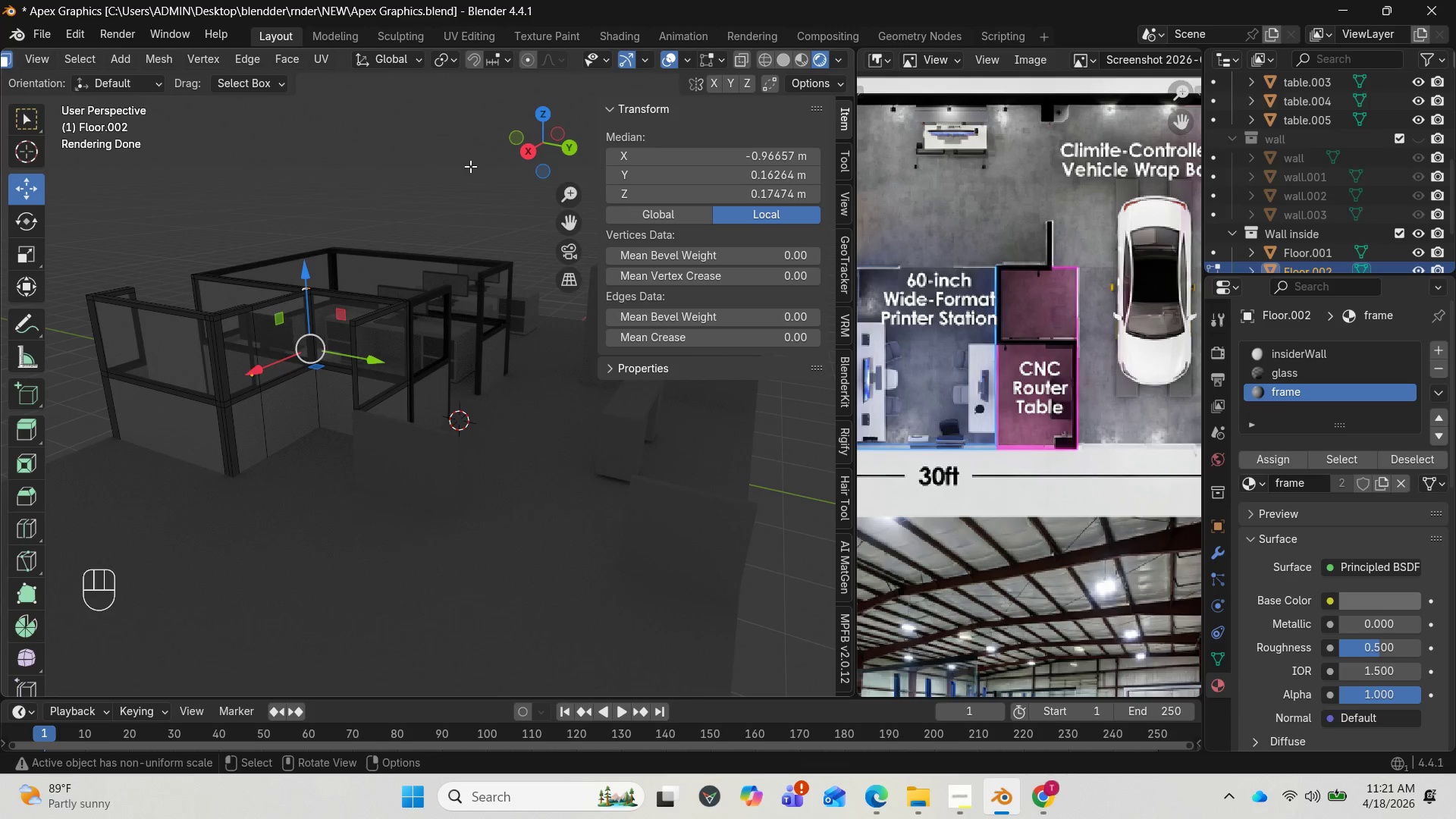 
left_click_drag(start_coordinate=[521, 137], to_coordinate=[527, 102])
 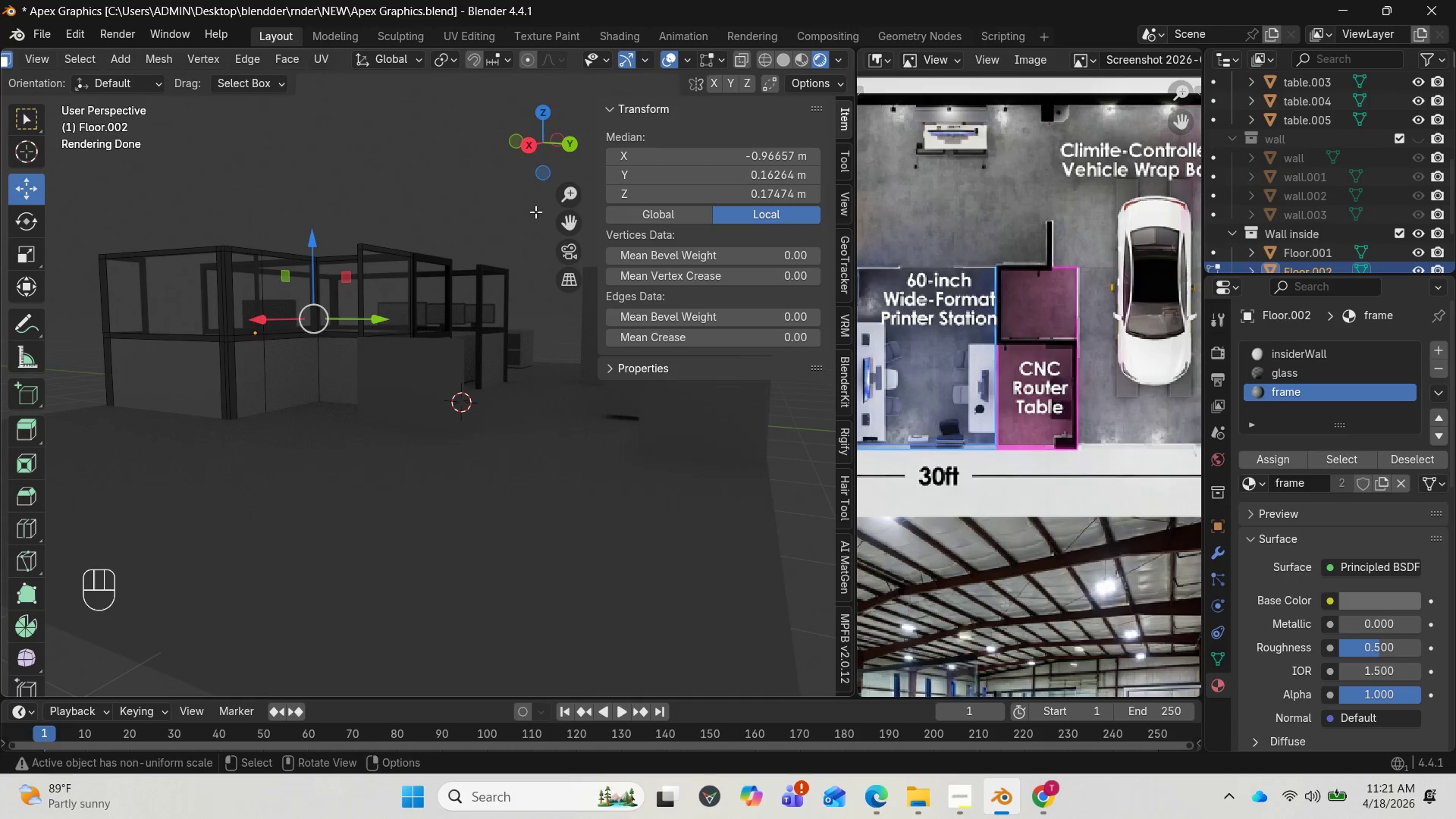 
left_click_drag(start_coordinate=[552, 151], to_coordinate=[212, 202])
 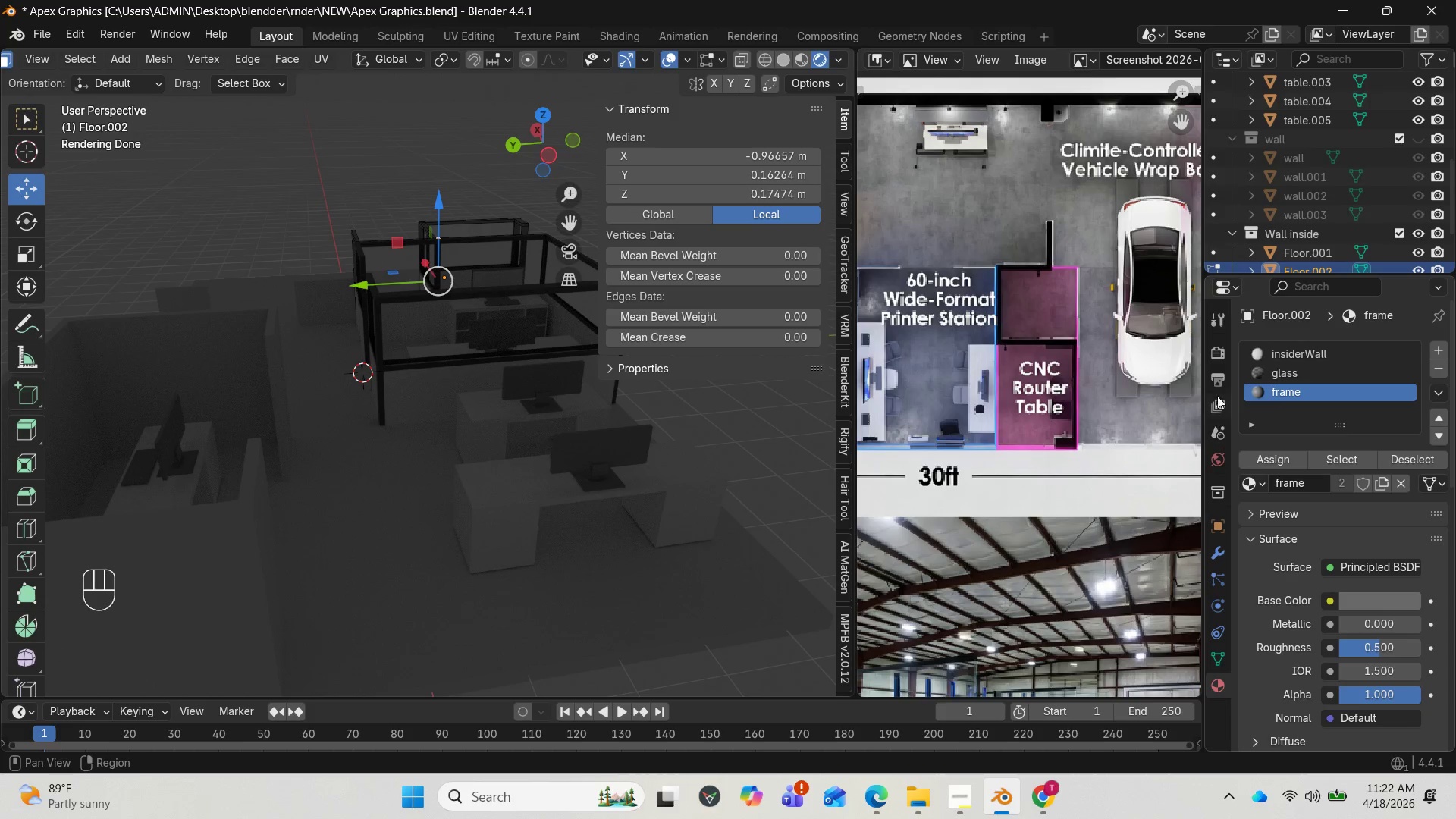 
left_click([1216, 322])
 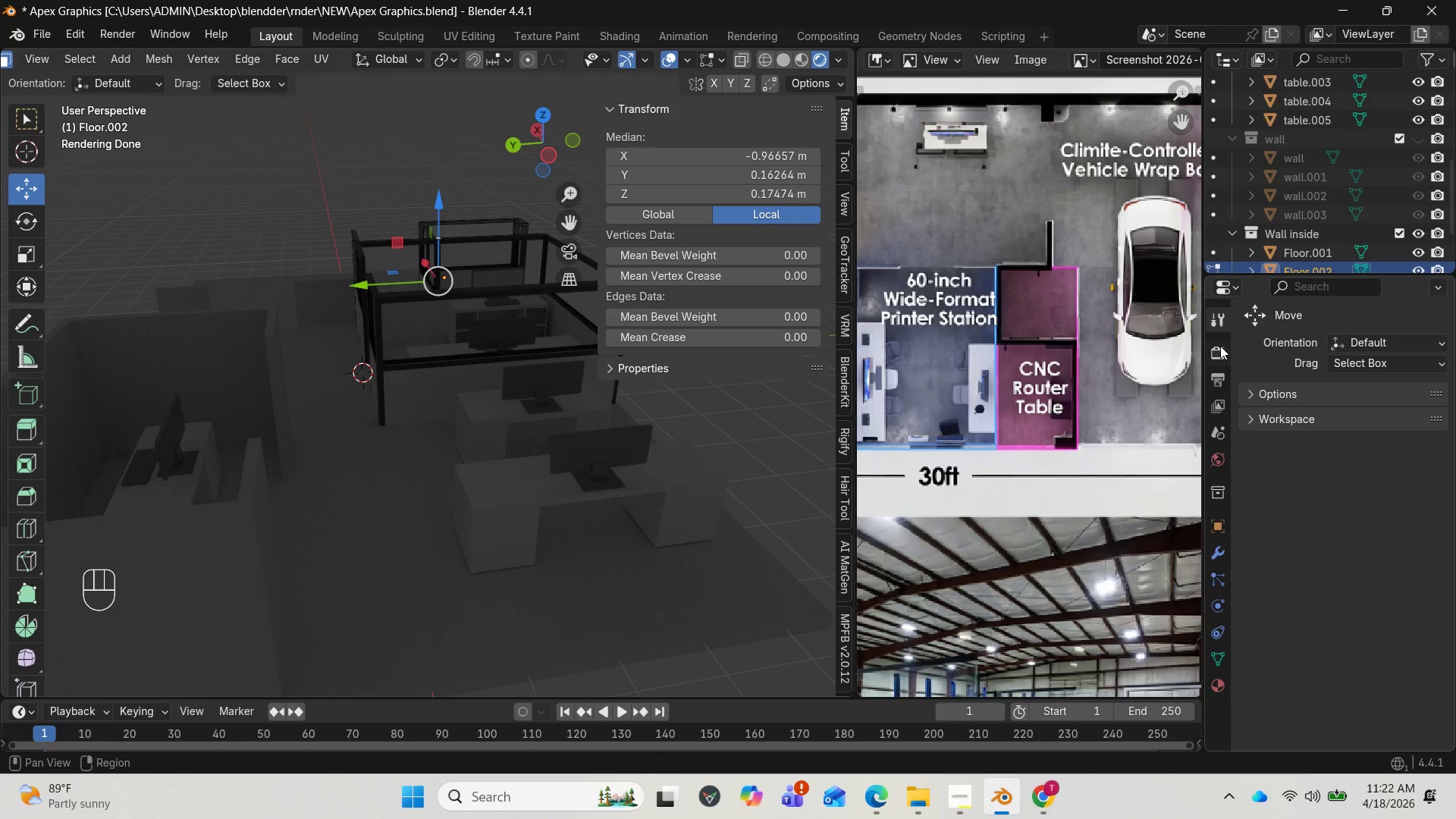 
left_click([1220, 348])
 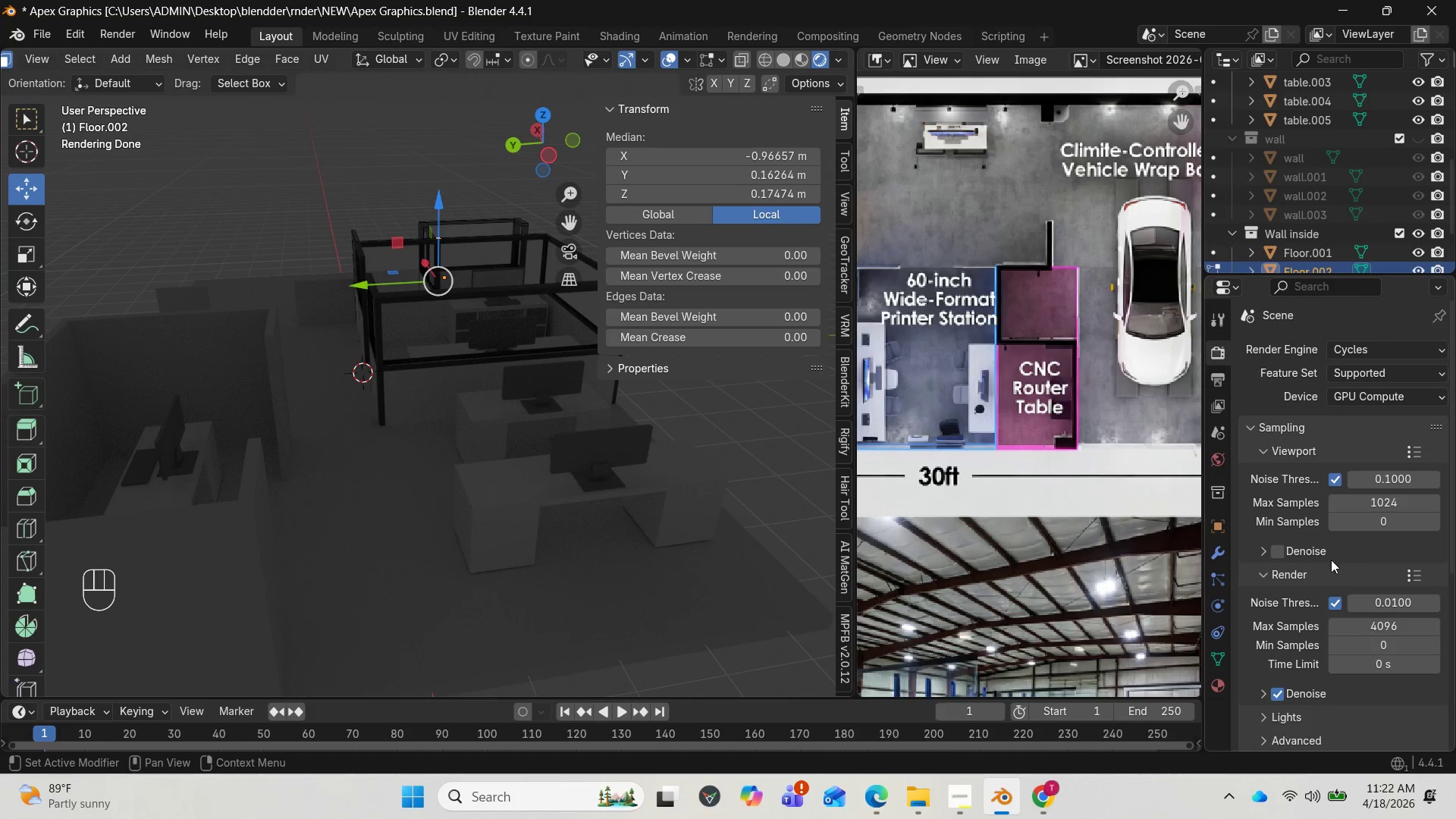 
left_click([1281, 552])
 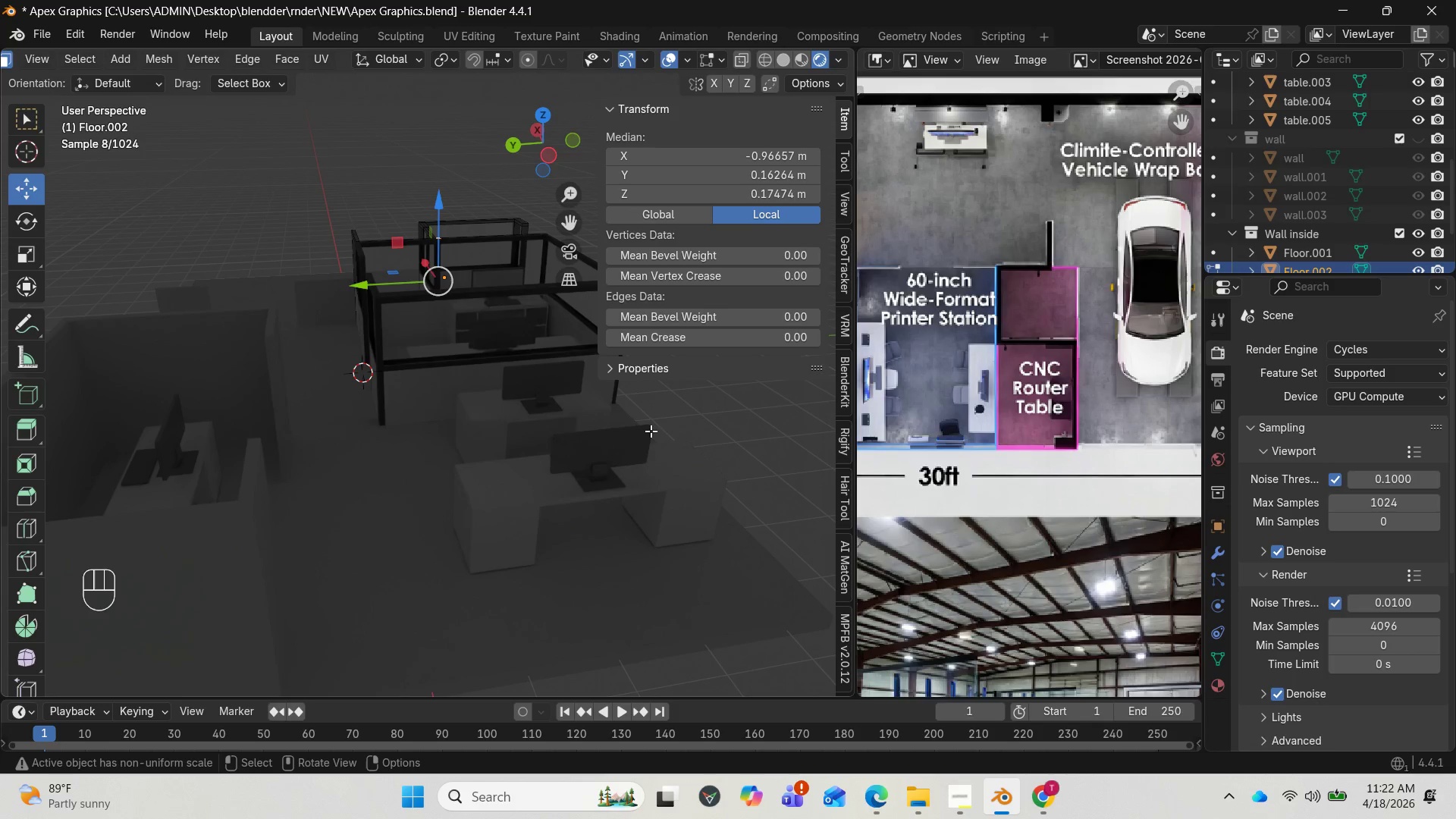 
wait(6.28)
 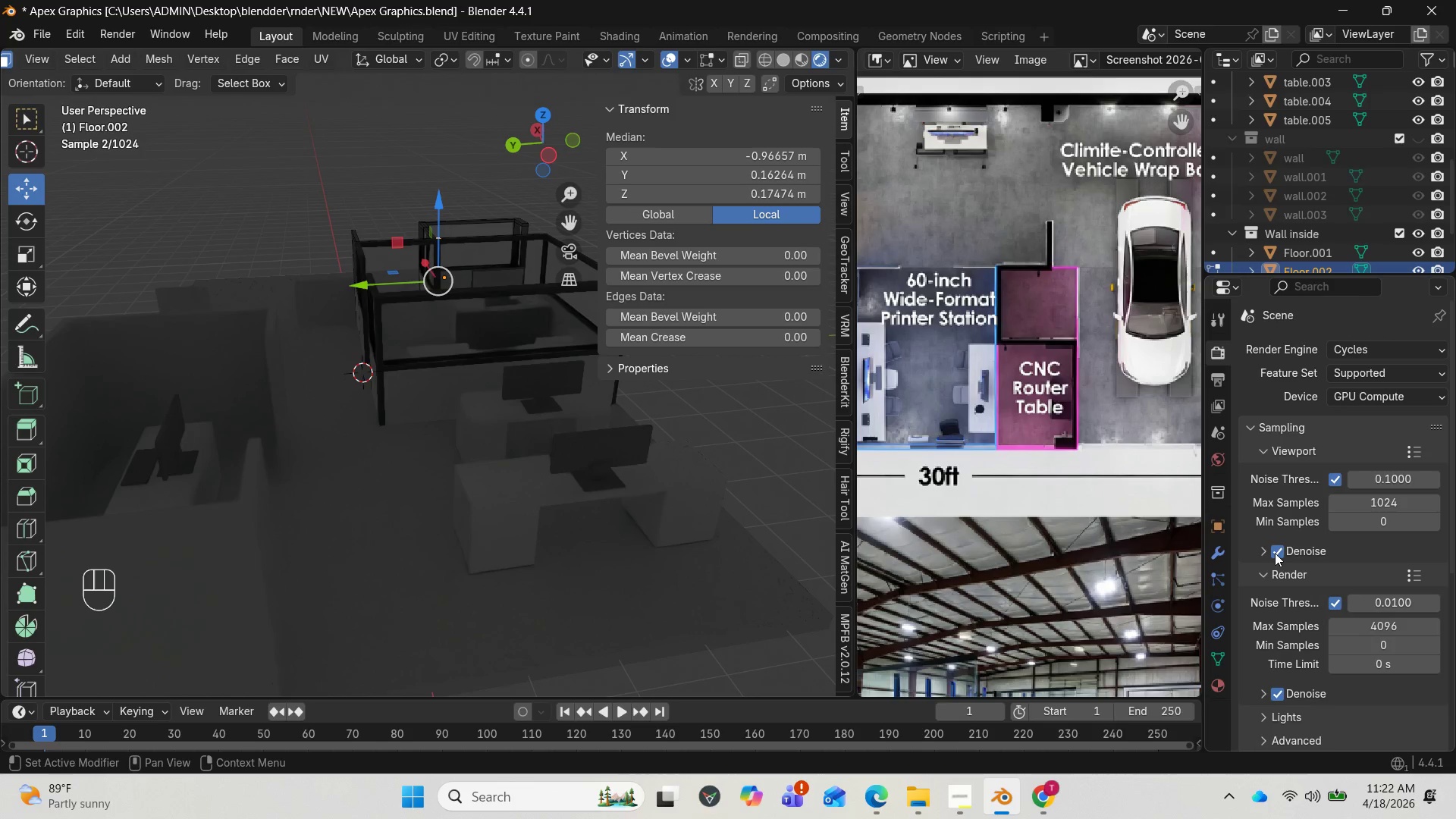 
left_click_drag(start_coordinate=[543, 152], to_coordinate=[485, 121])
 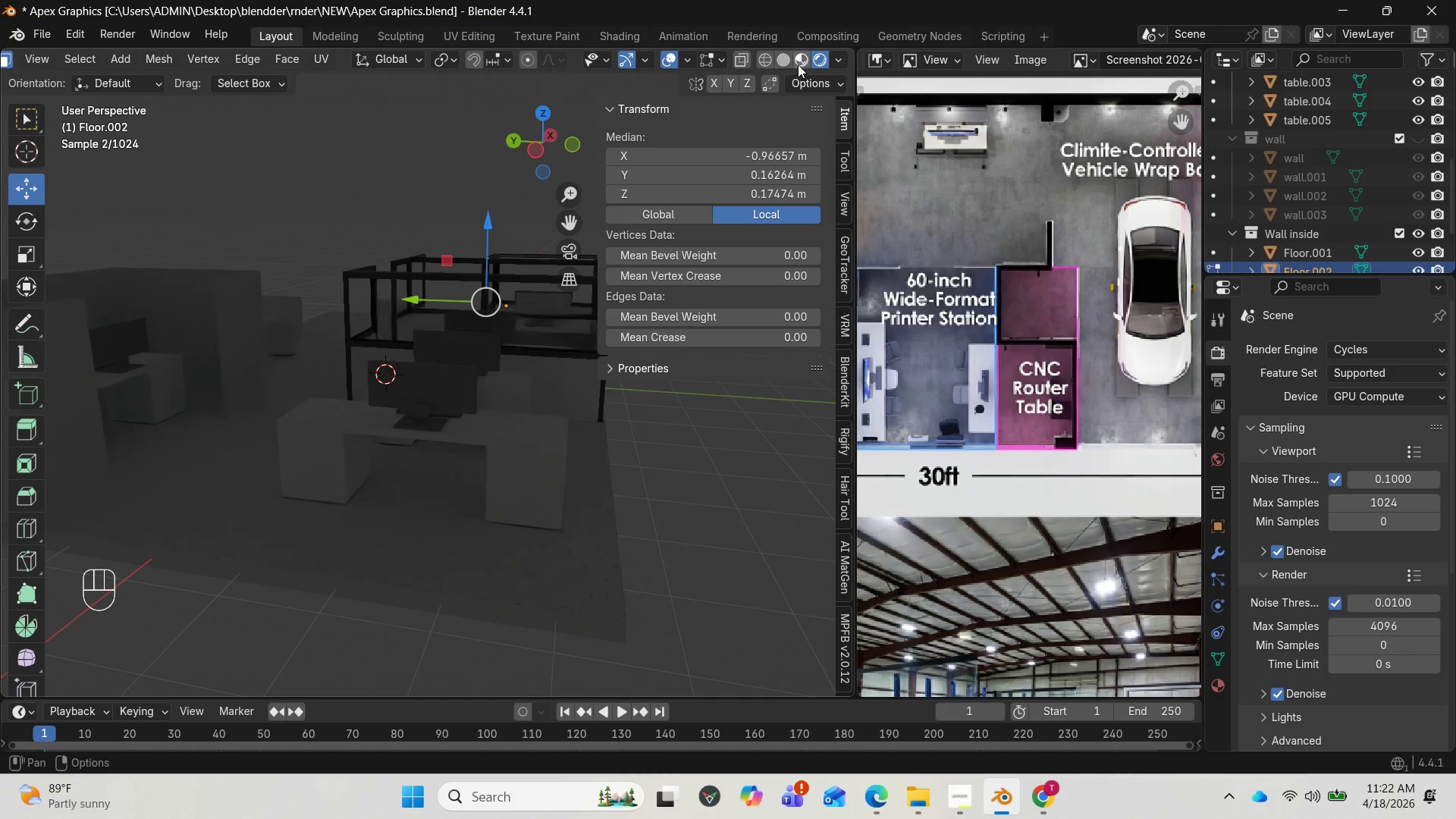 
left_click([806, 63])
 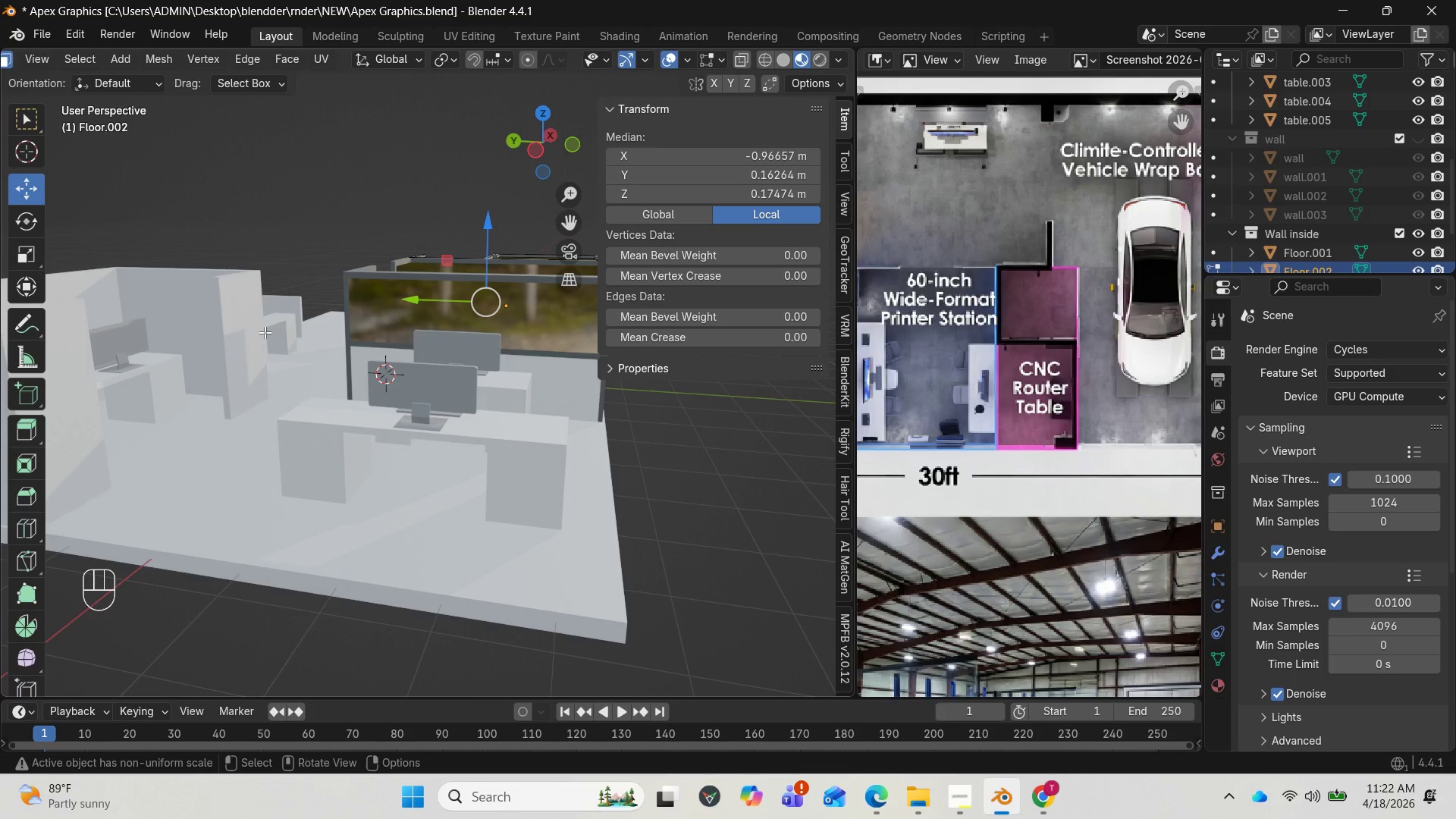 
key(Tab)
 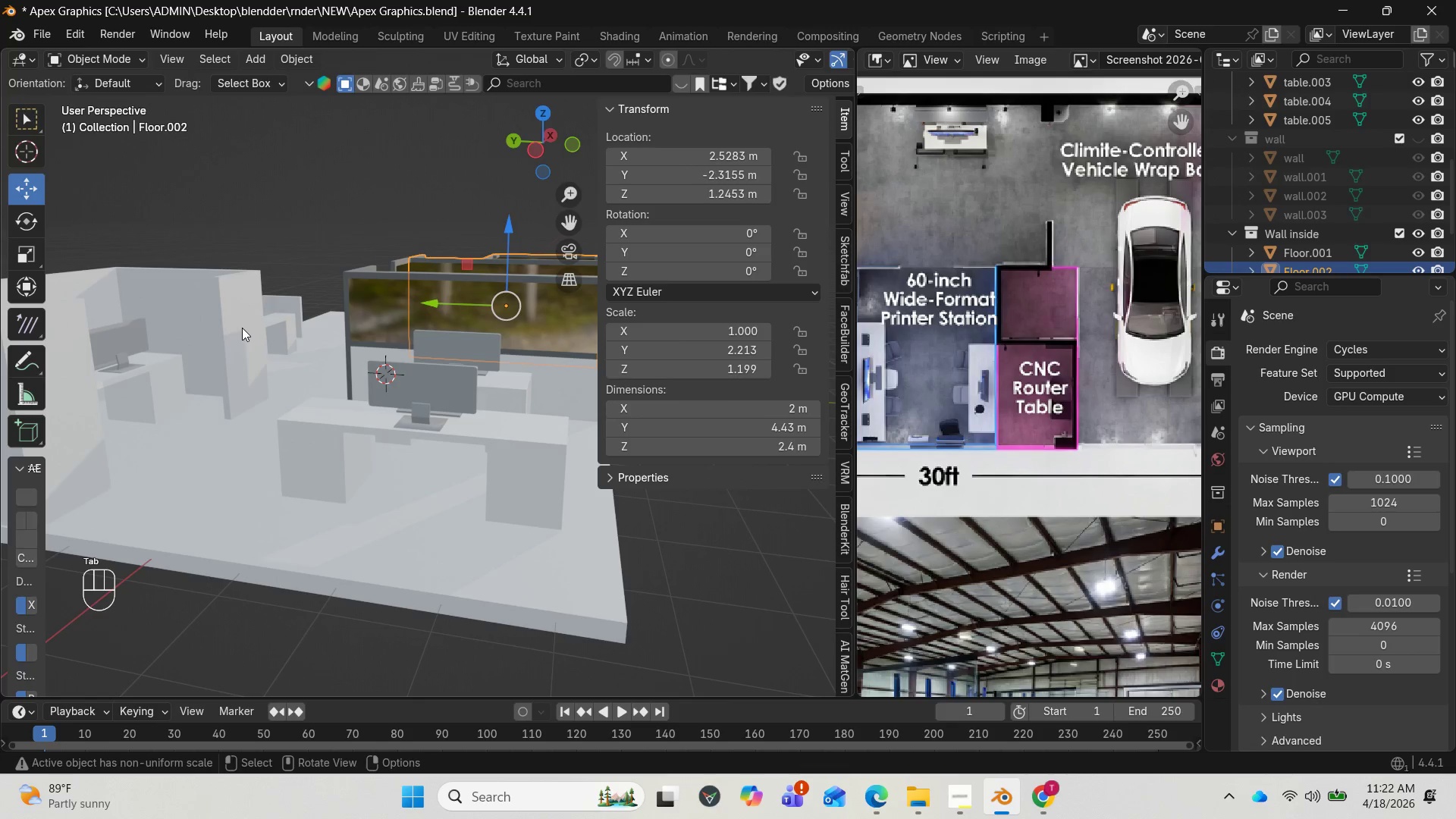 
left_click([242, 328])
 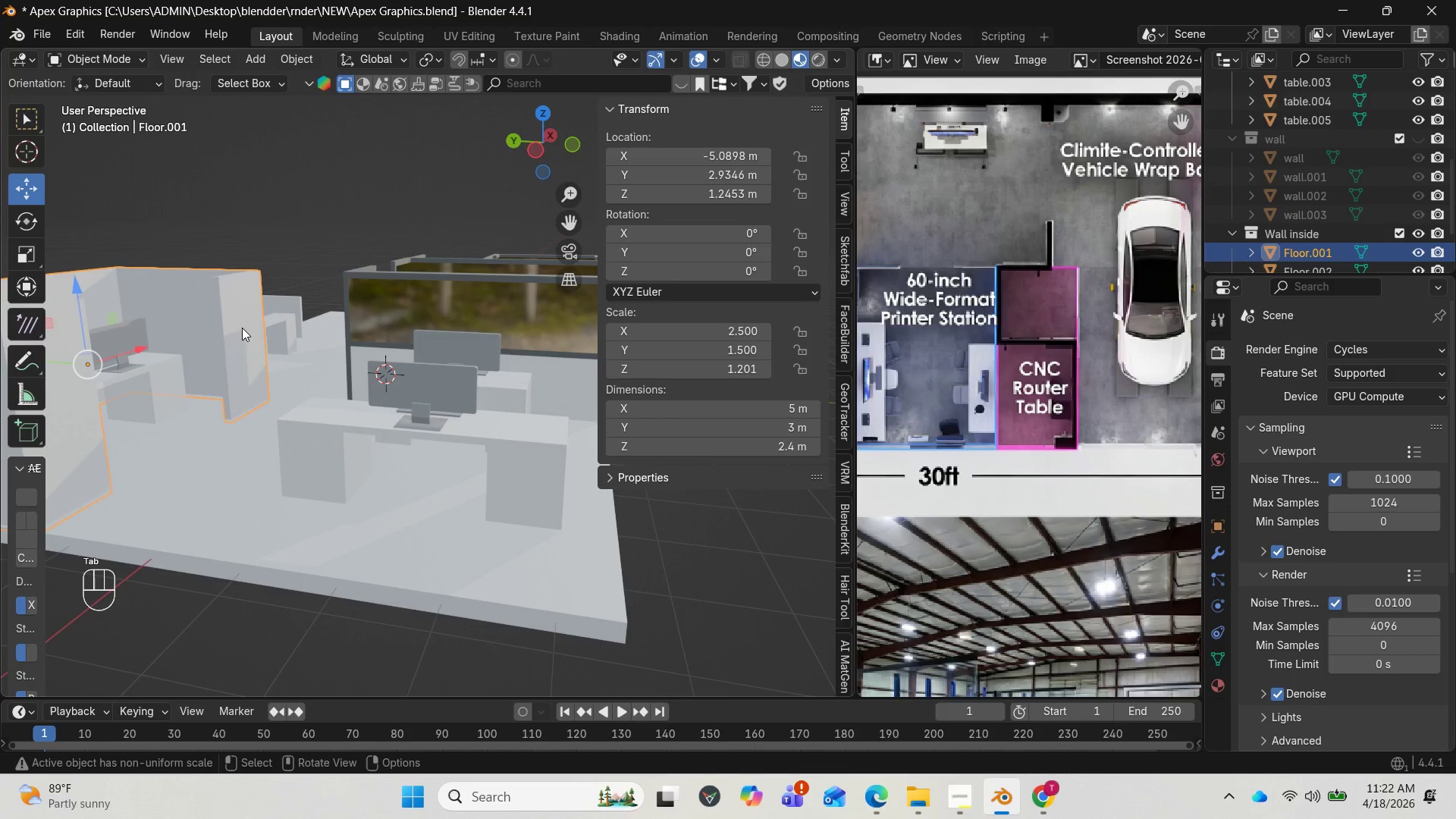 
key(Tab)
 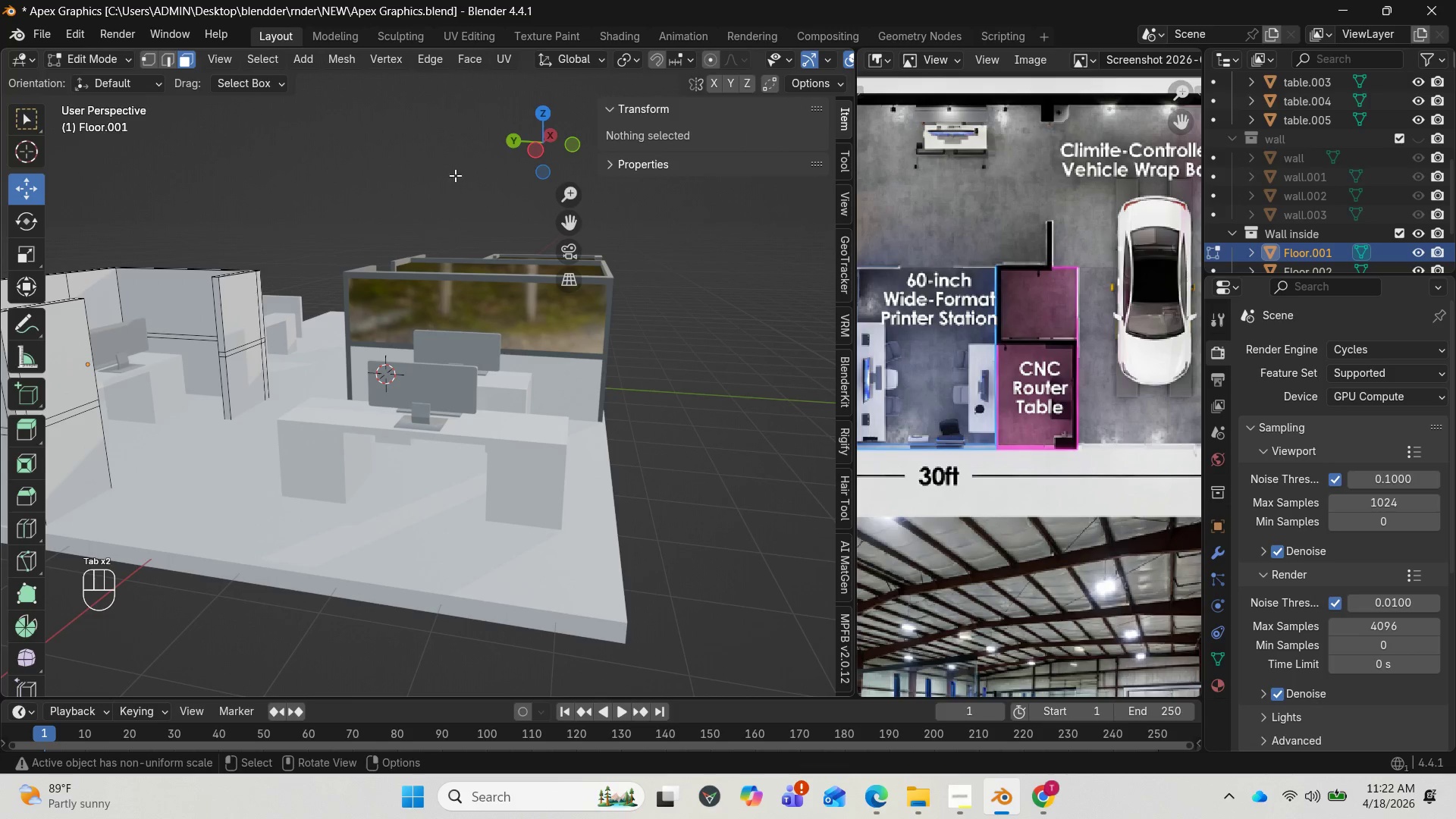 
left_click_drag(start_coordinate=[547, 146], to_coordinate=[406, 173])
 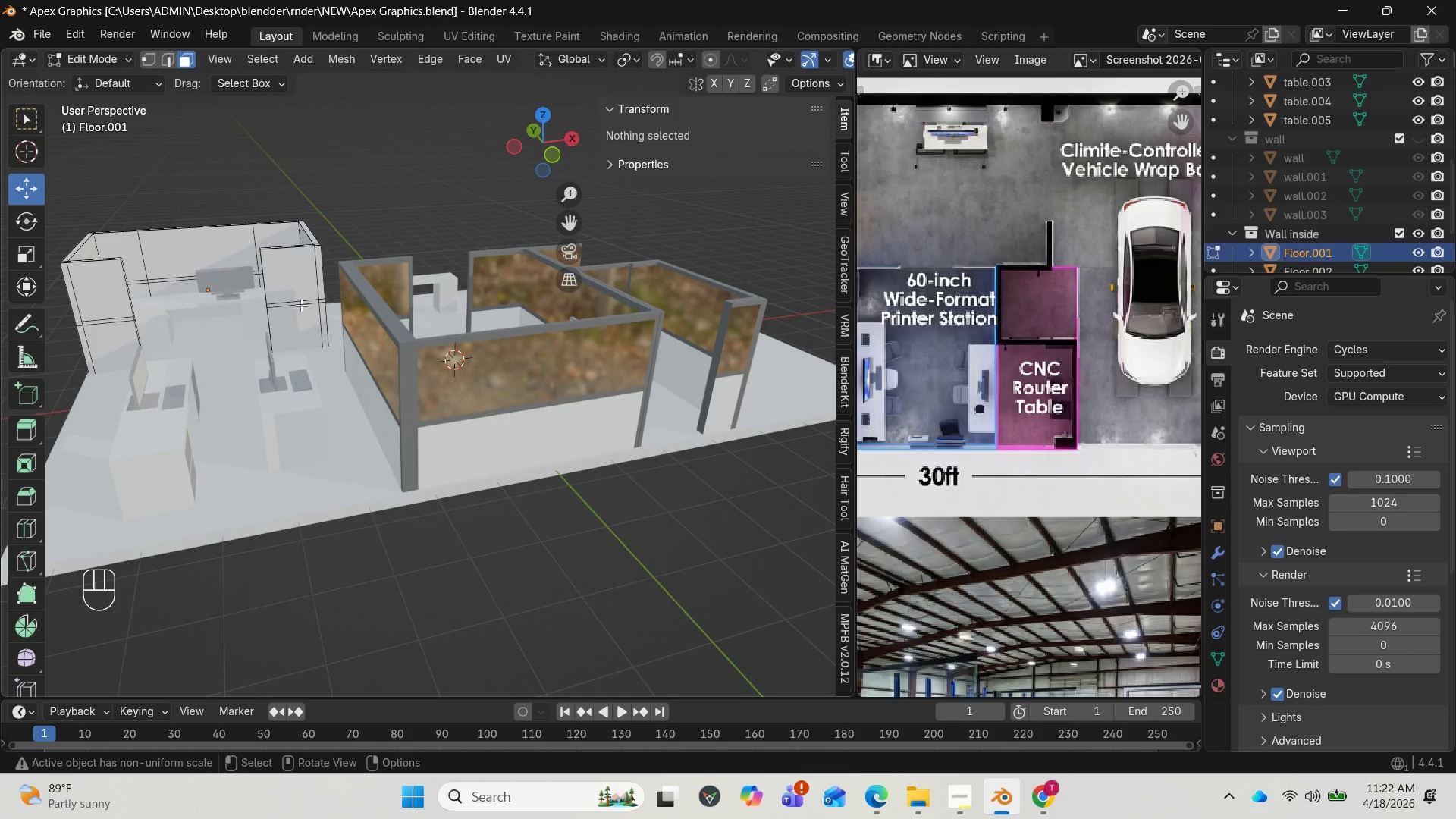 
scroll: coordinate [290, 305], scroll_direction: up, amount: 1.0
 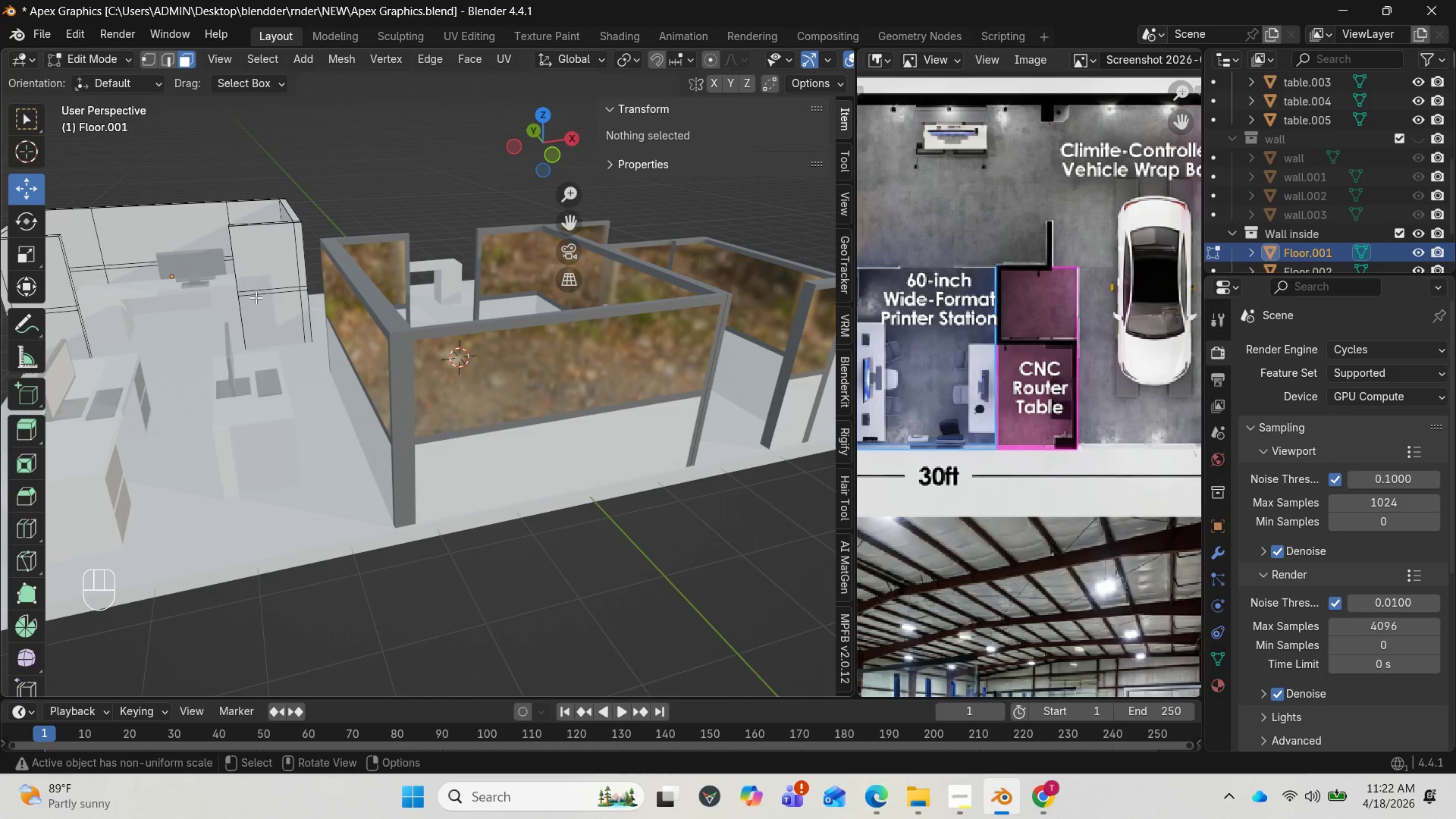 
key(Control+R)
 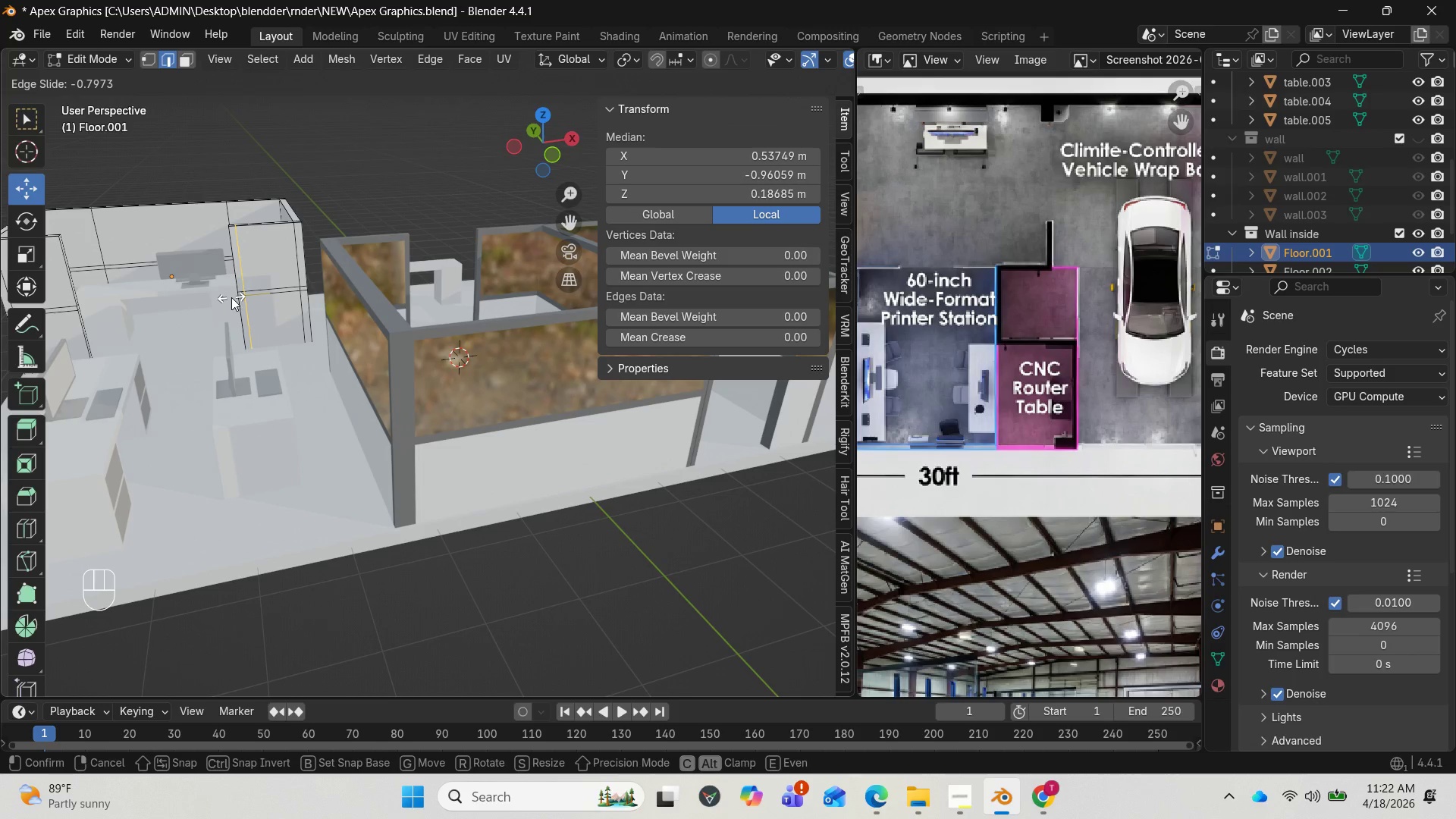 
wait(6.59)
 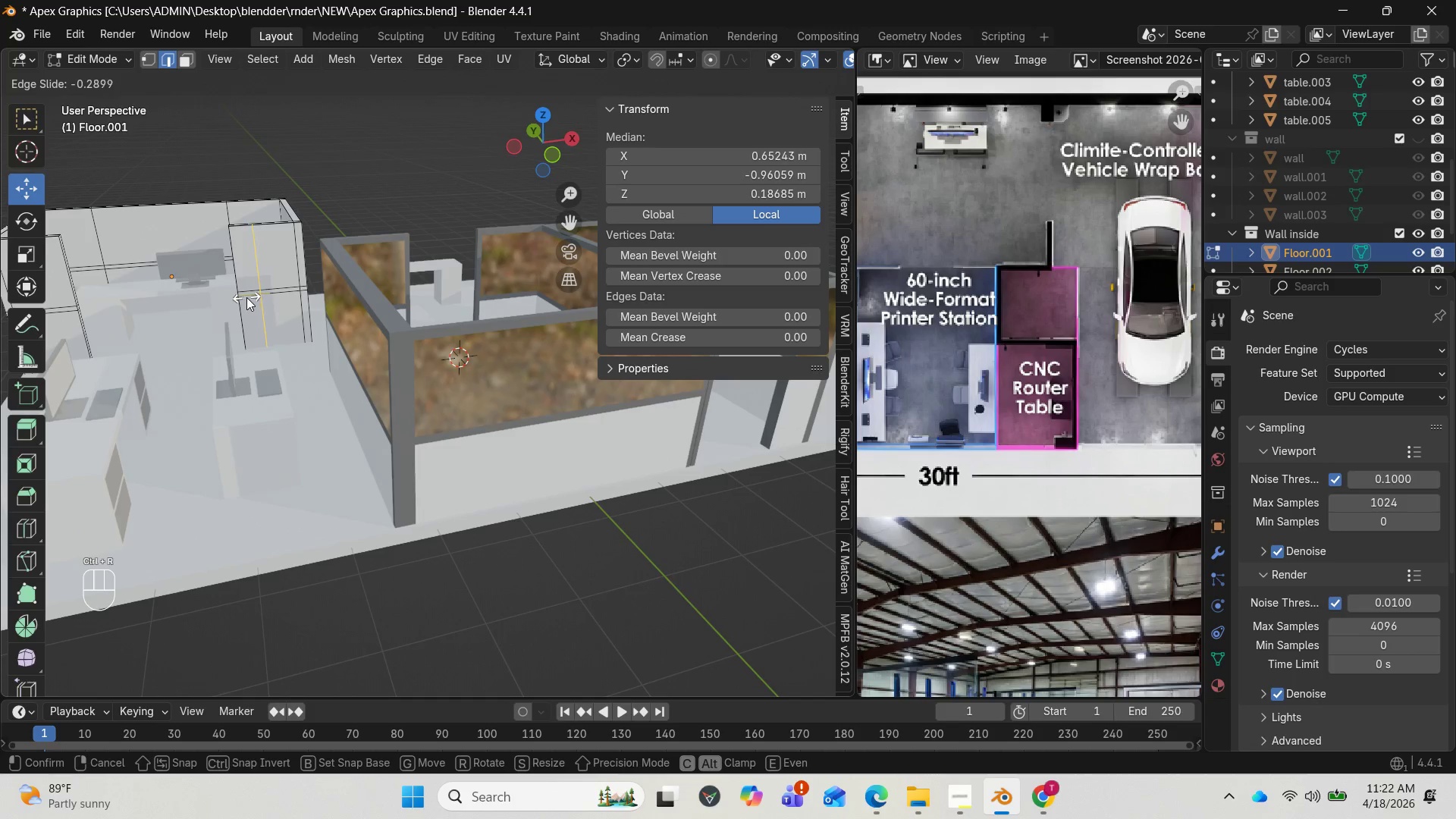 
left_click([231, 297])
 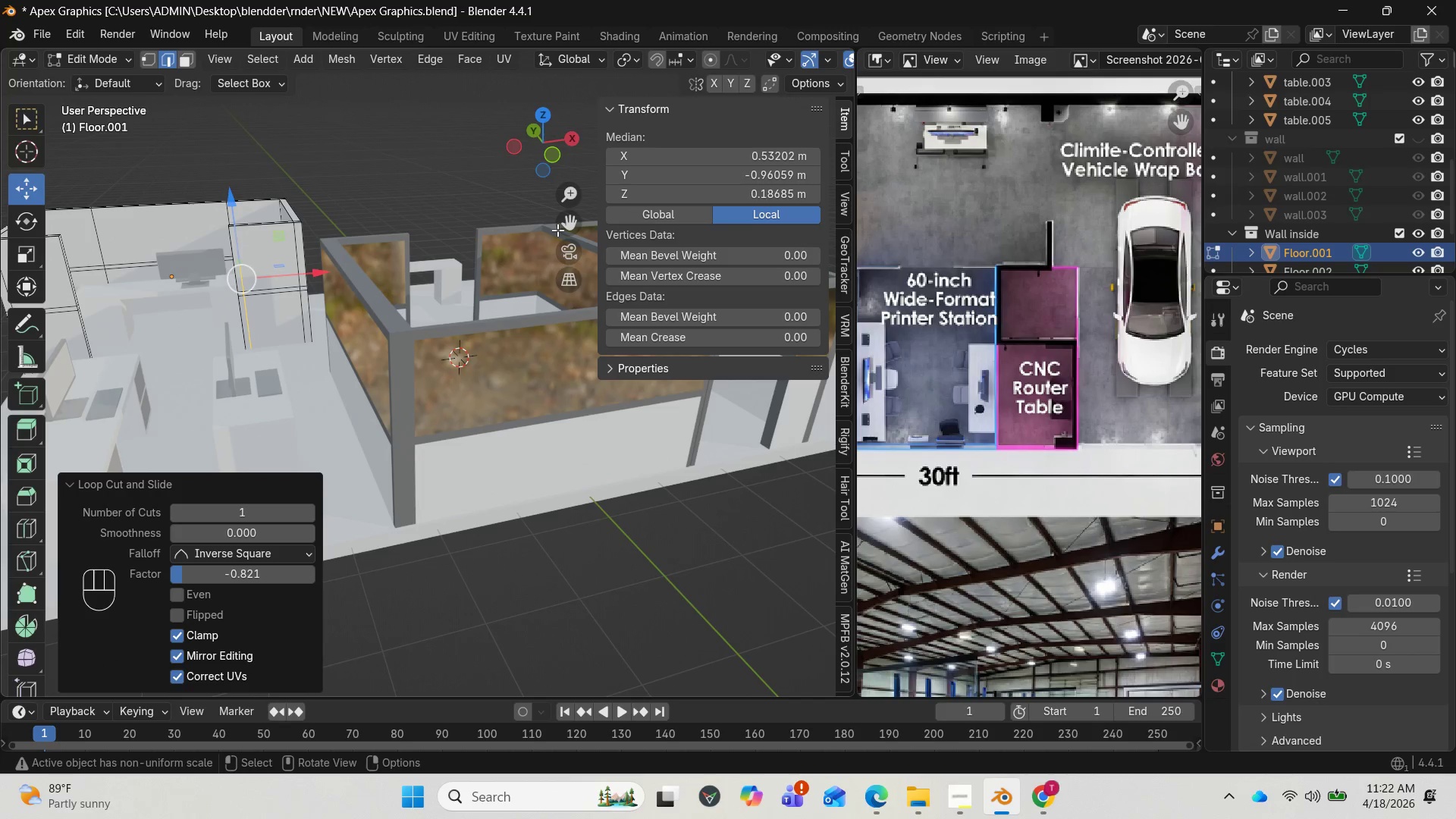 
left_click_drag(start_coordinate=[563, 225], to_coordinate=[849, 219])
 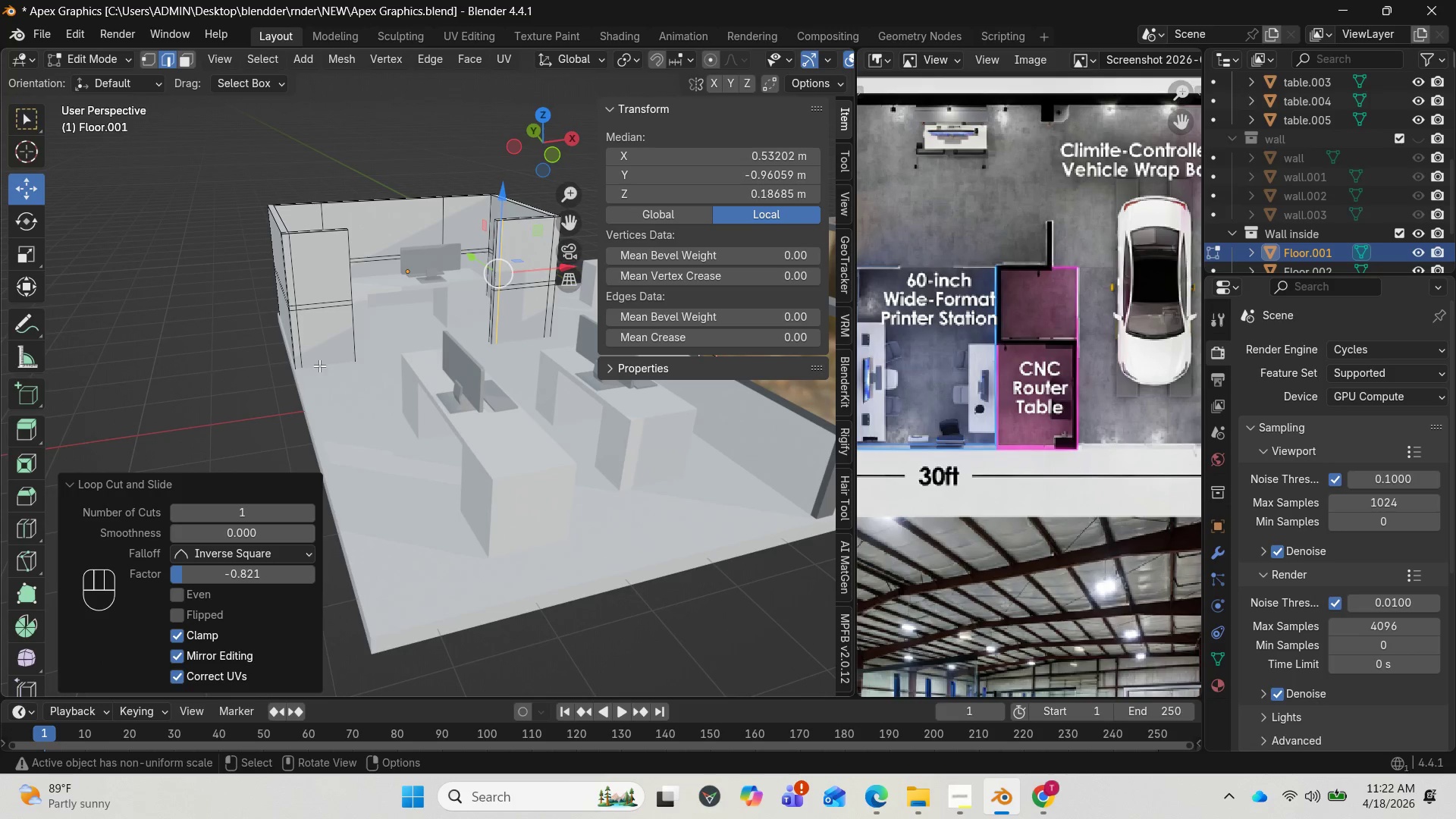 
key(Control+R)
 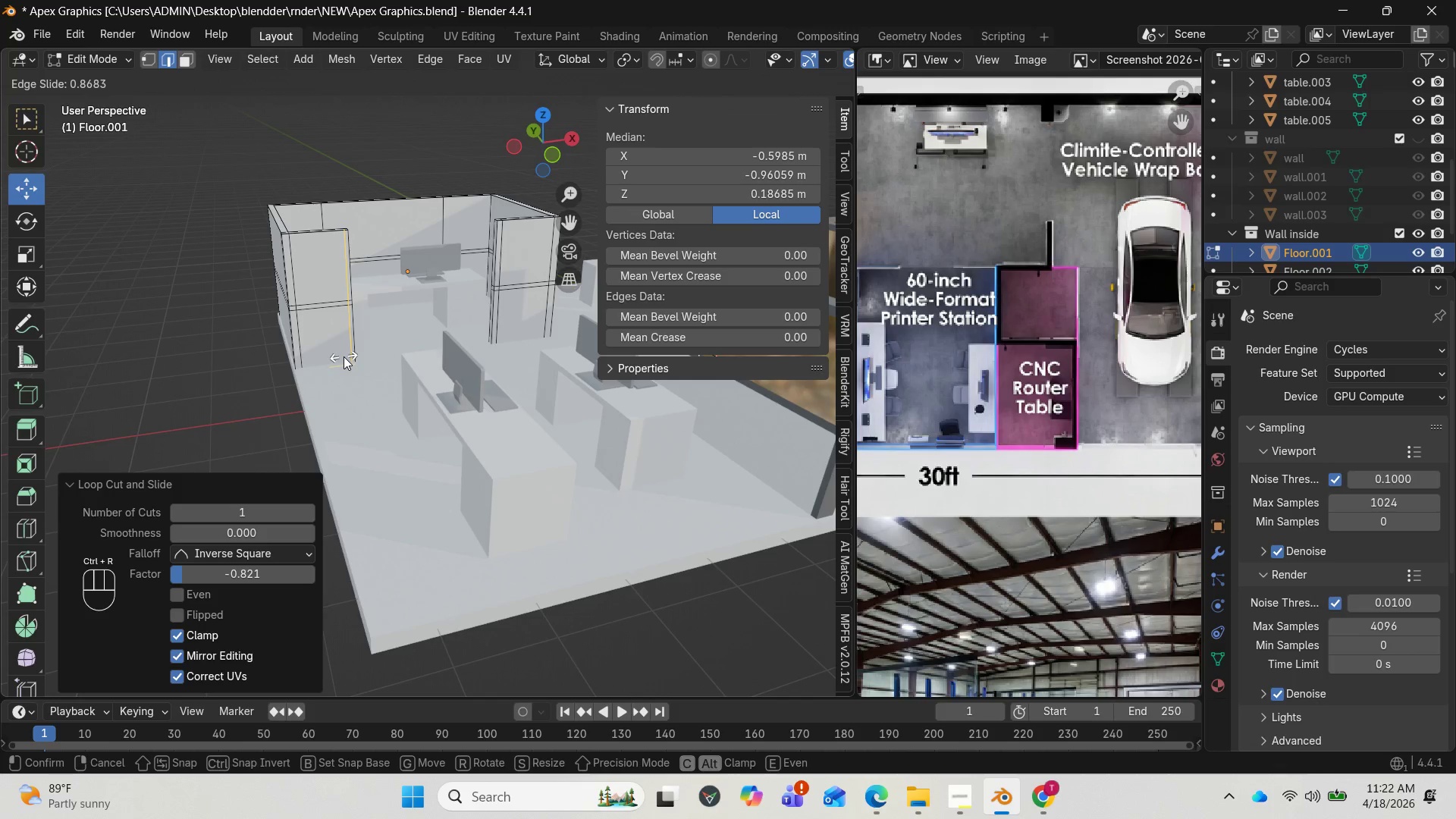 
wait(8.22)
 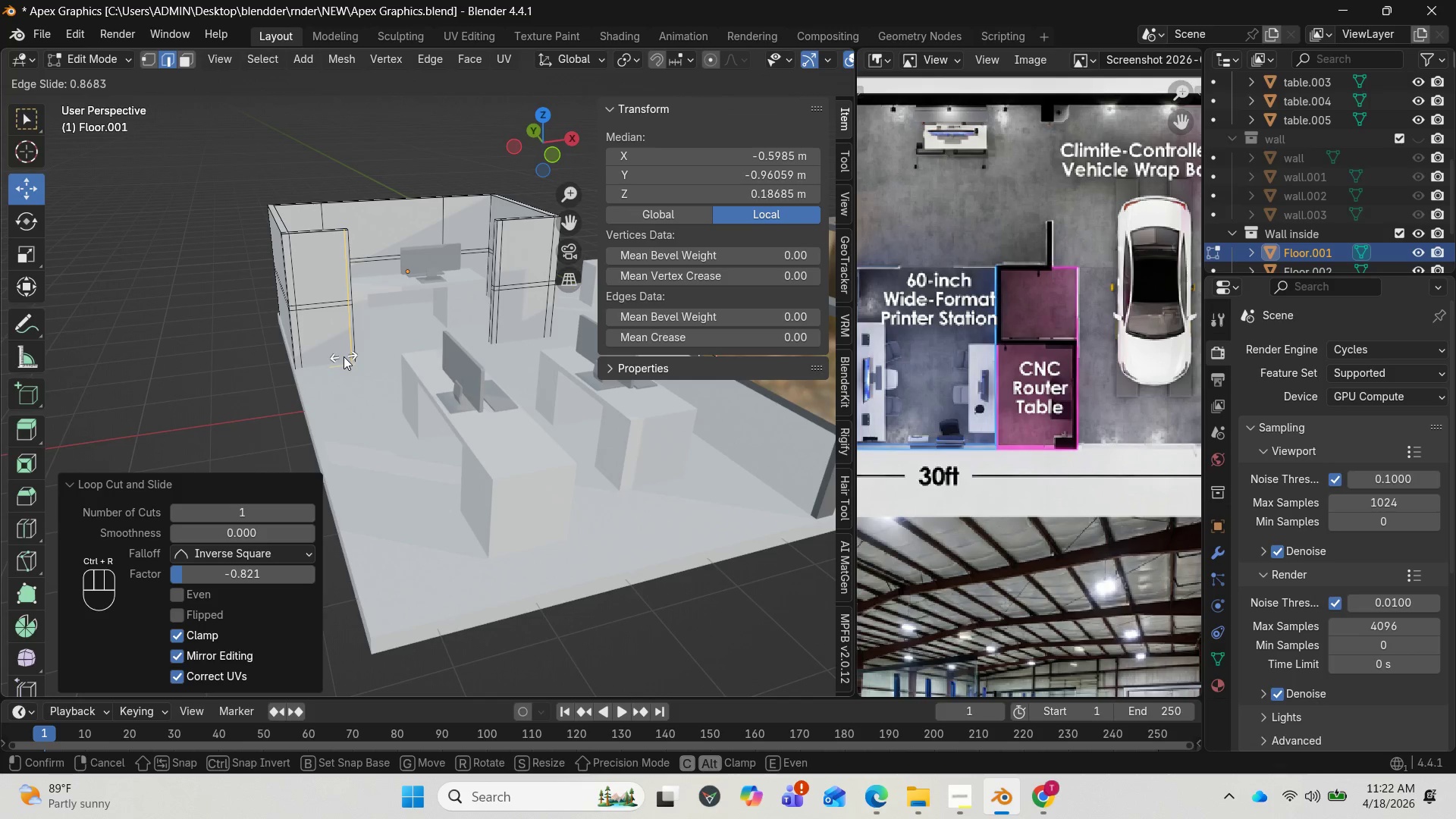 
scroll: coordinate [327, 366], scroll_direction: up, amount: 2.0
 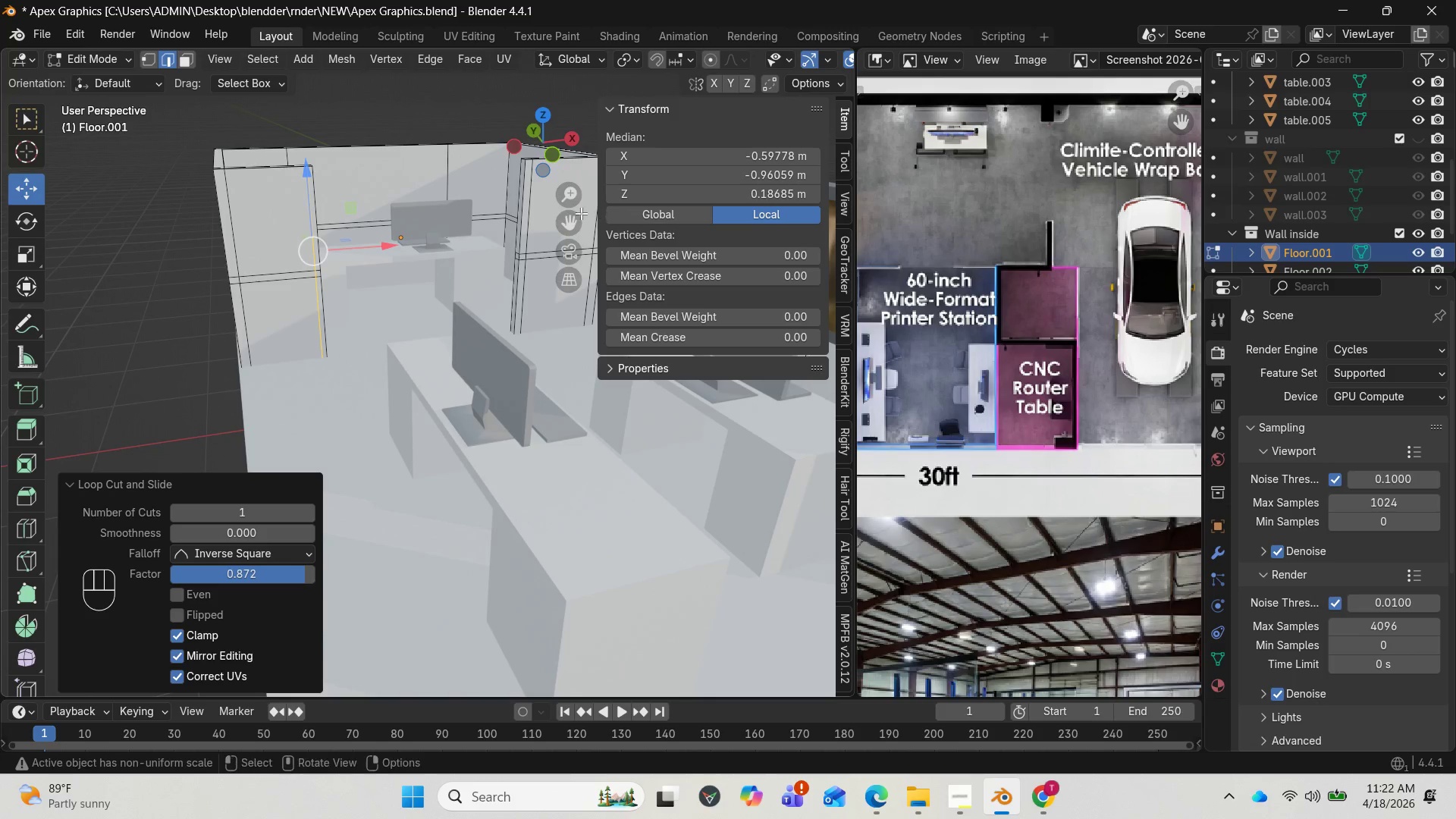 
left_click_drag(start_coordinate=[568, 221], to_coordinate=[381, 396])
 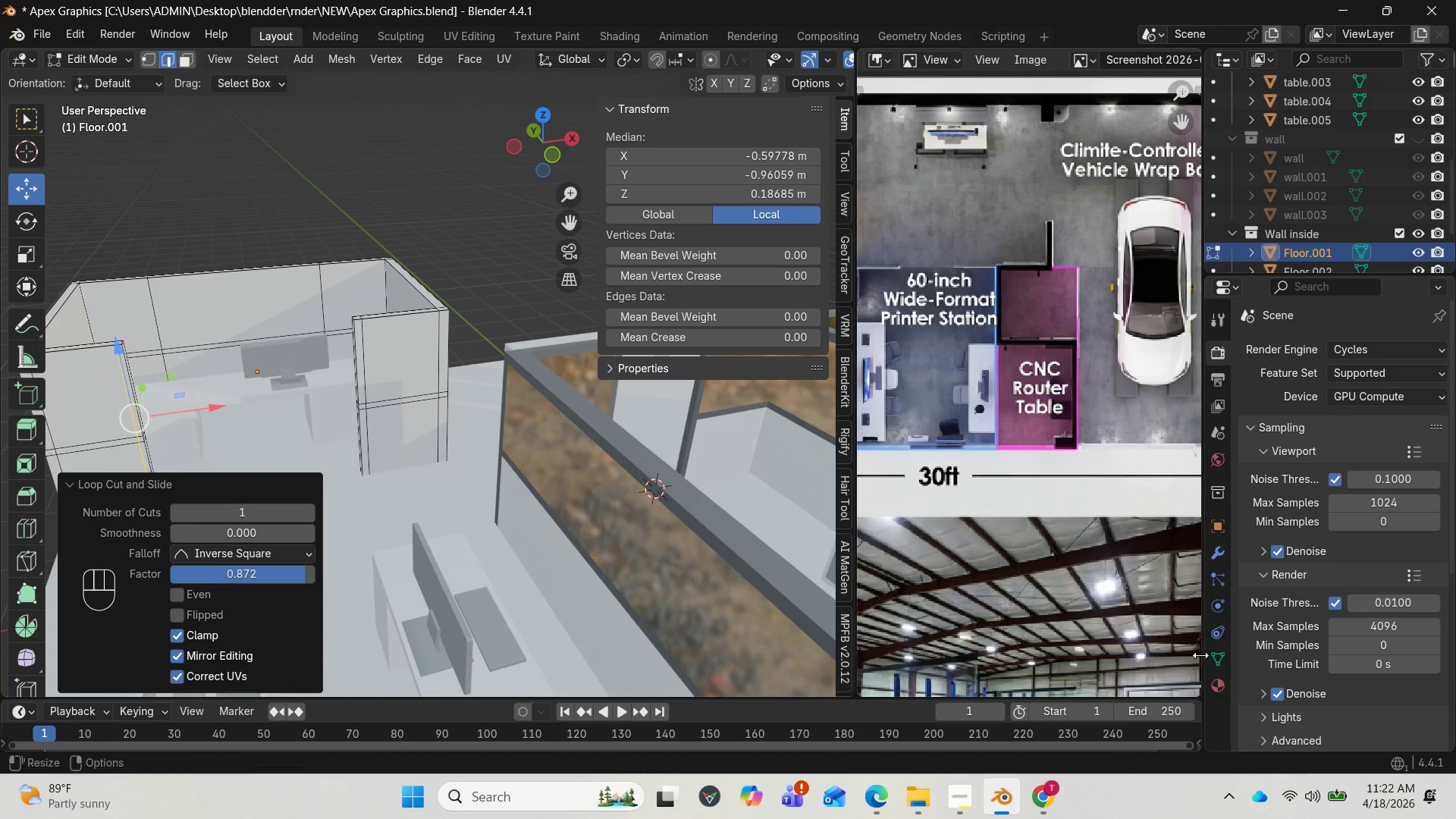 
left_click([1215, 688])
 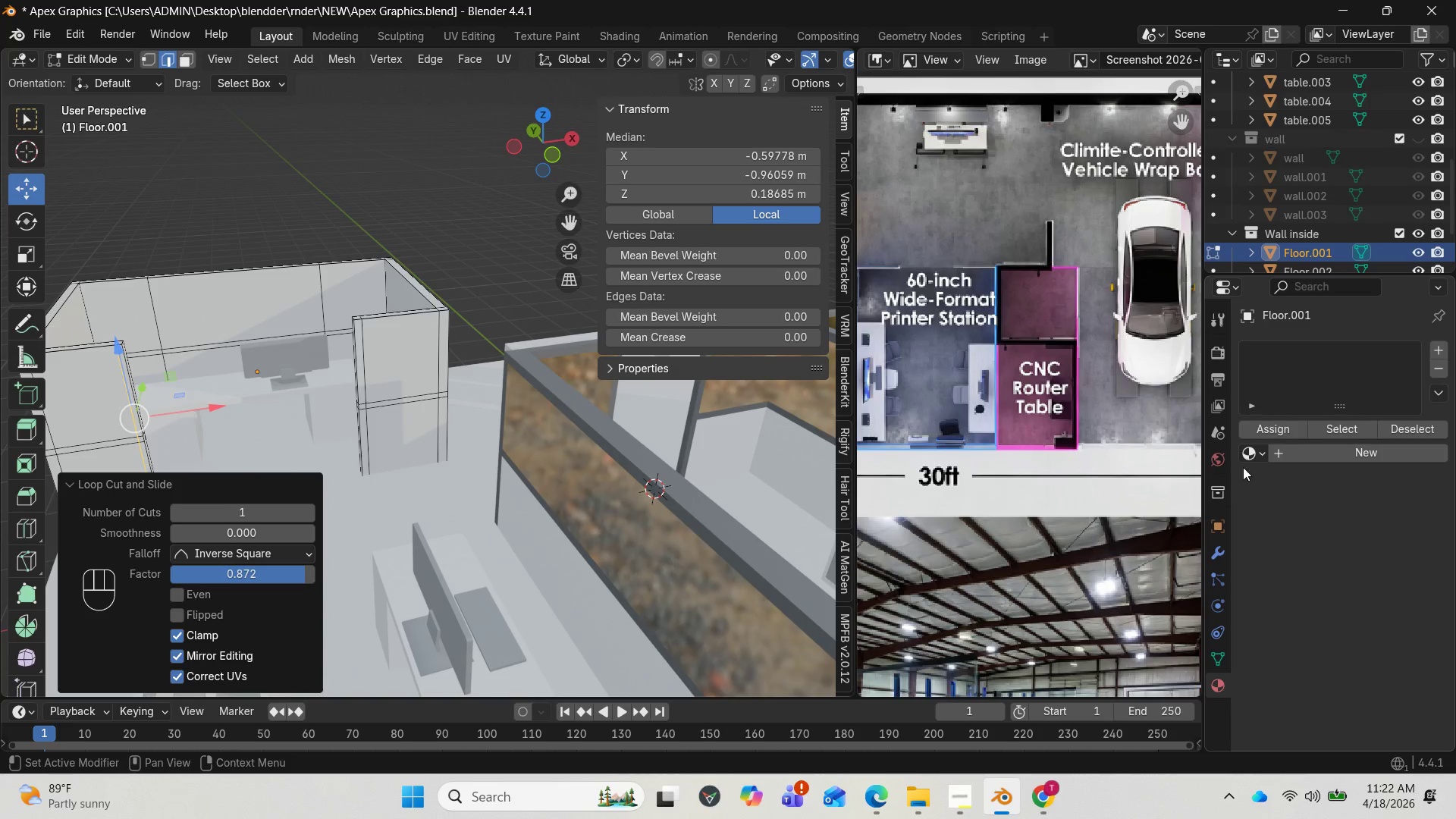 
left_click([1257, 449])
 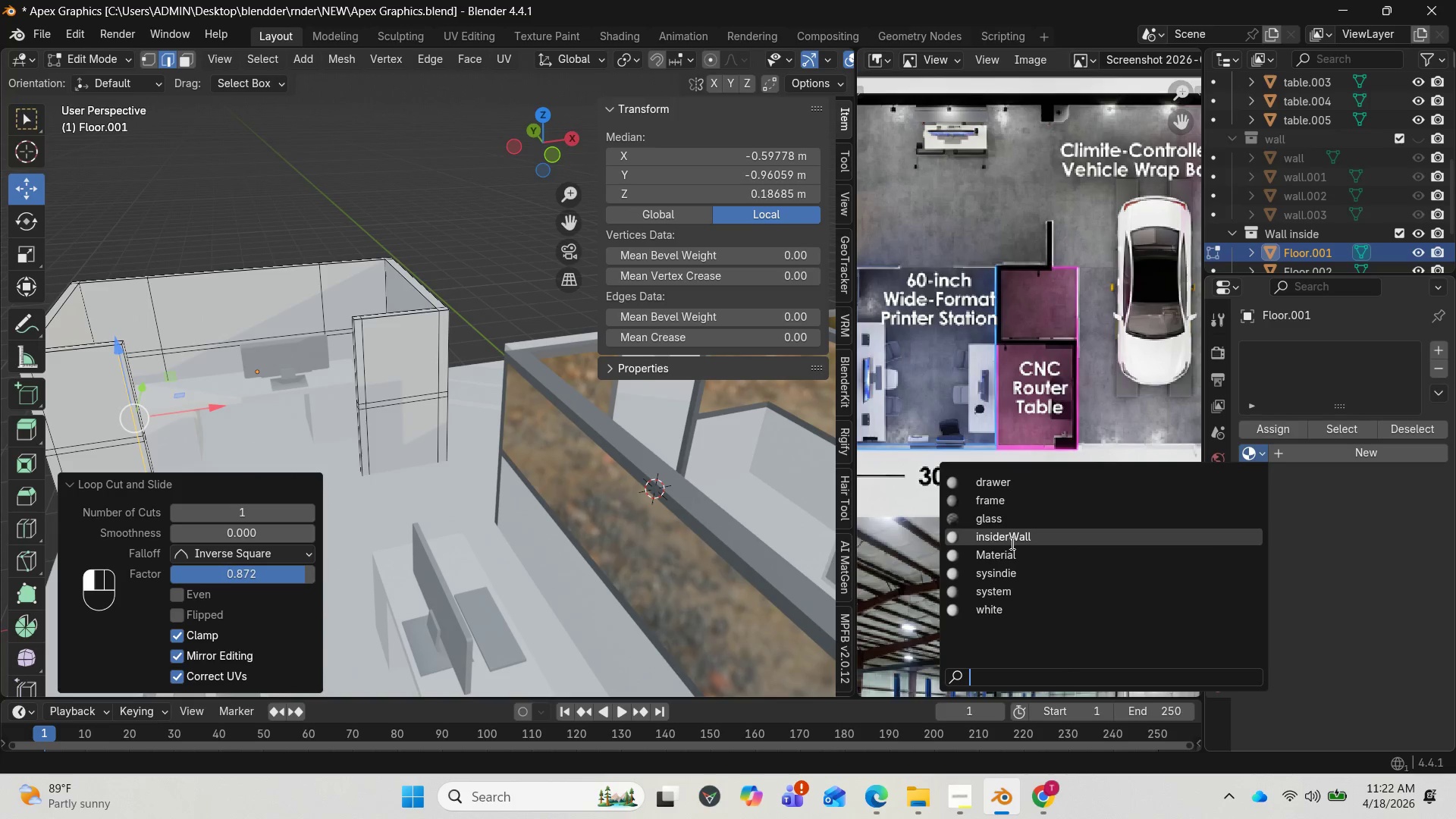 
left_click([1011, 541])
 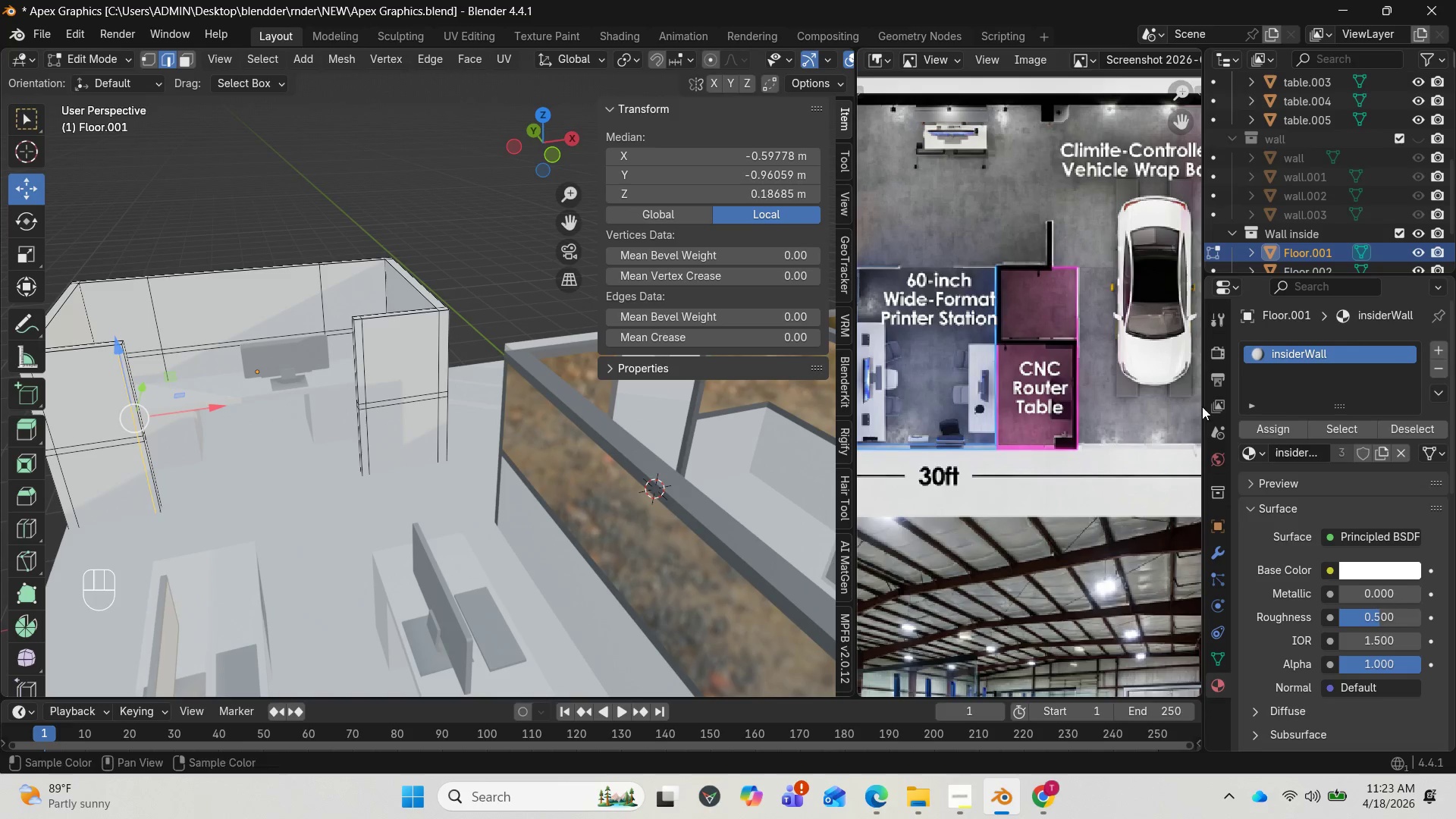 
left_click([1441, 343])
 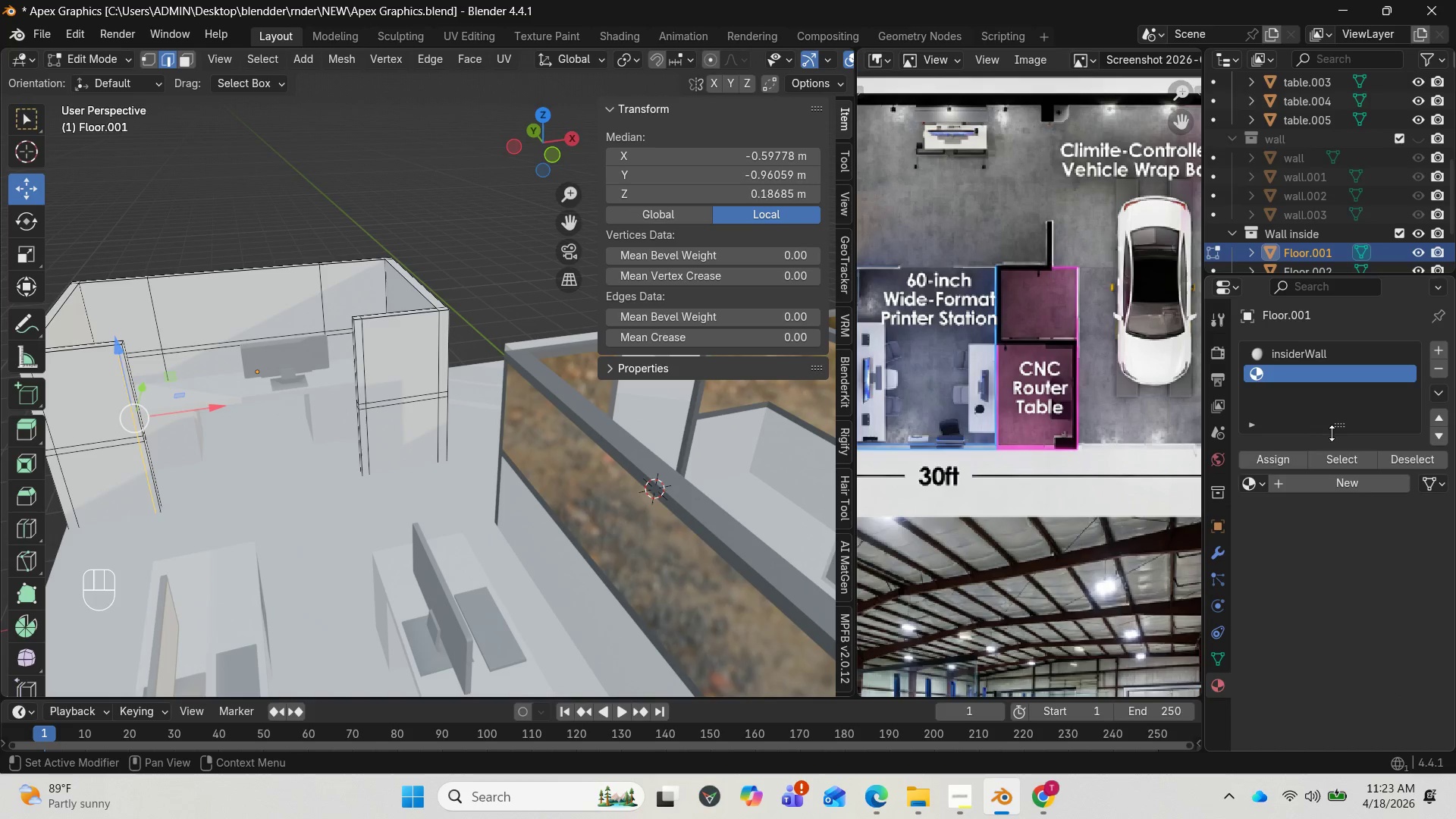 
mouse_move([1276, 457])
 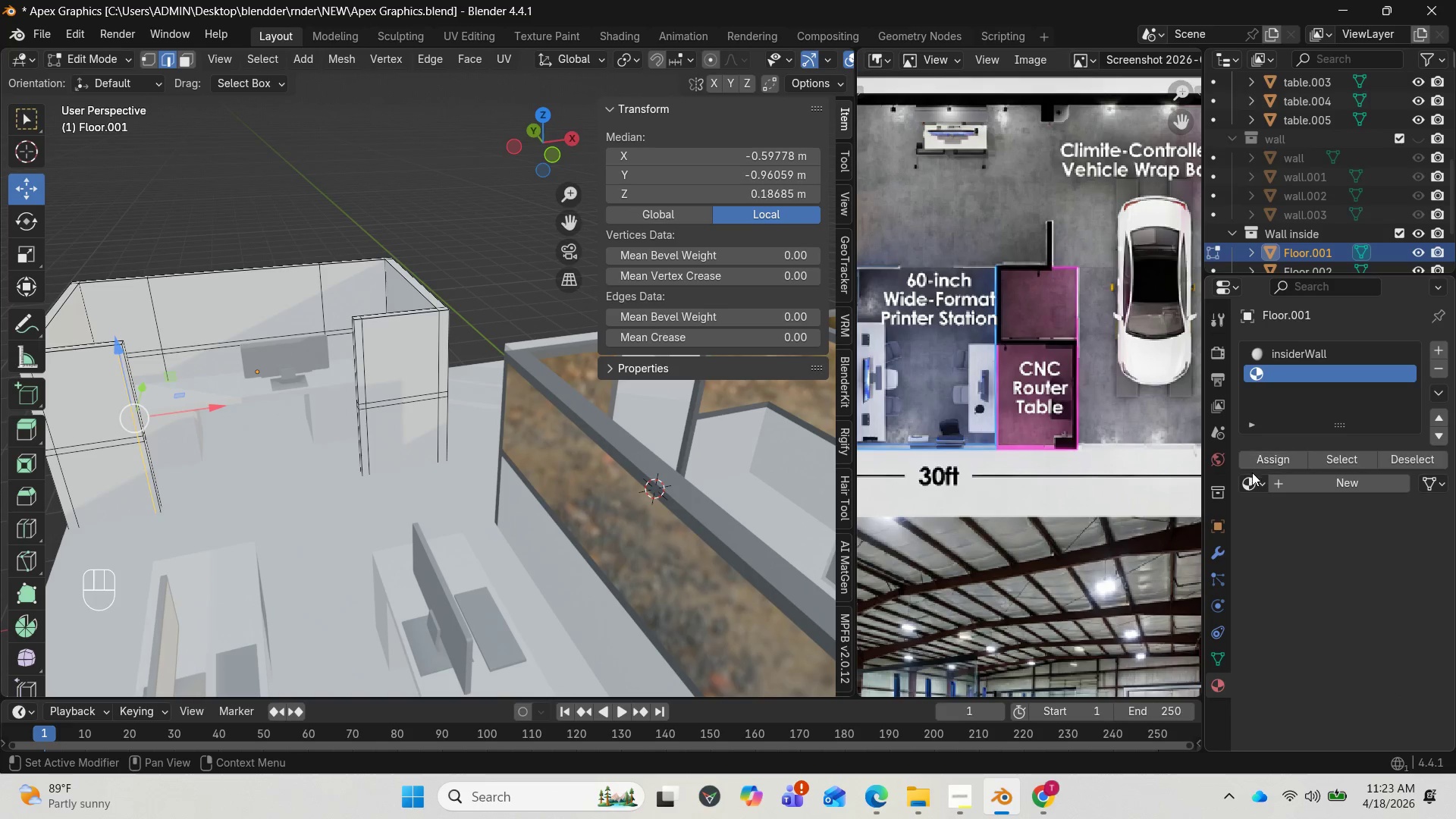 
left_click([1252, 477])
 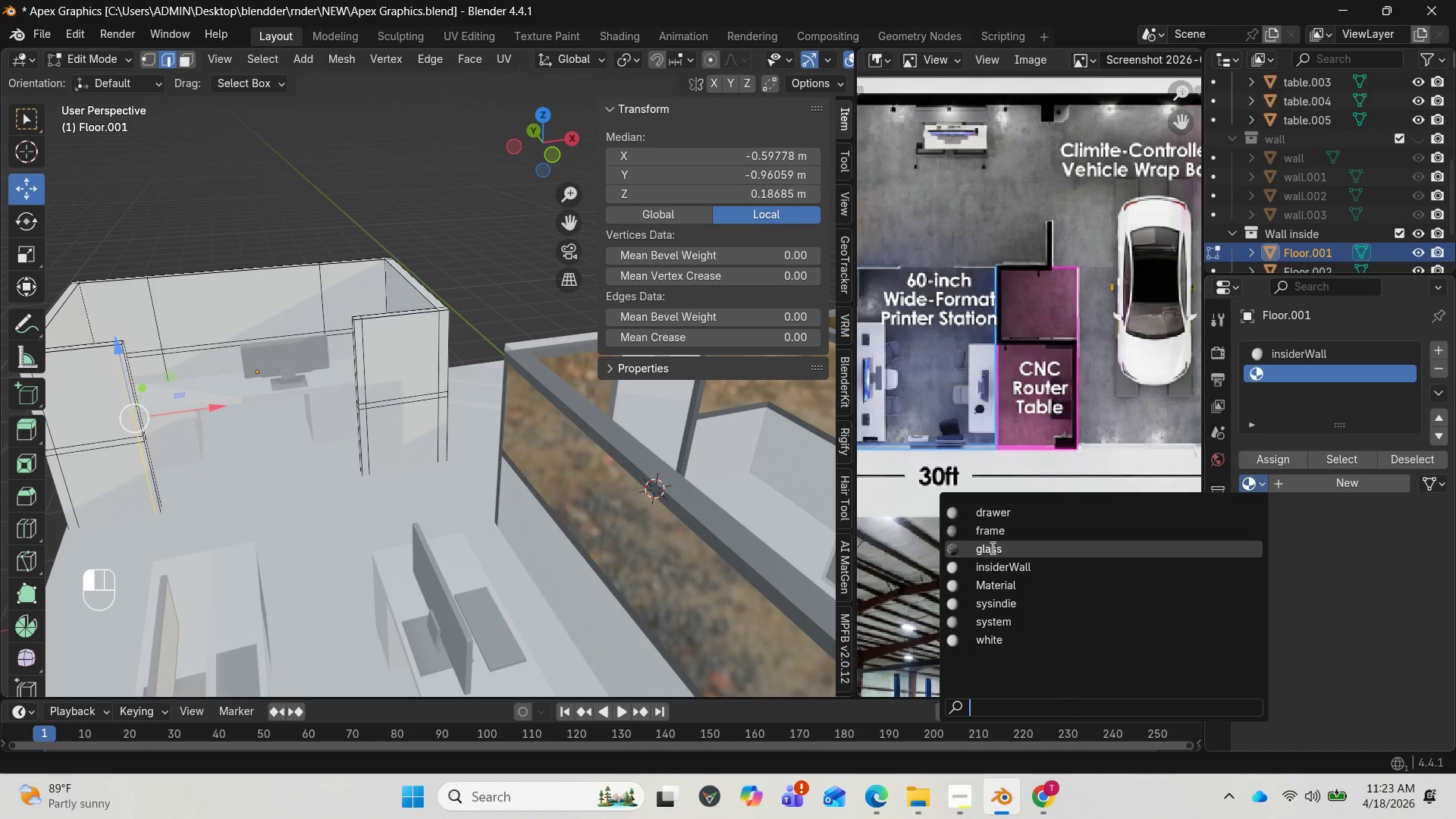 
left_click([991, 548])
 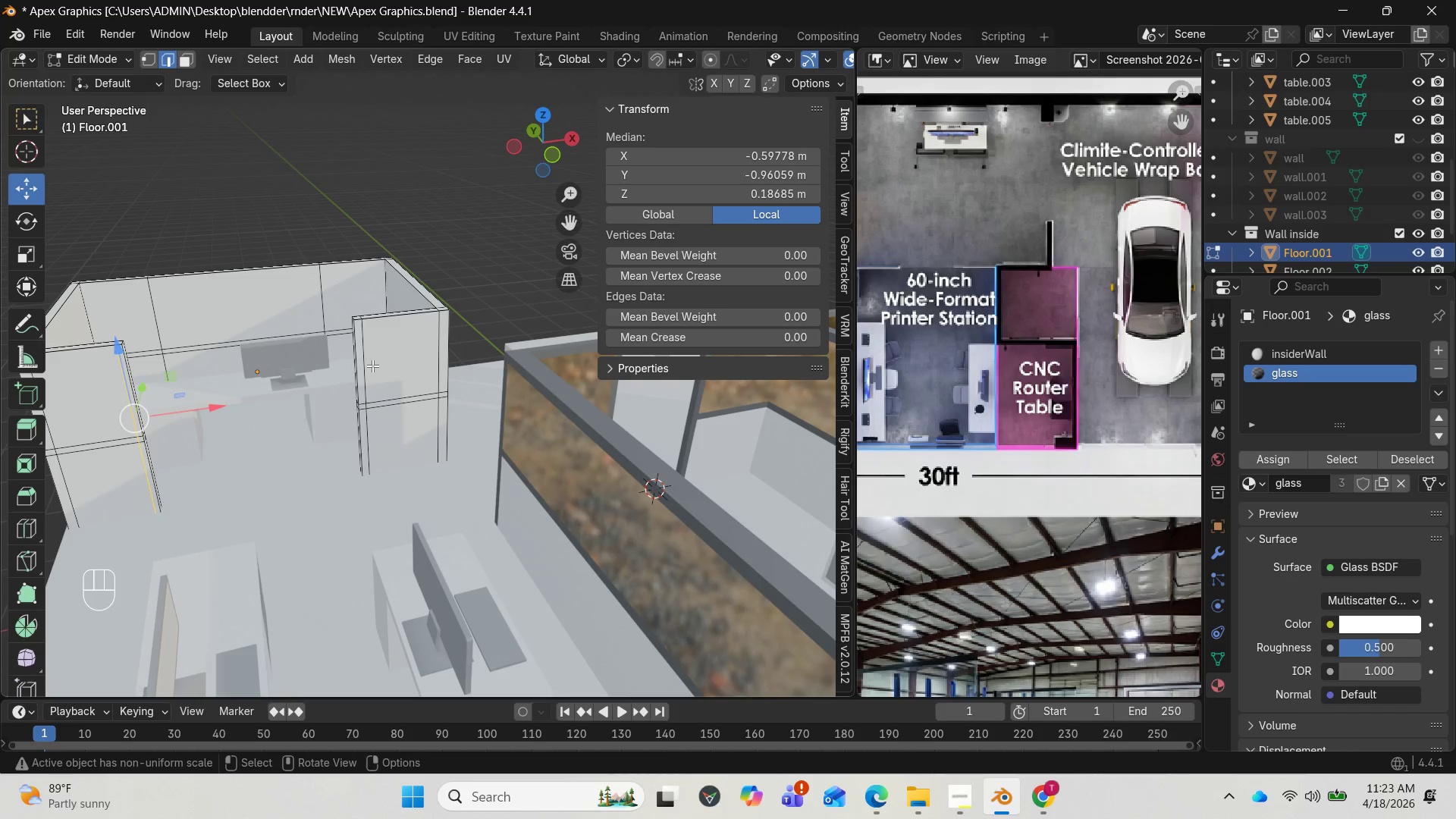 
wait(5.69)
 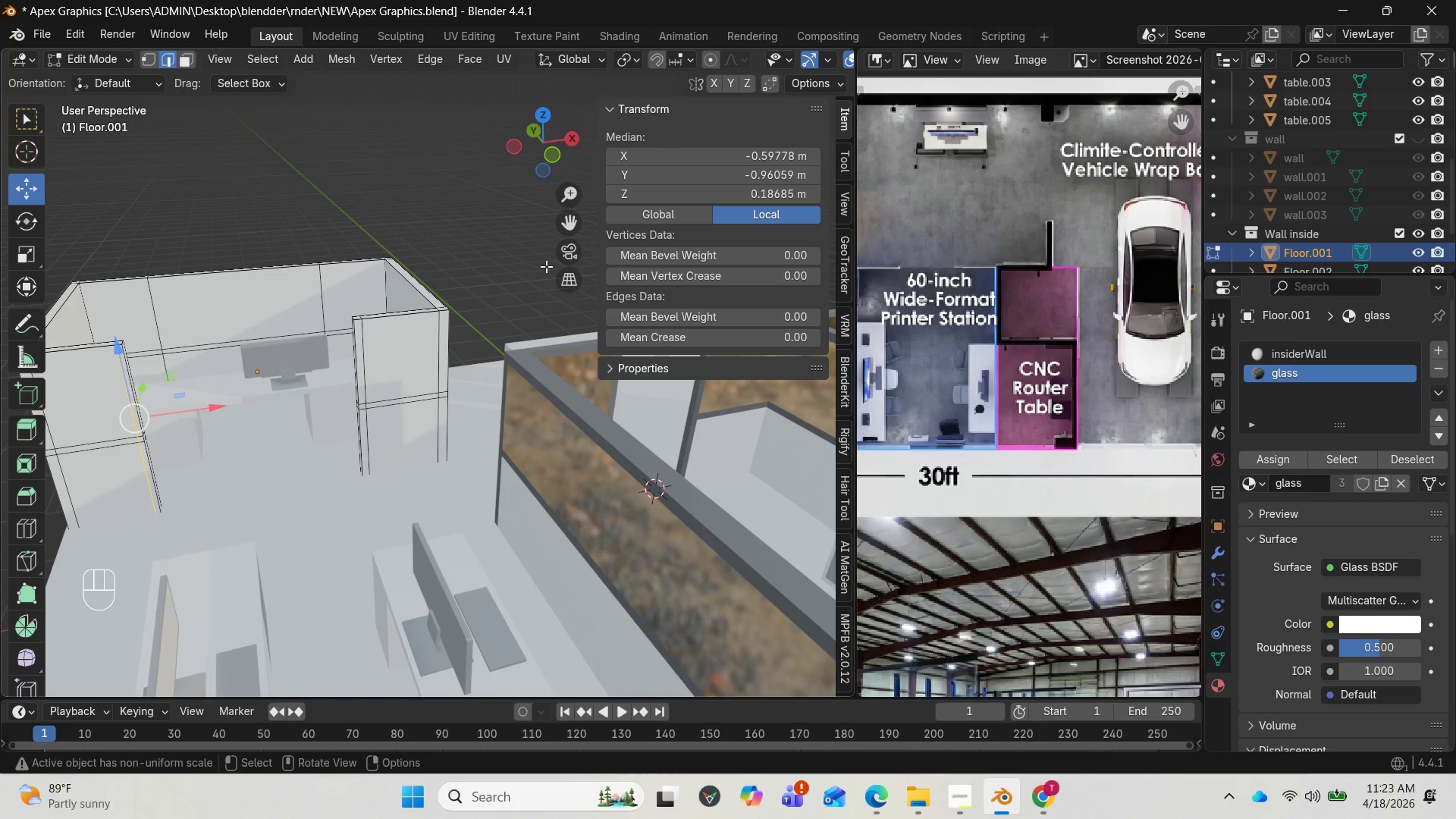 
key(3)
 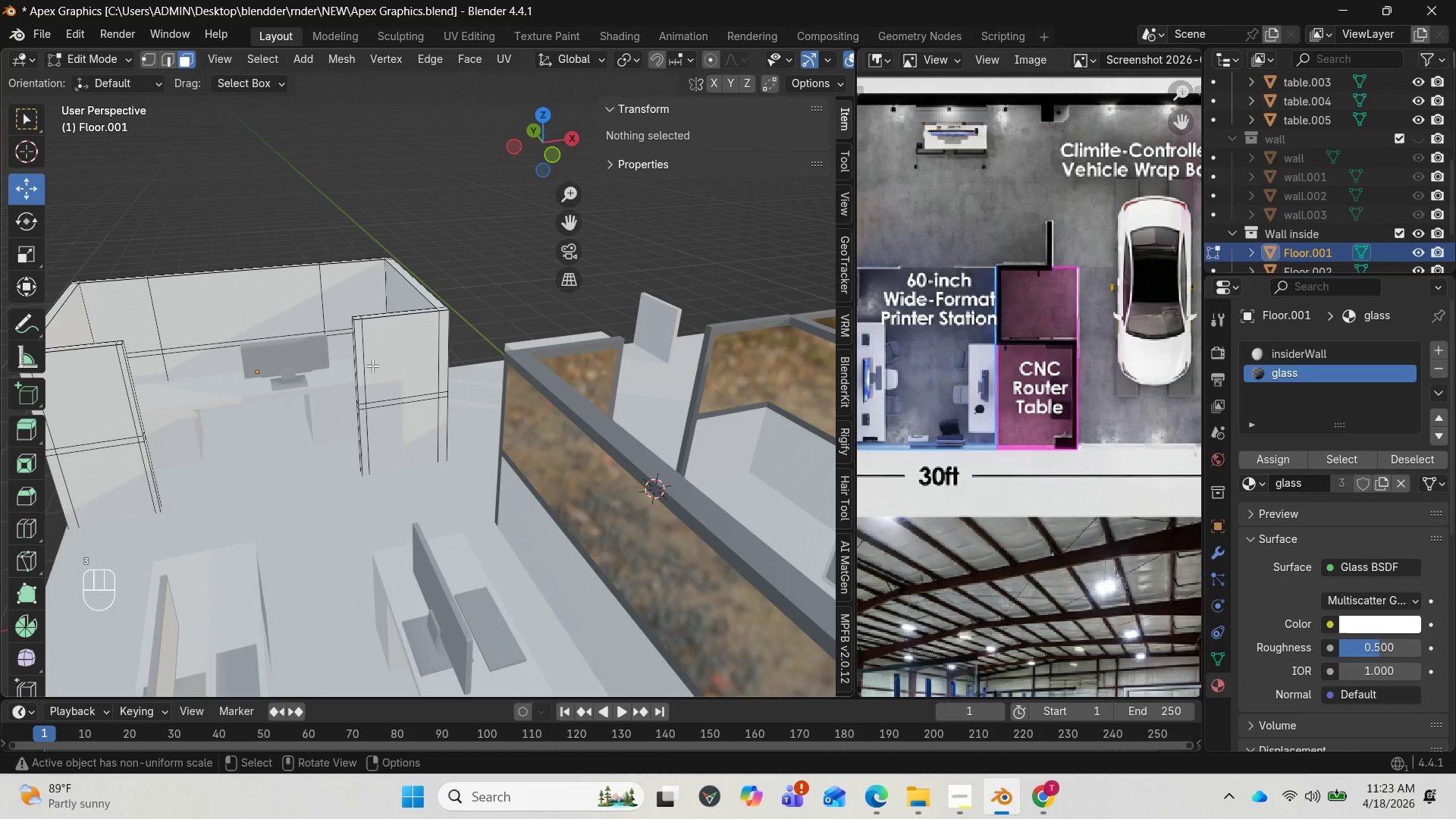 
hold_key(key=AltLeft, duration=1.02)
left_click([372, 366])
 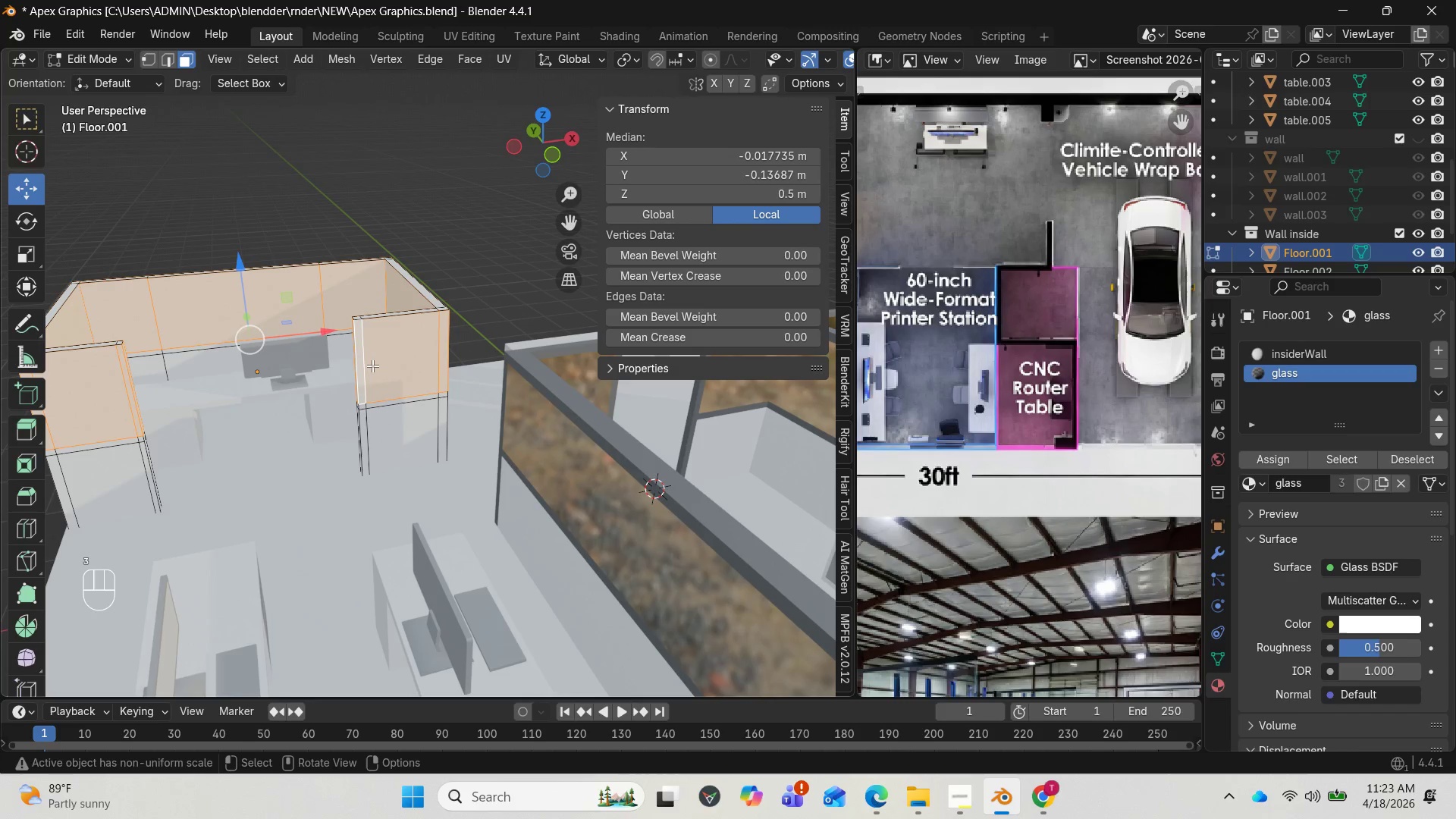 
key(Control+R)
 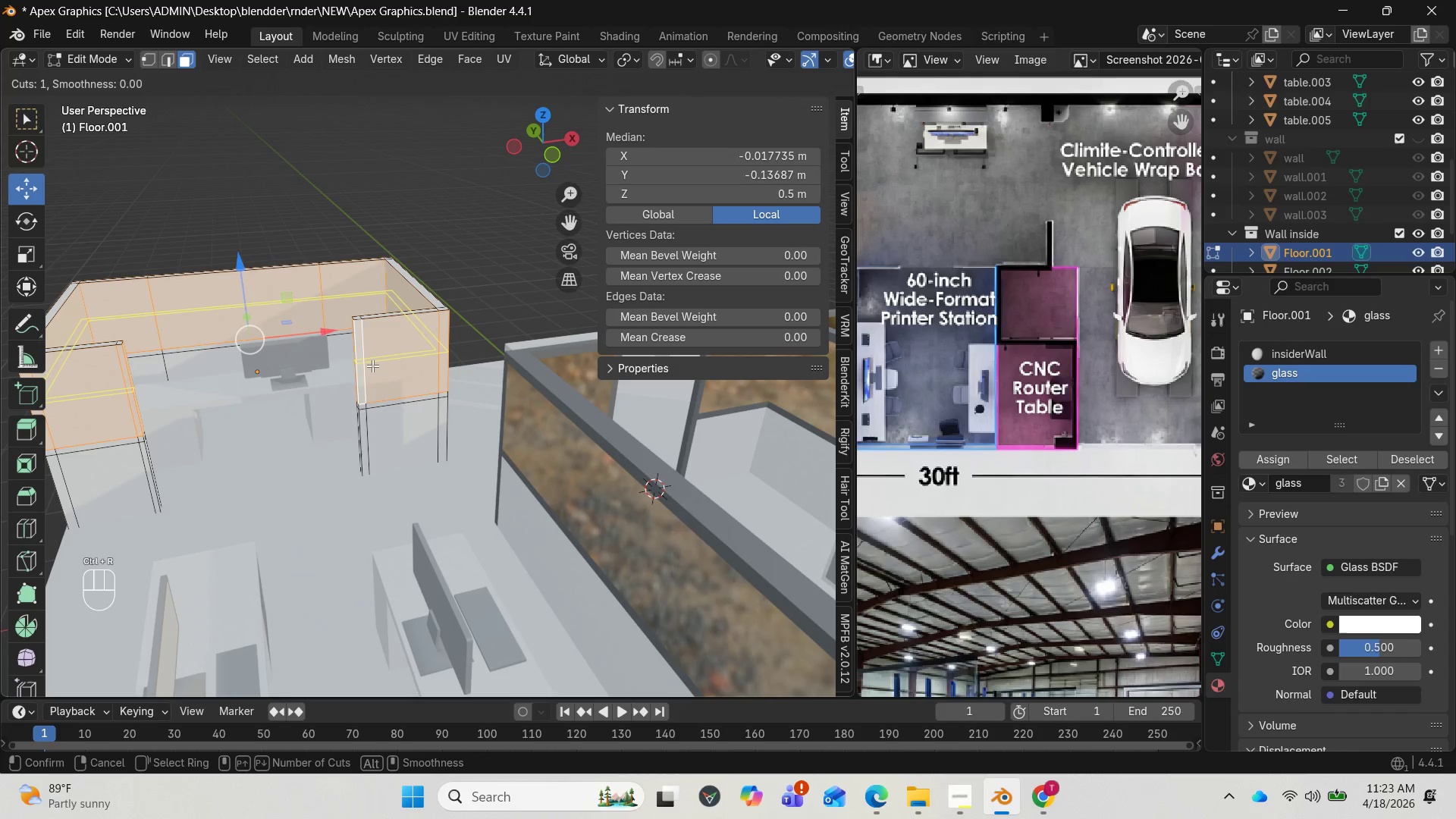 
left_click([372, 366])
 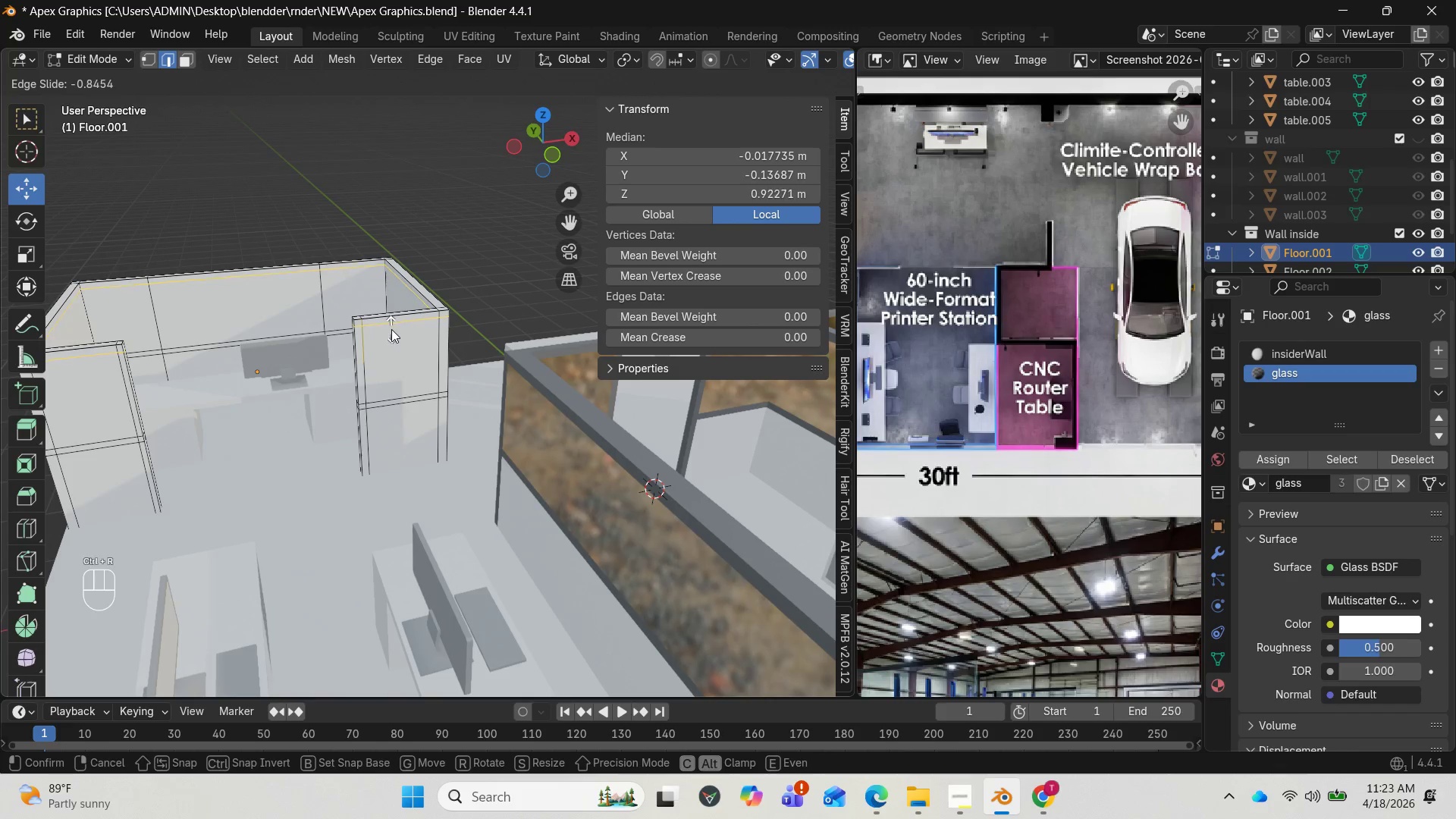 
left_click([391, 328])
 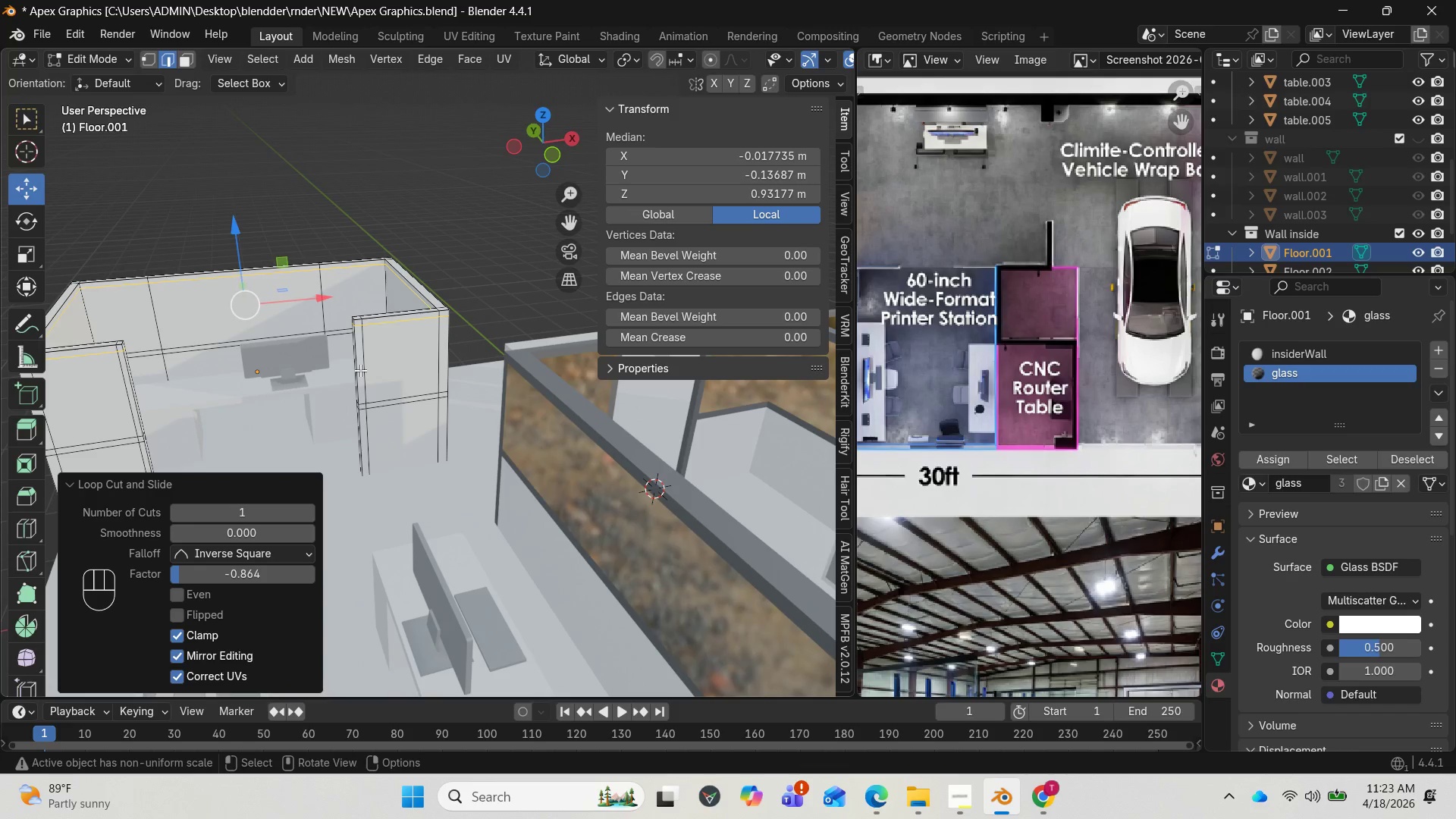 
key(3)
 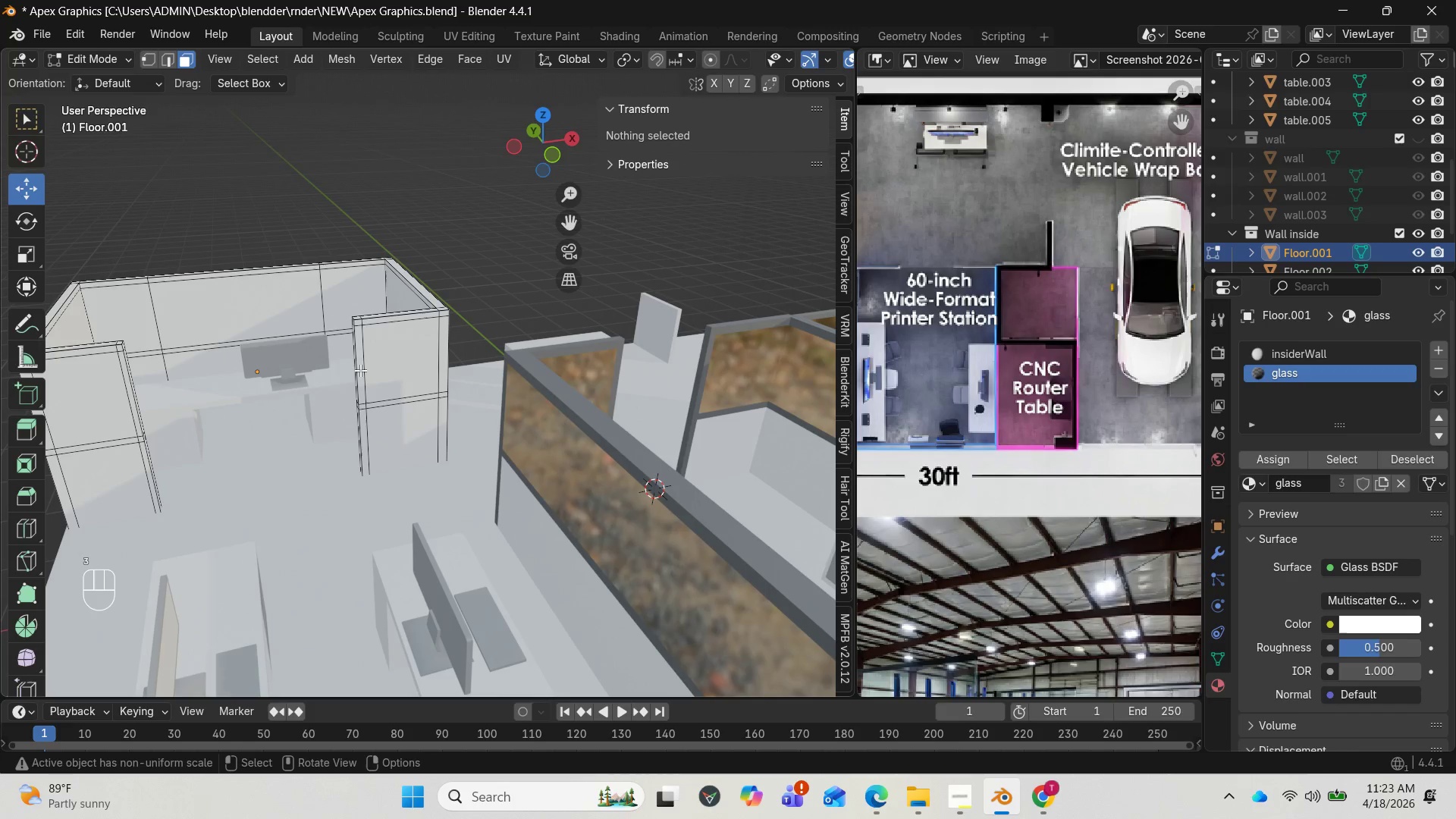 
hold_key(key=AltLeft, duration=0.69)
left_click([360, 370])
 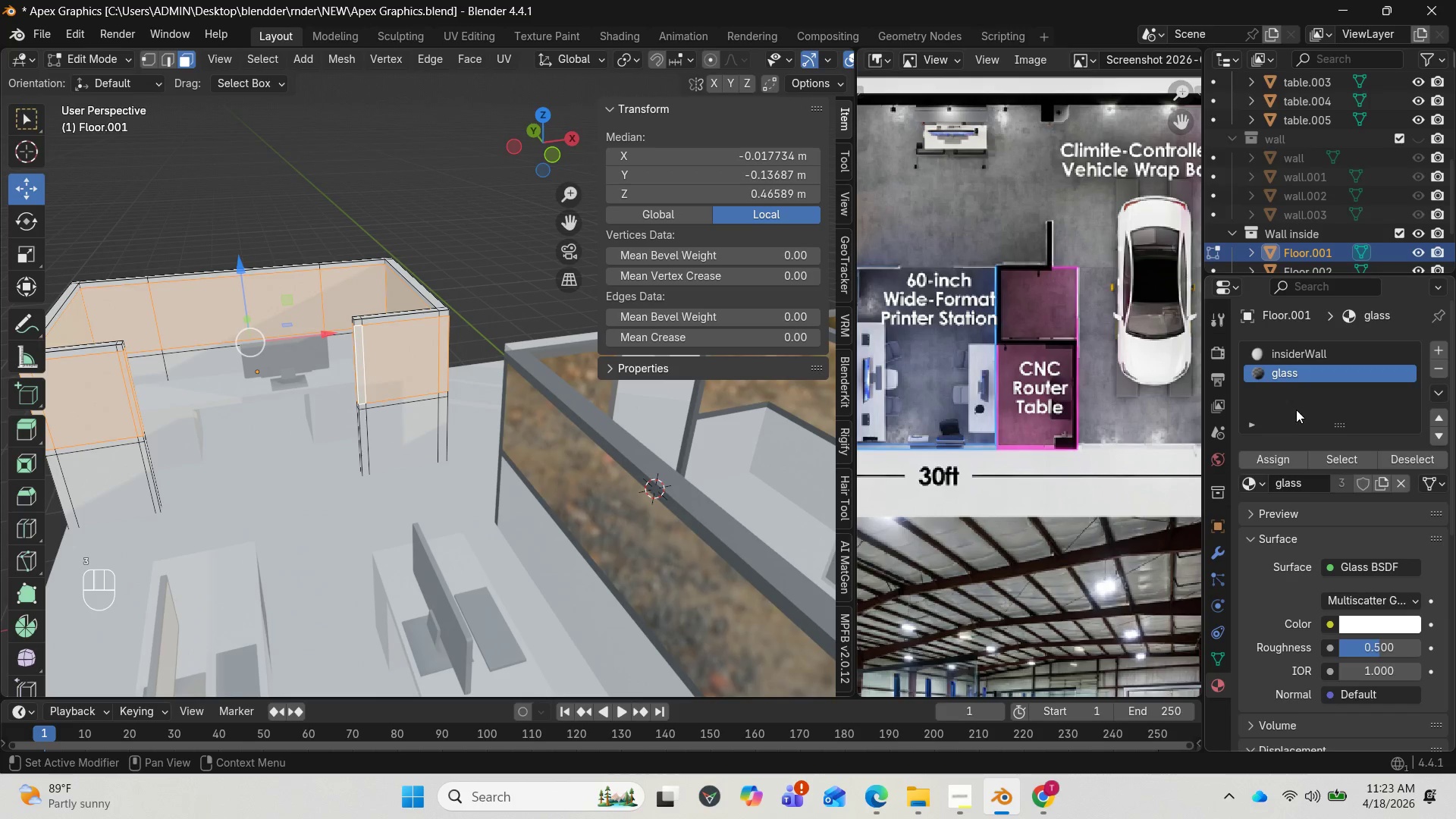 
left_click([1284, 461])
 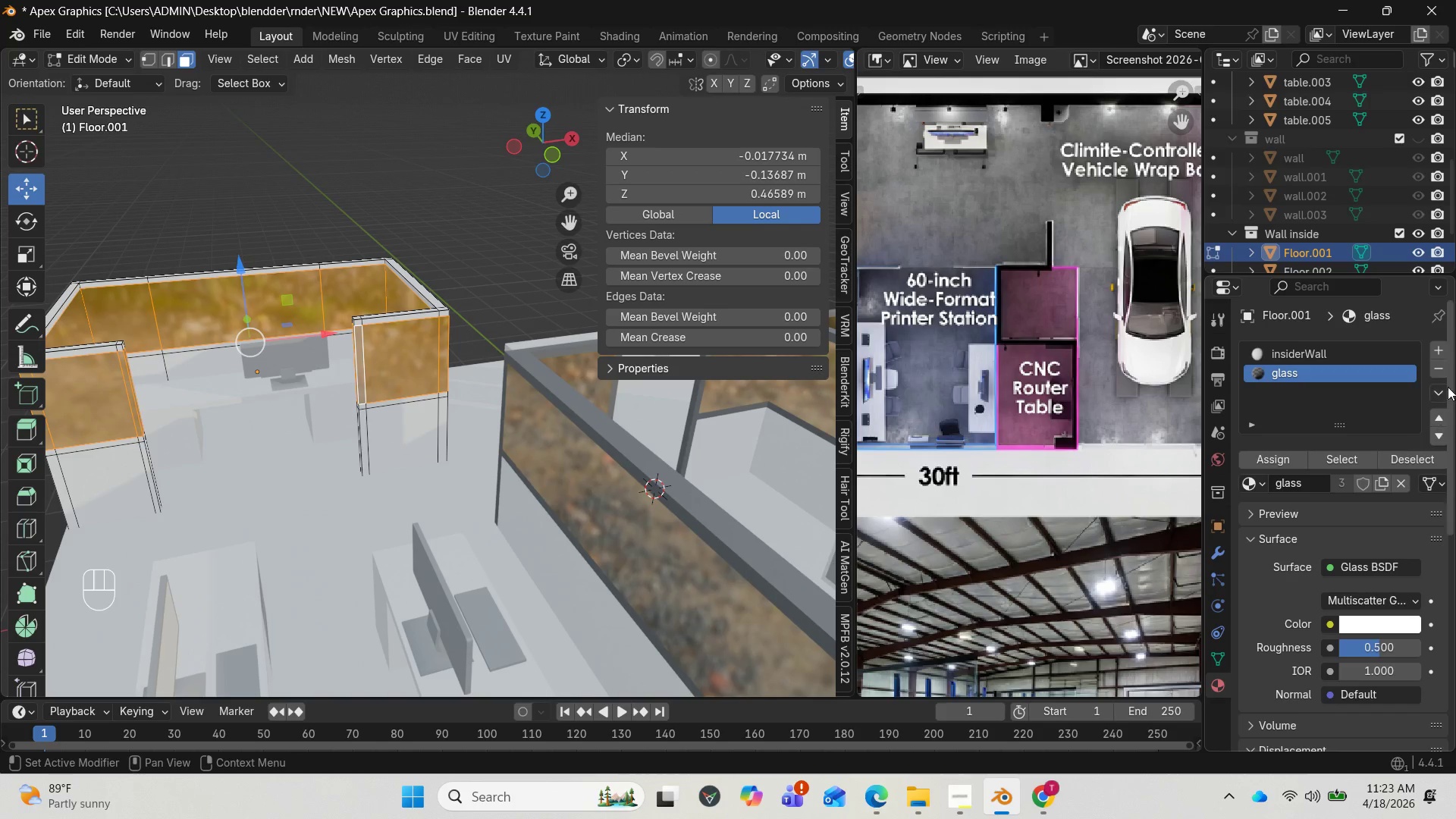 
left_click([1445, 350])
 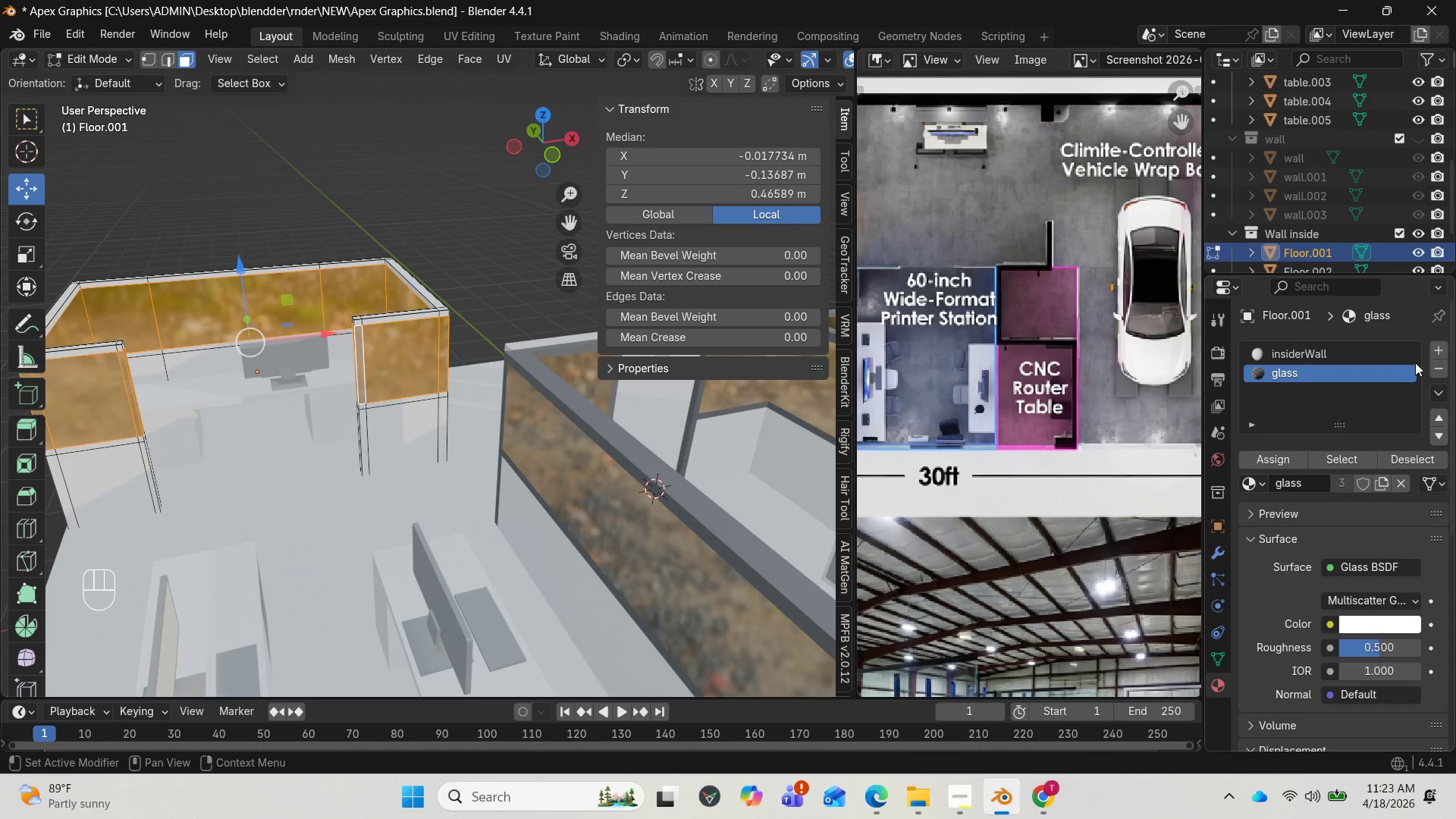 
left_click([1434, 349])
 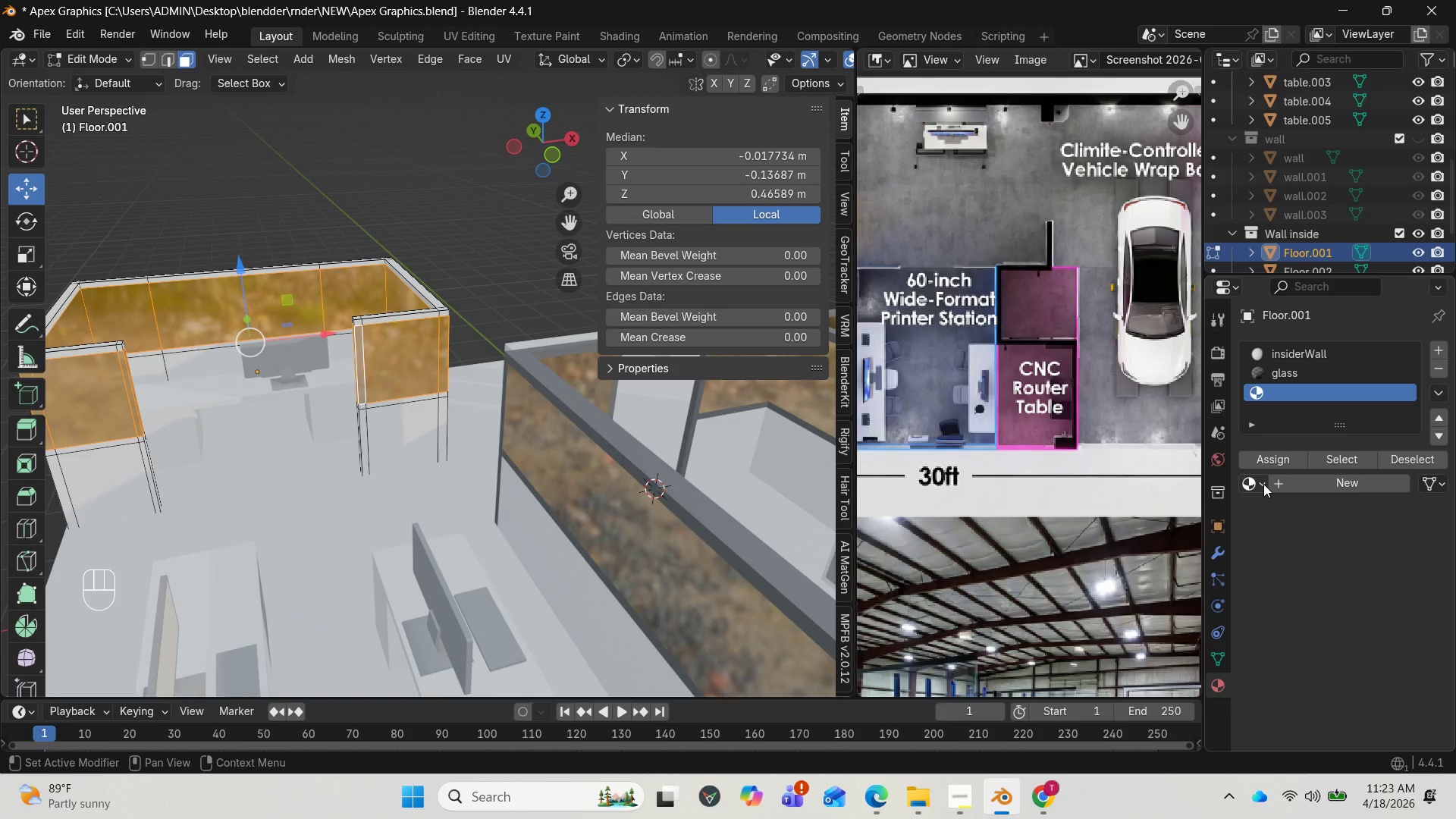 
left_click([1262, 484])
 